 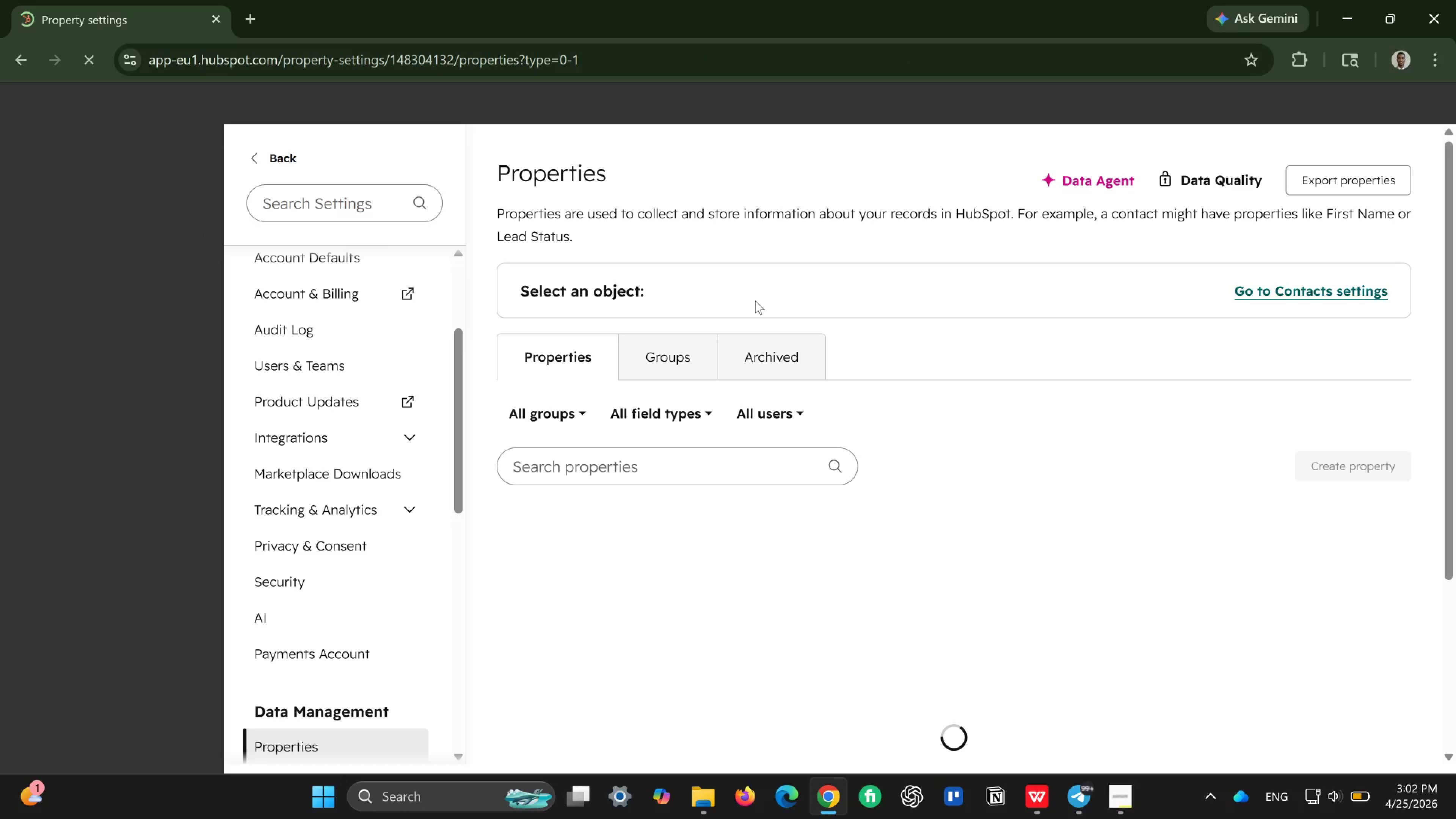 
left_click([873, 298])
 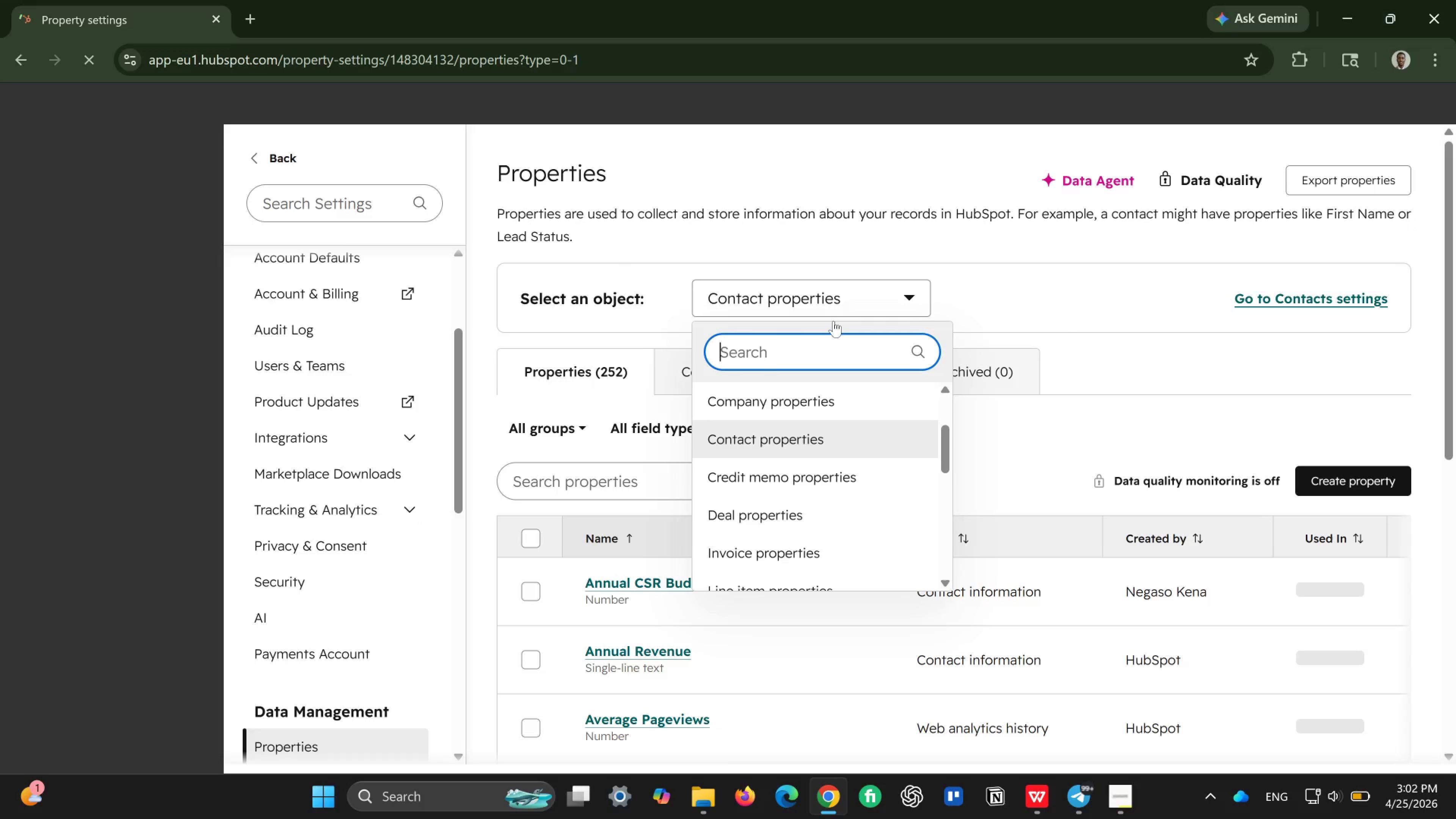 
left_click([783, 438])
 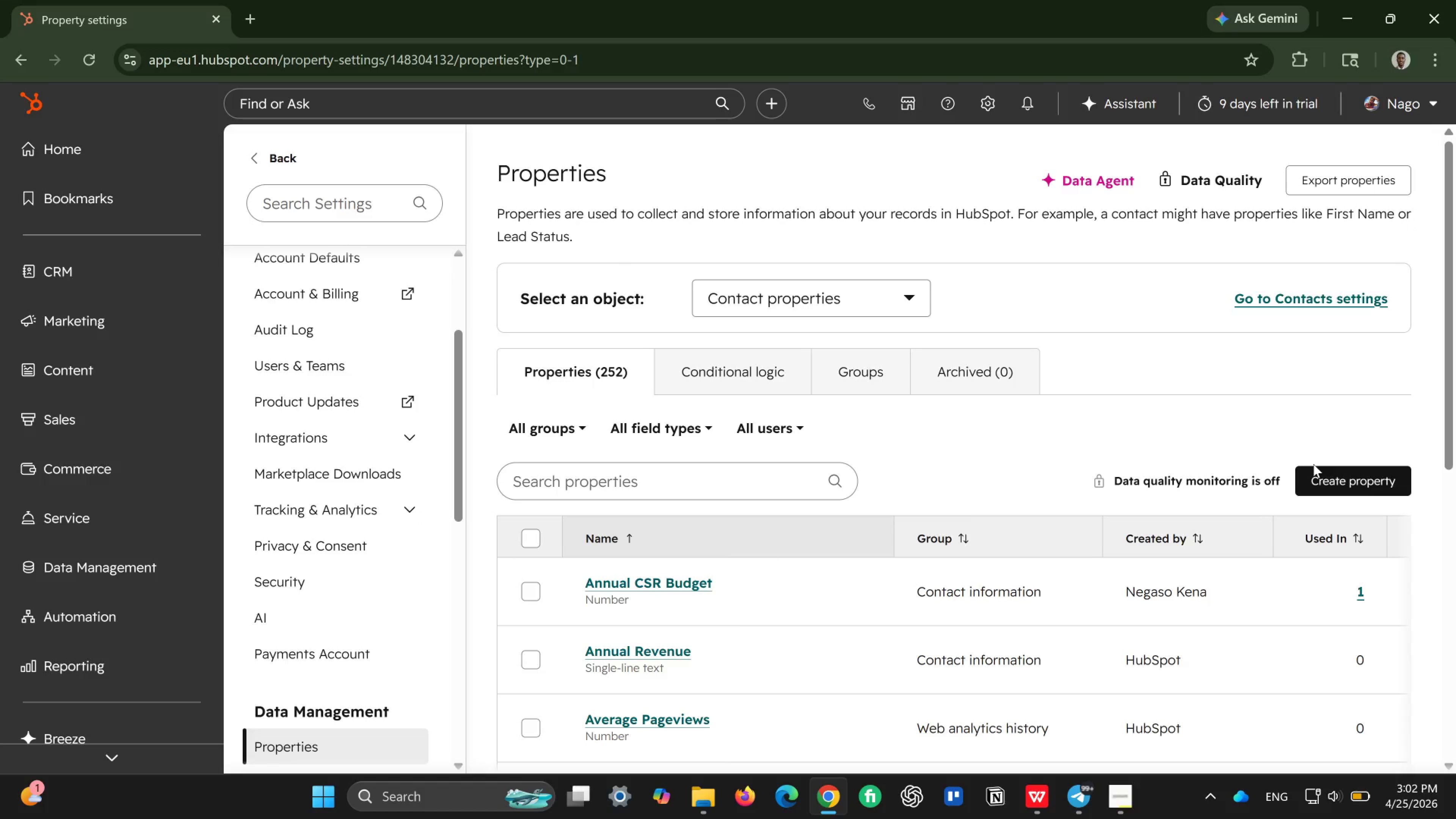 
left_click([1362, 482])
 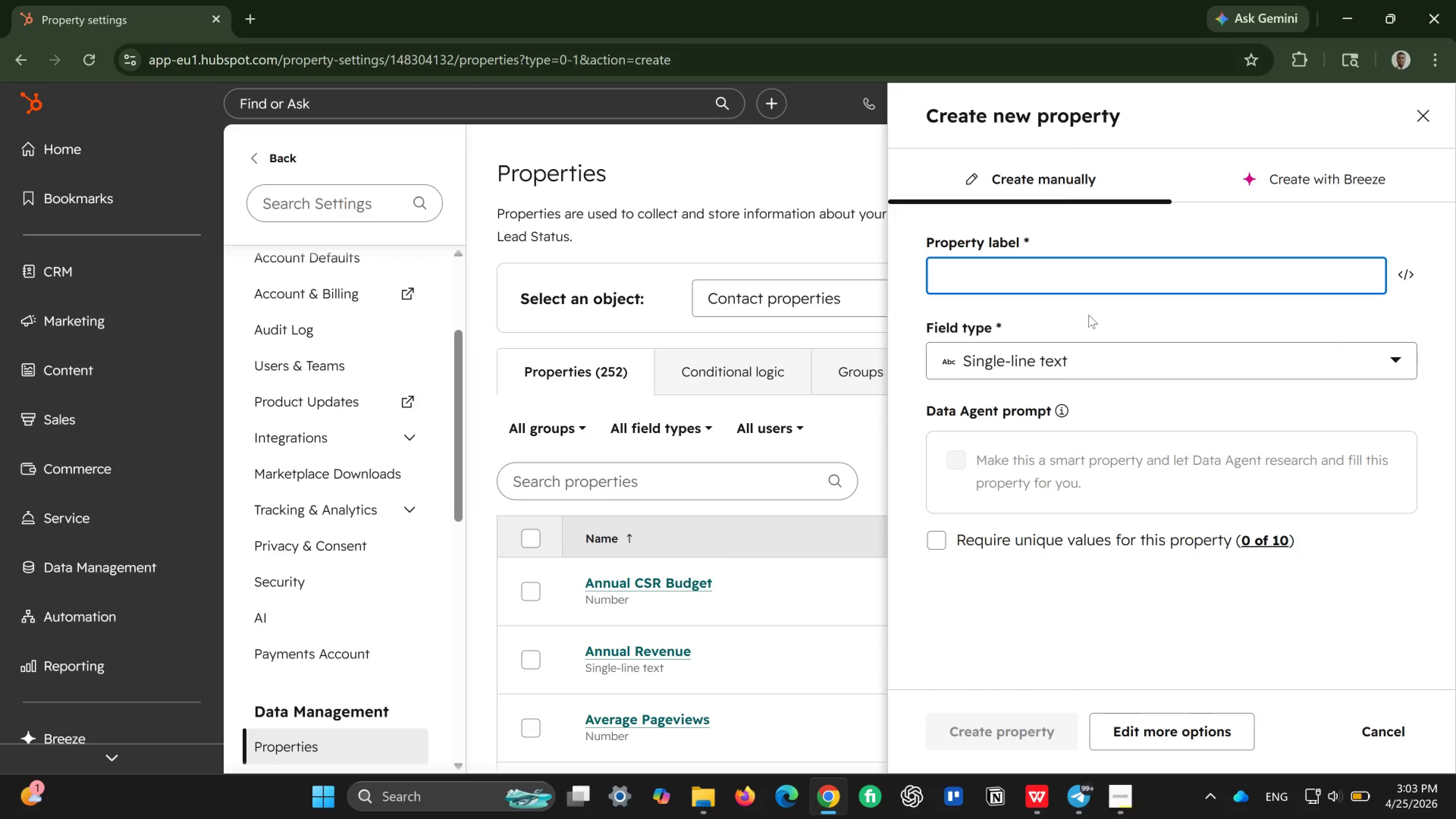 
wait(16.37)
 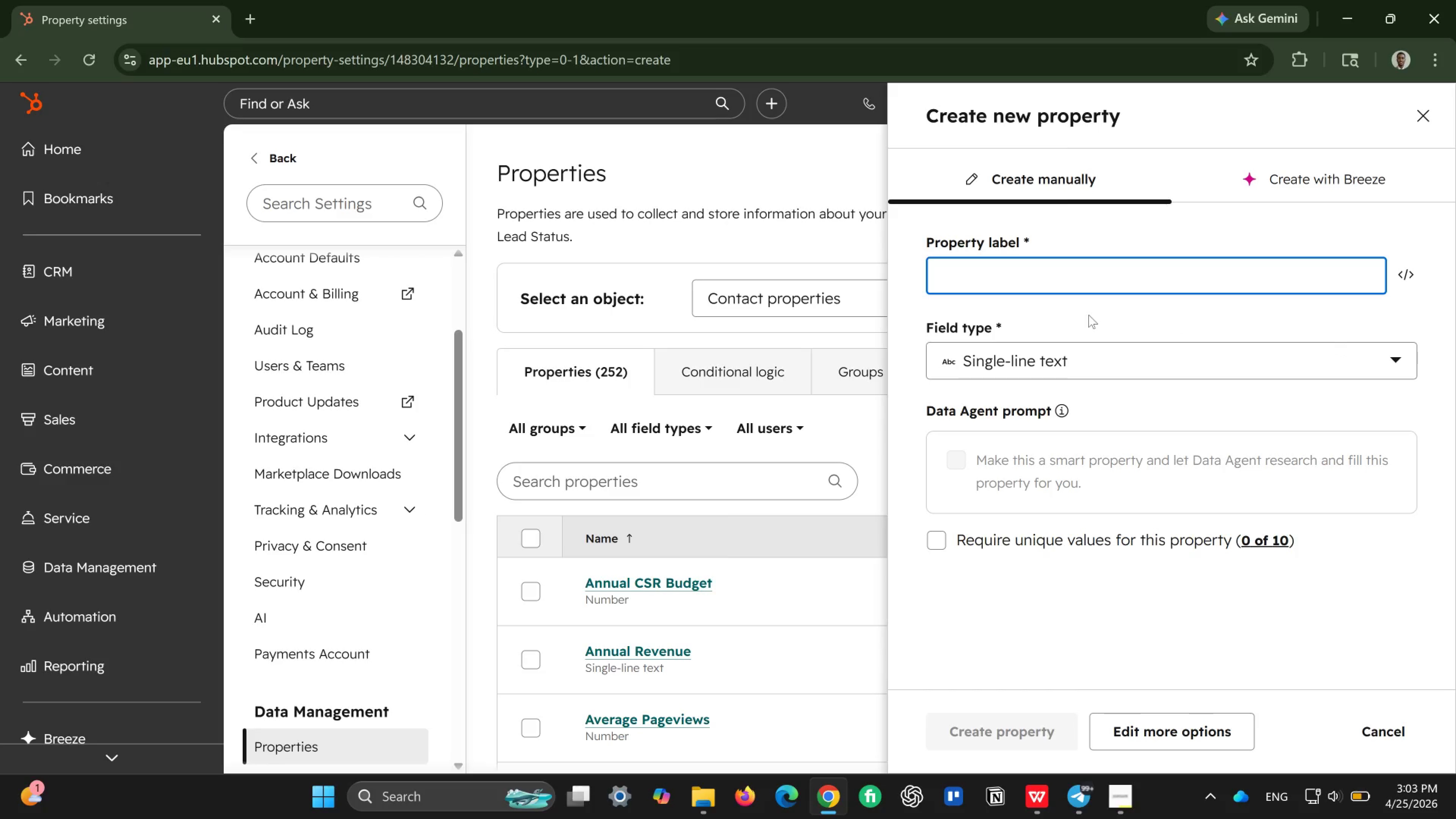 
type(Child's Age)
 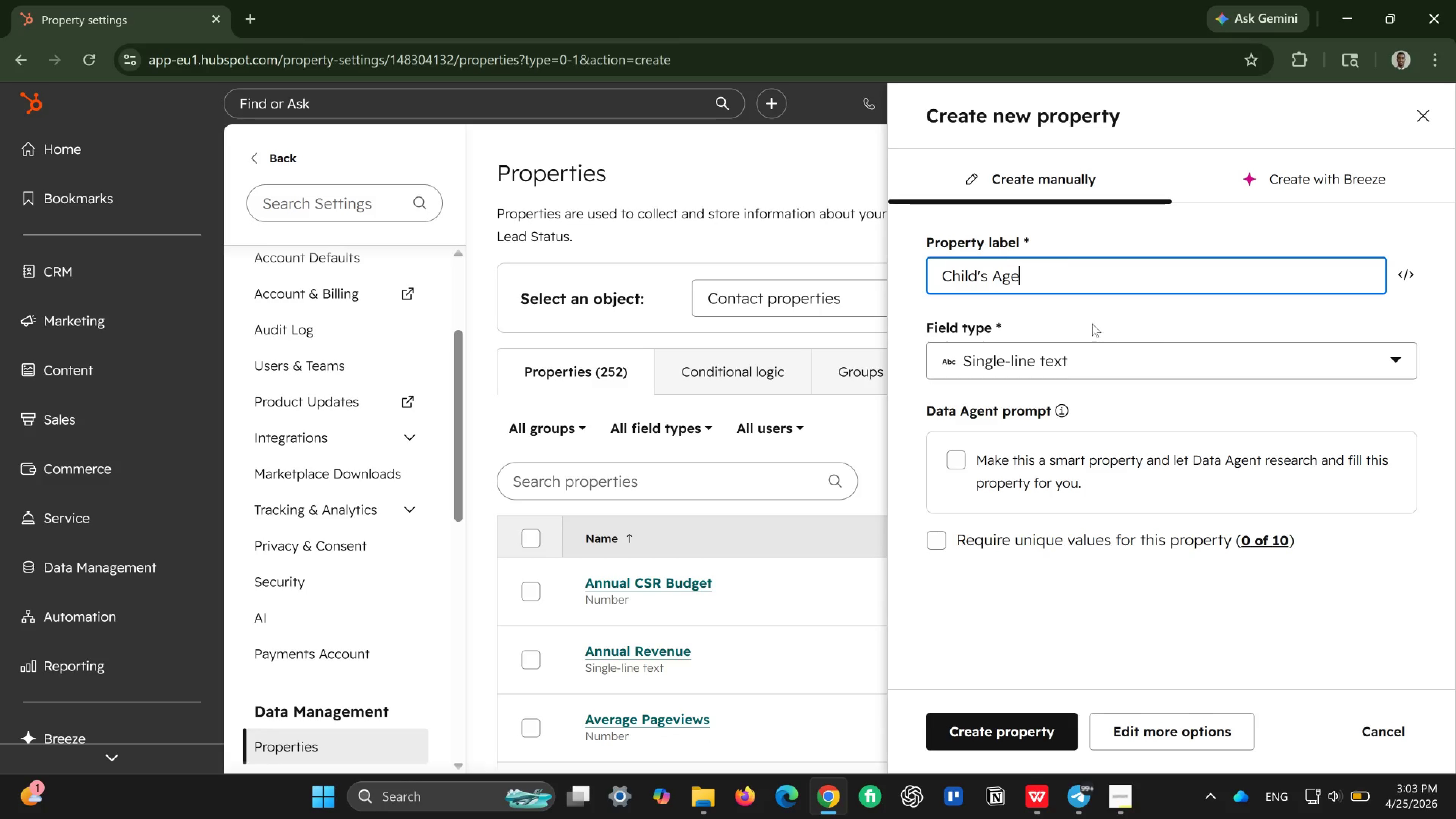 
left_click([1120, 363])
 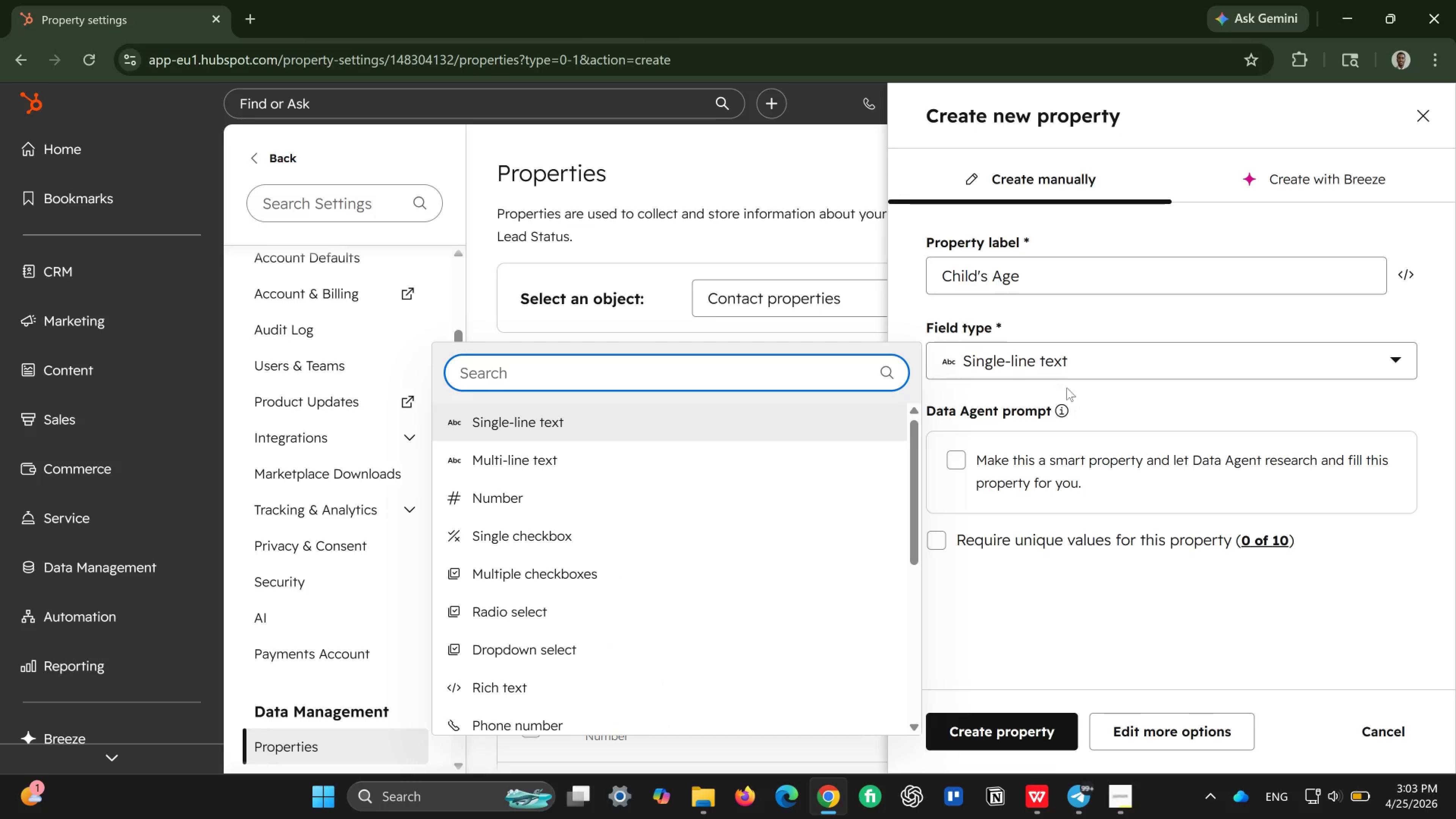 
left_click([606, 490])
 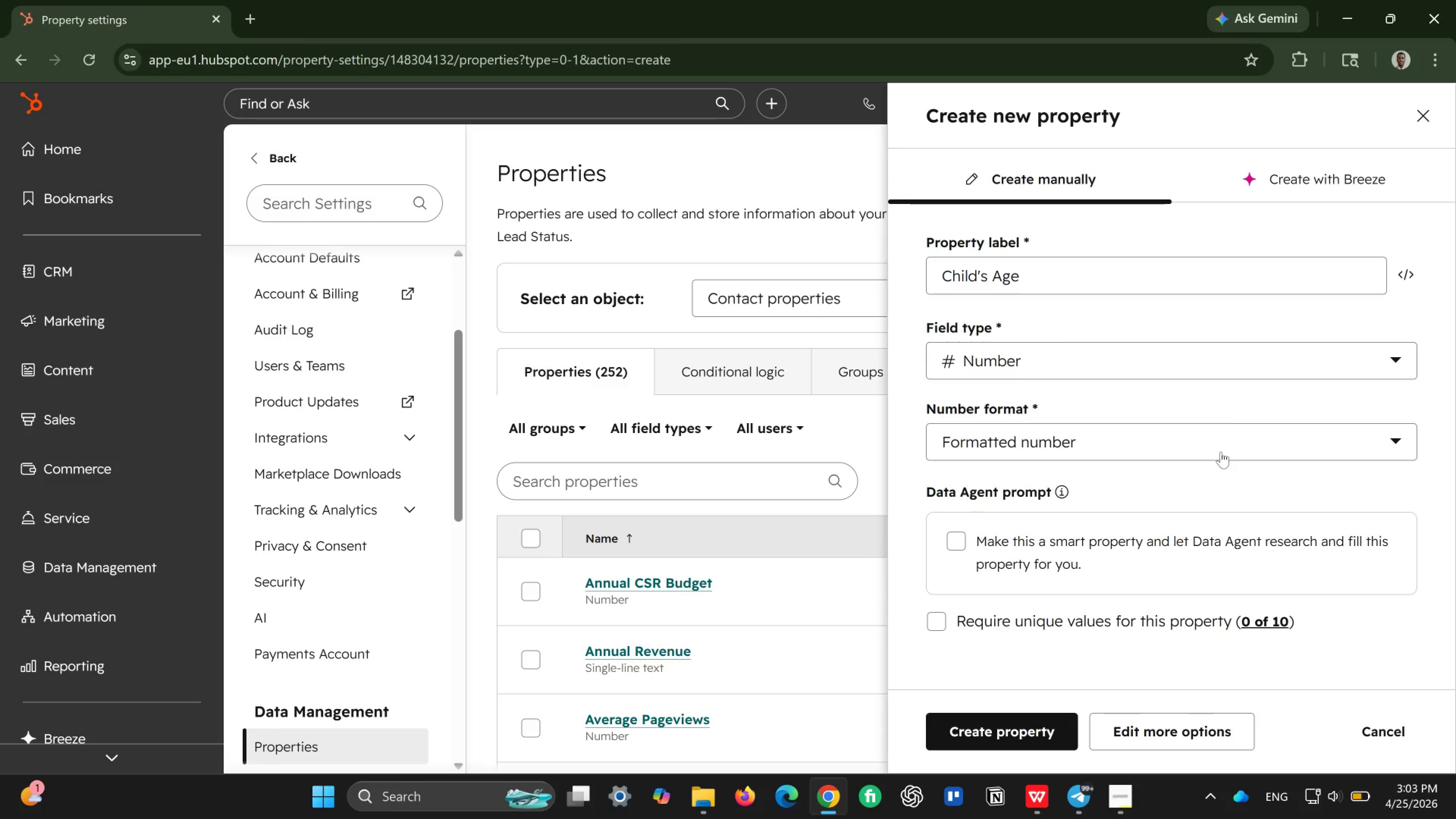 
left_click([1164, 729])
 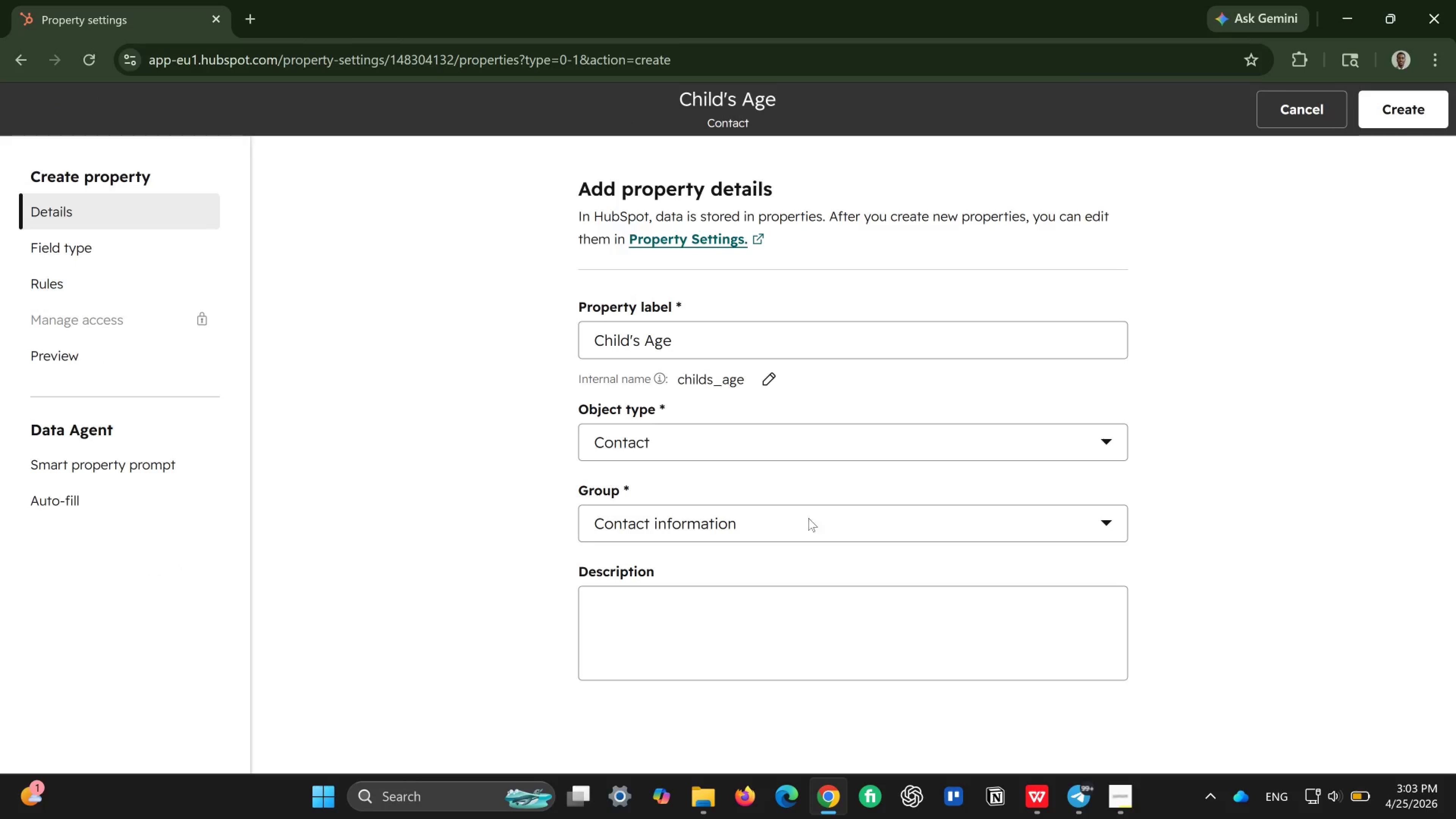 
left_click([868, 627])
 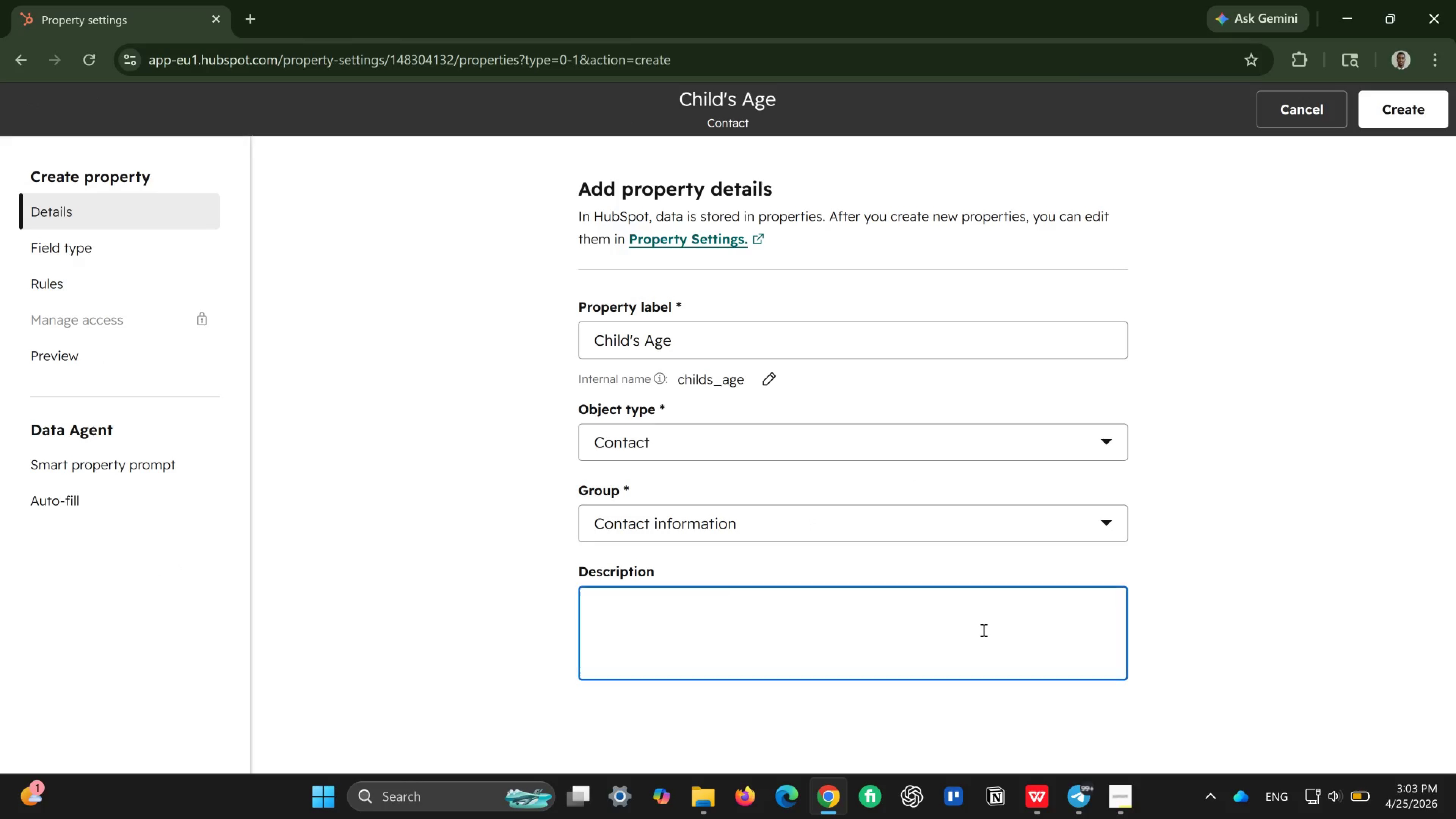 
type(Age of )
 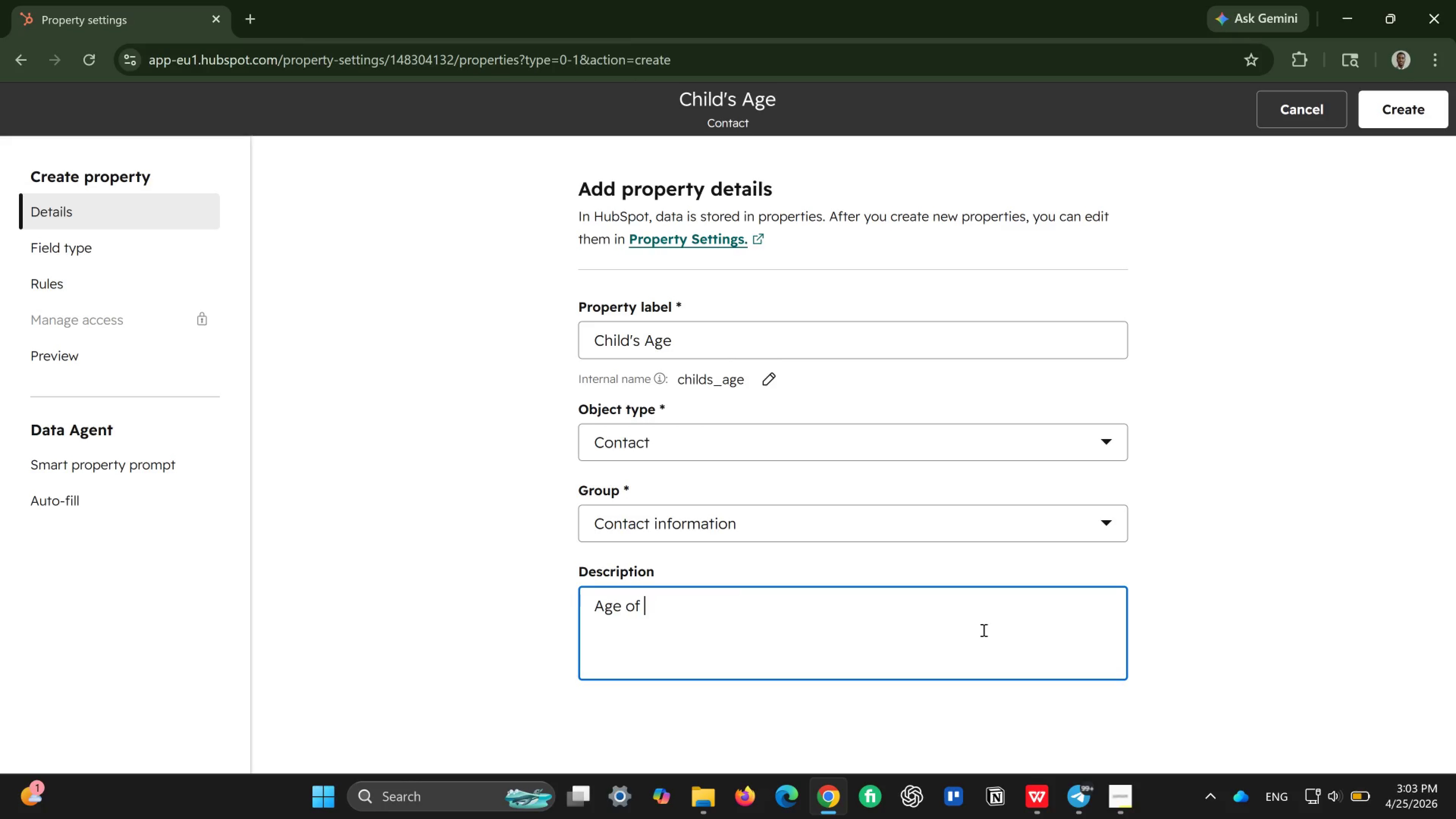 
wait(7.11)
 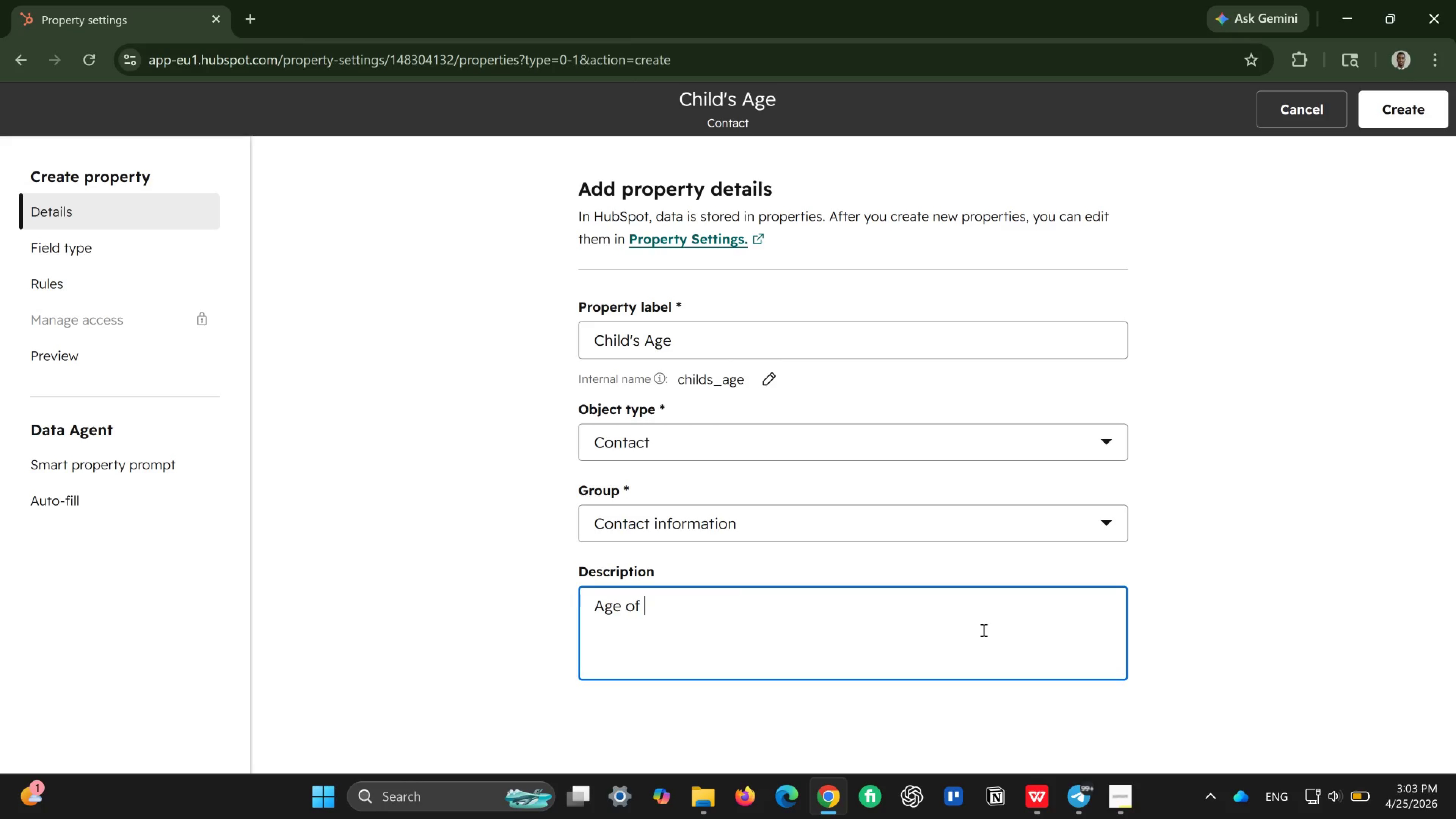 
type(chid)
key(Backspace)
type(ld for )
 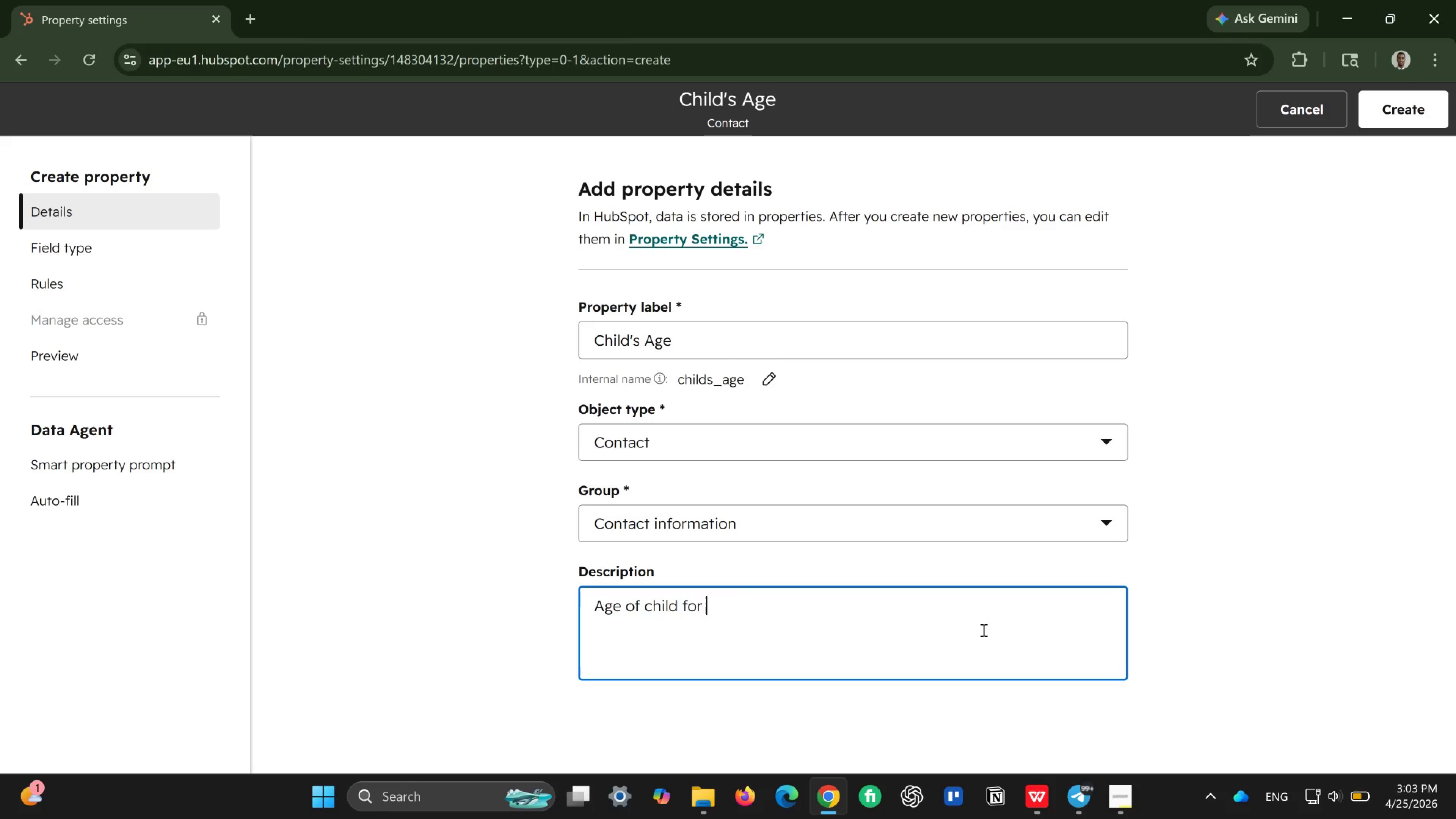 
type(summer programm)
key(Backspace)
type( eligibility)
 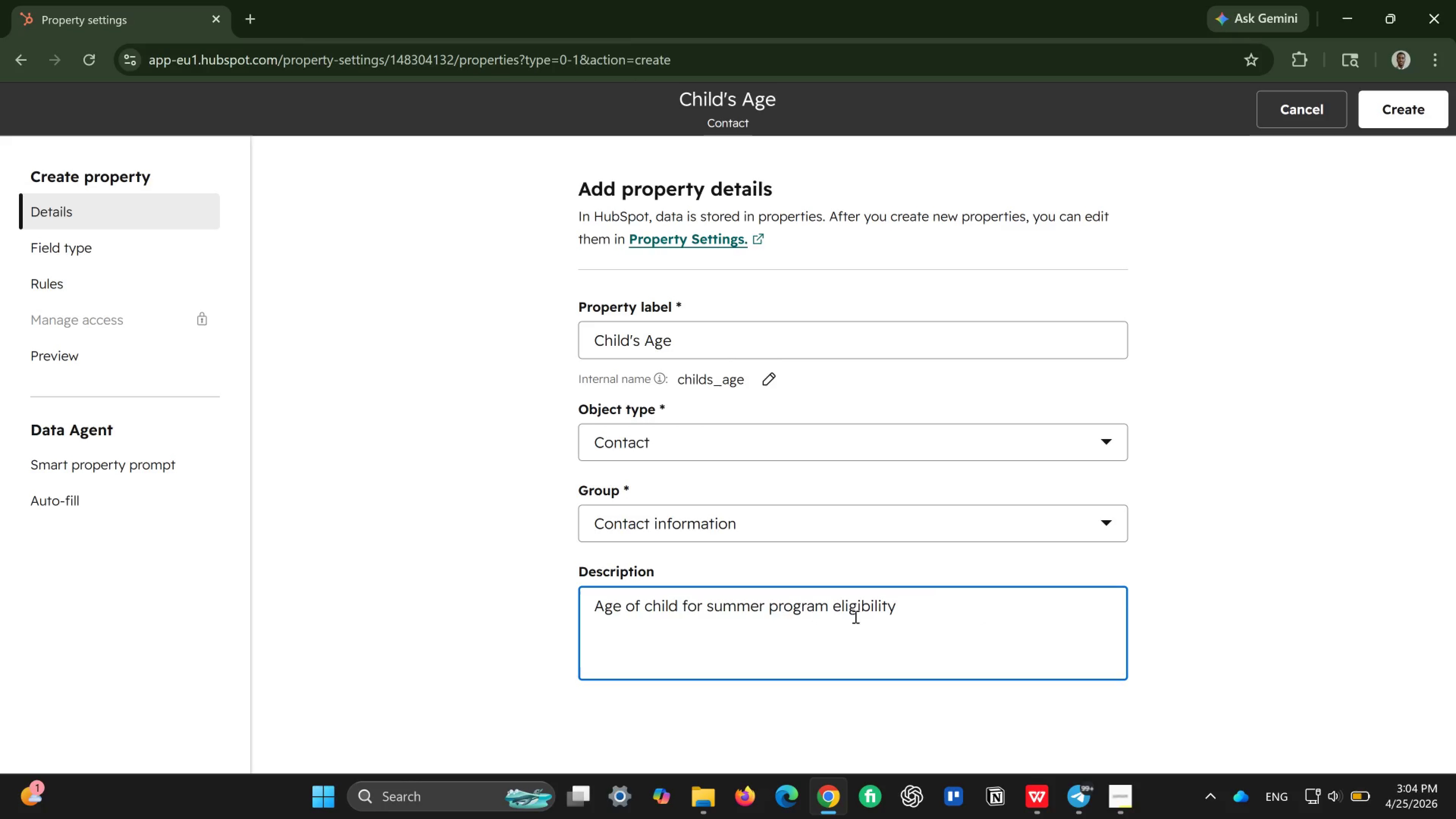 
wait(6.65)
 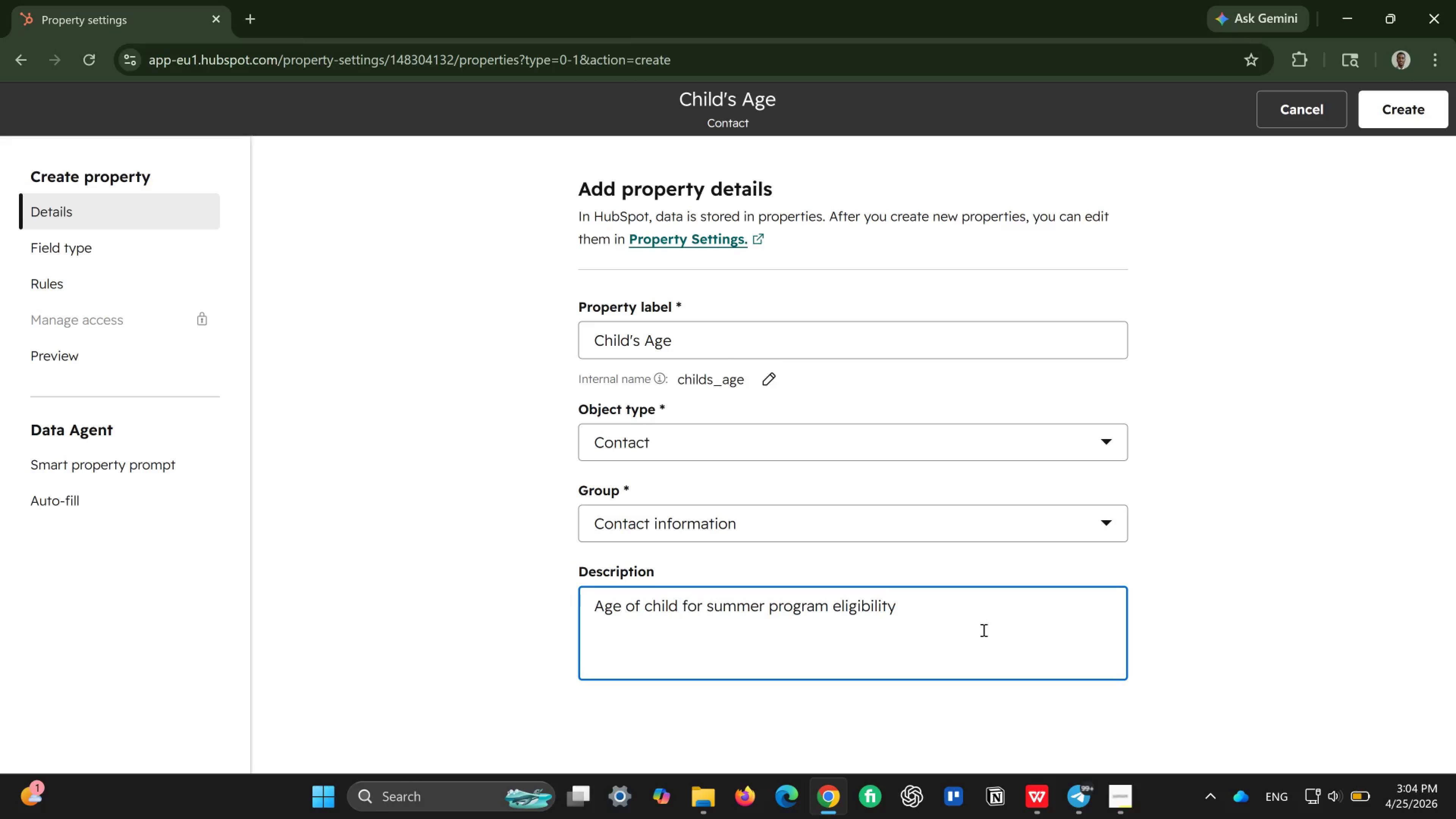 
scroll: coordinate [921, 612], scroll_direction: down, amount: 4.0
 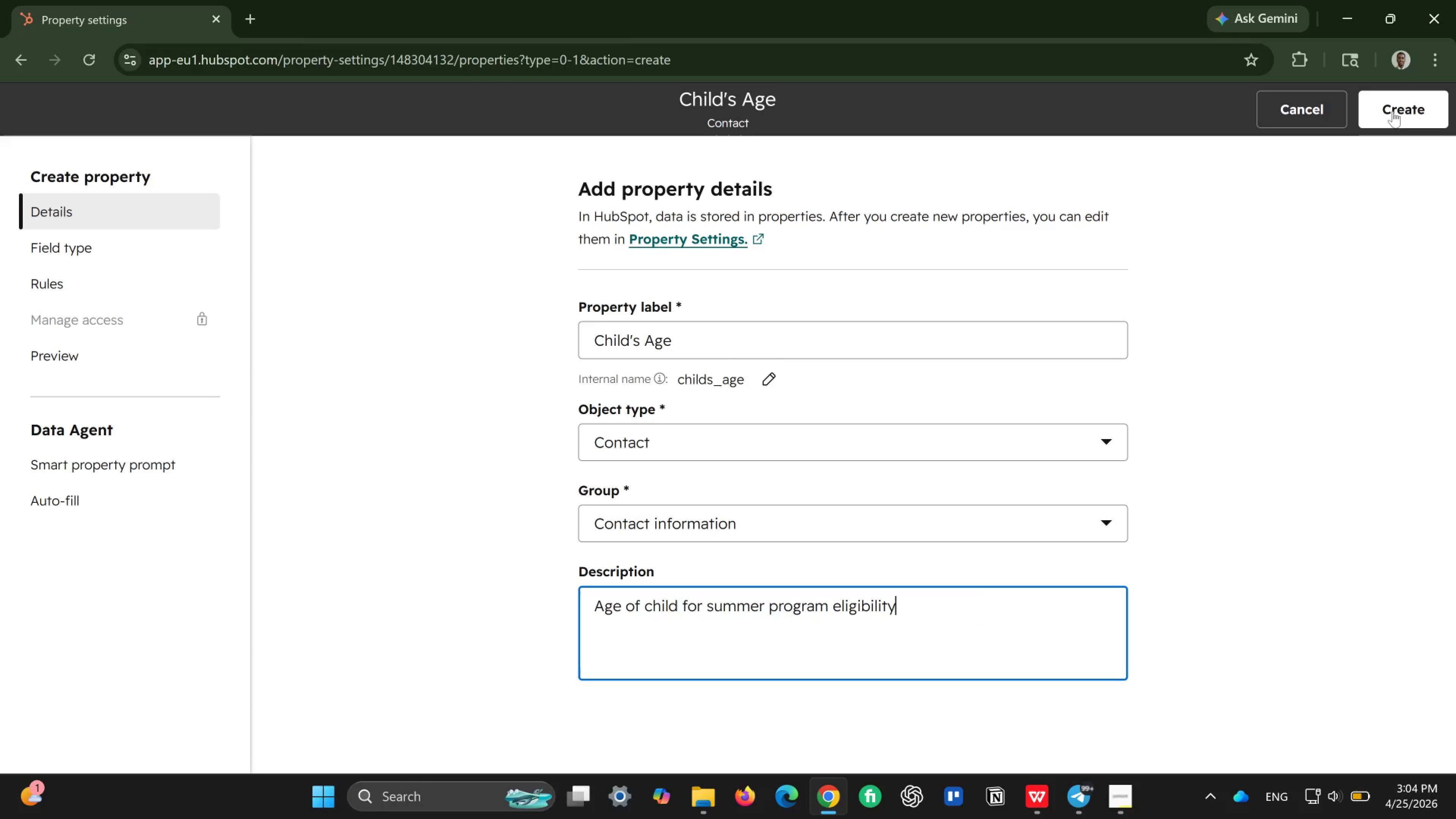 
left_click([1393, 111])
 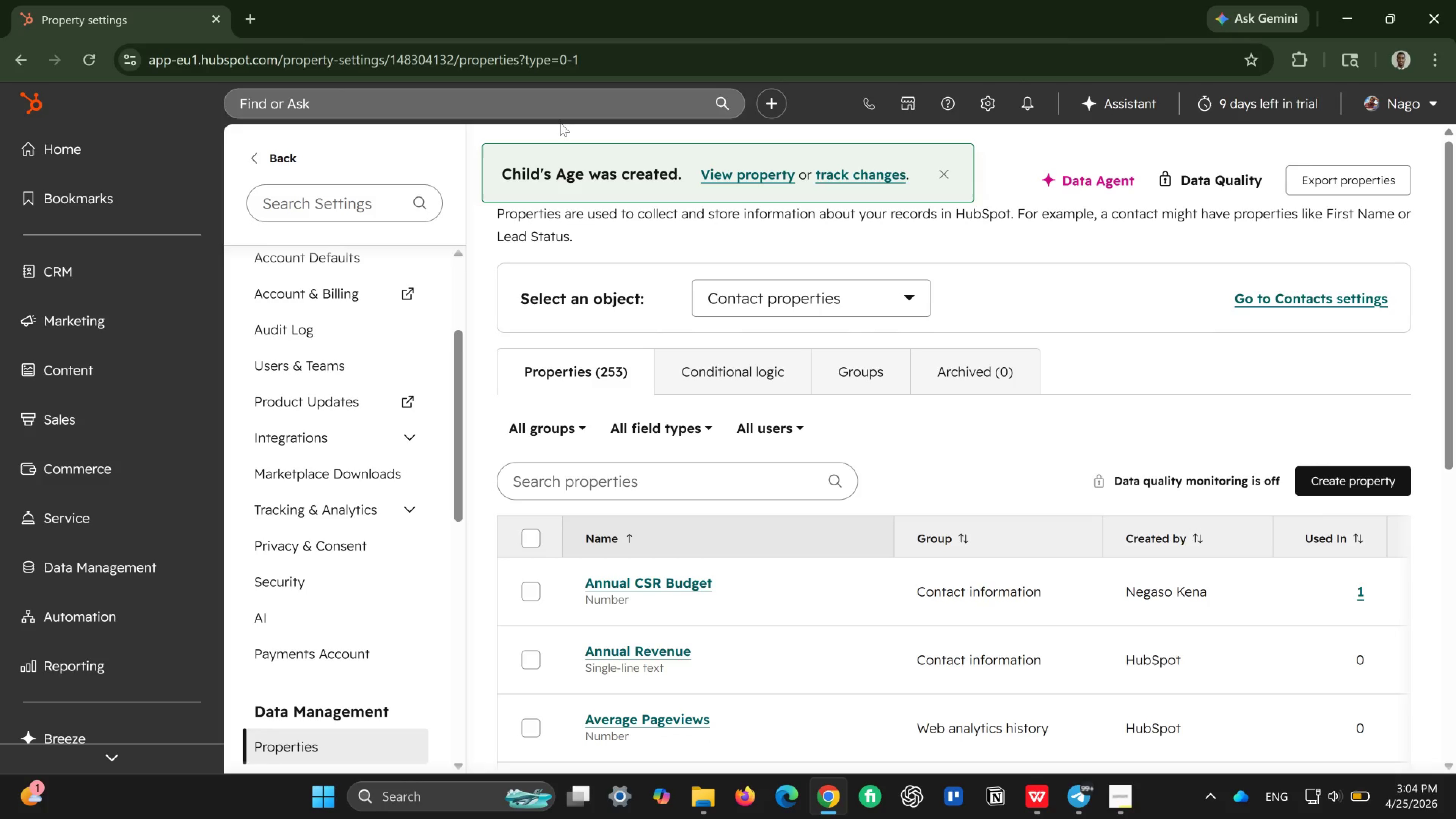 
wait(6.36)
 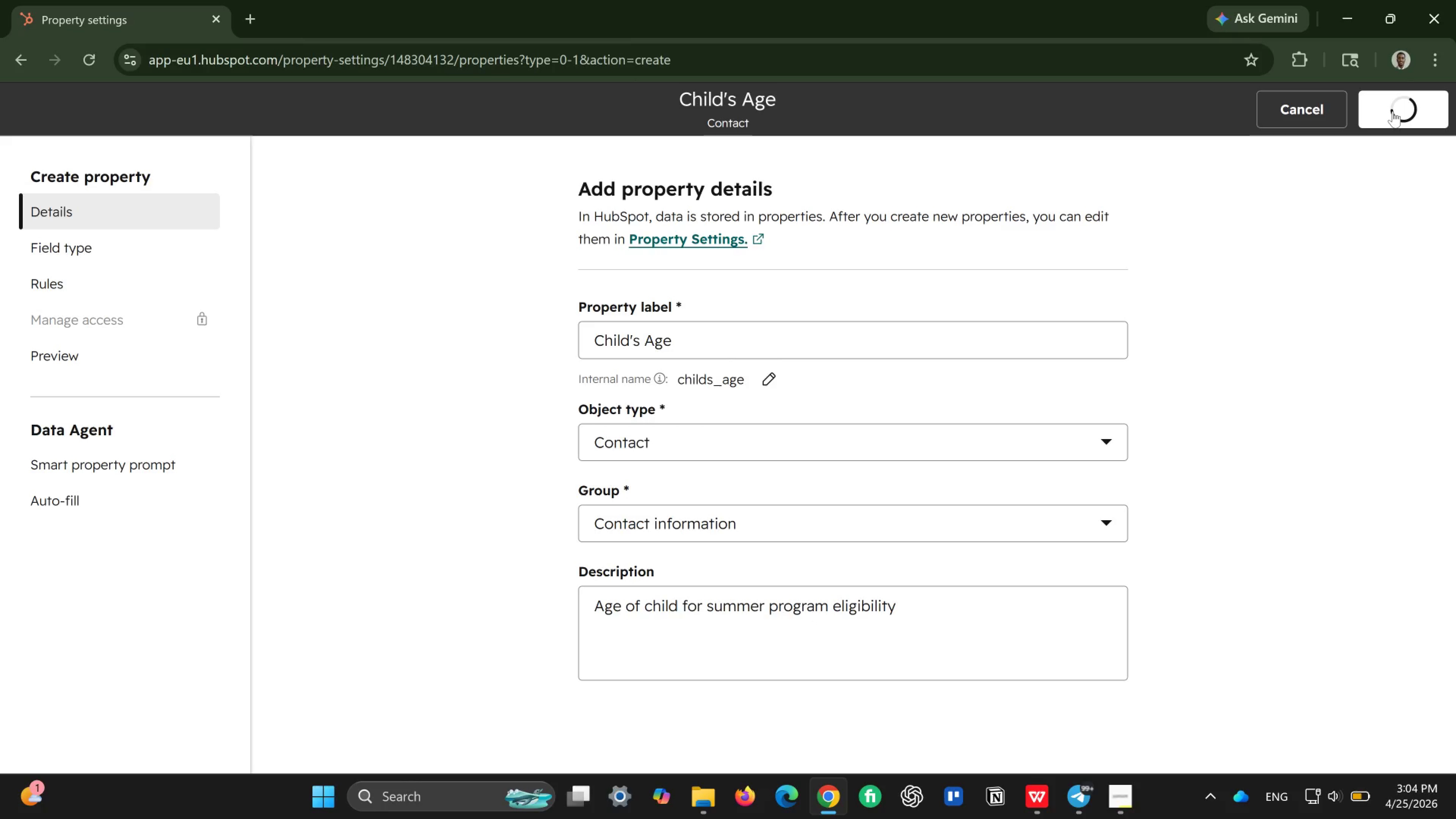 
left_click([1369, 475])
 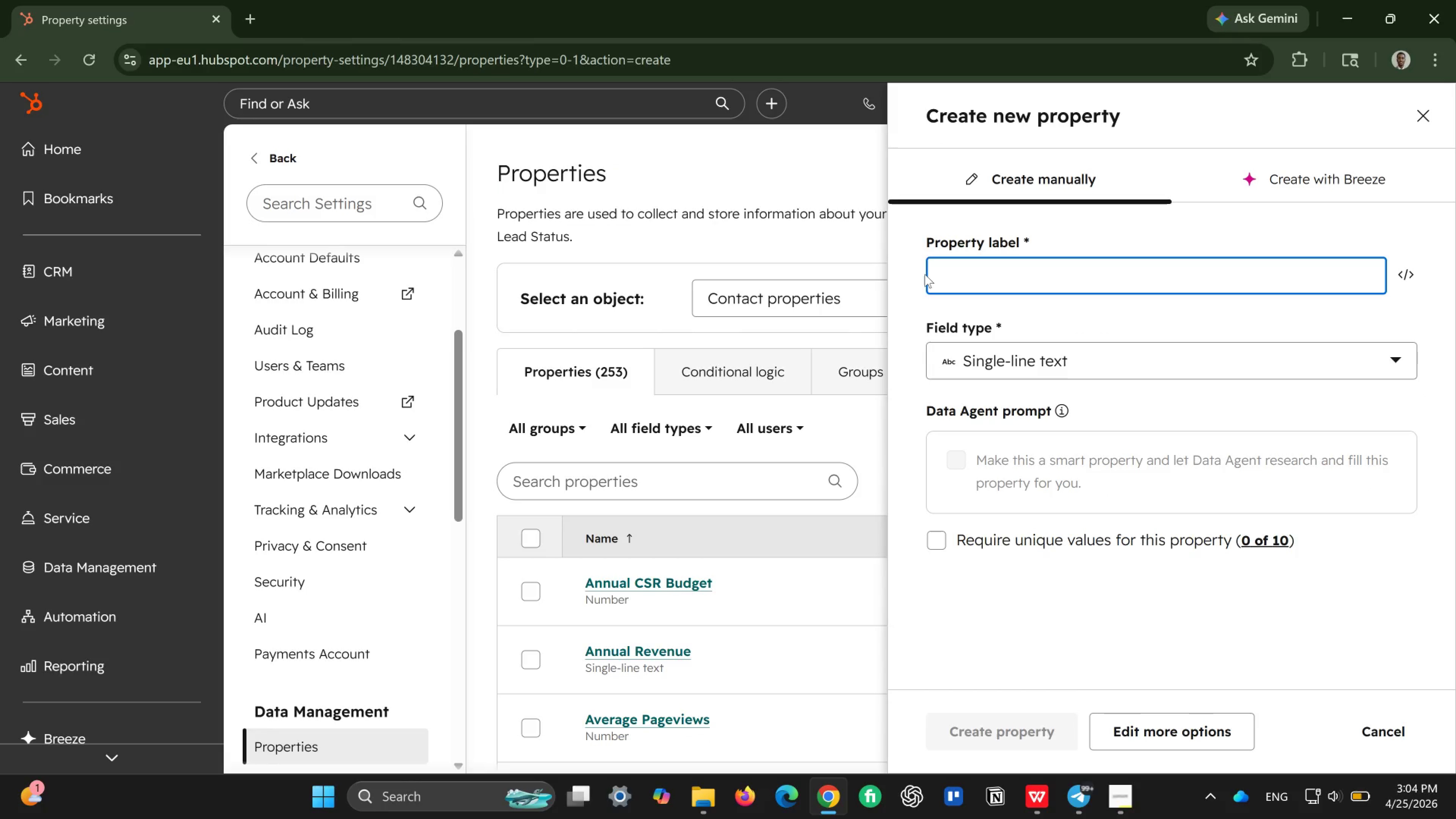 
wait(5.89)
 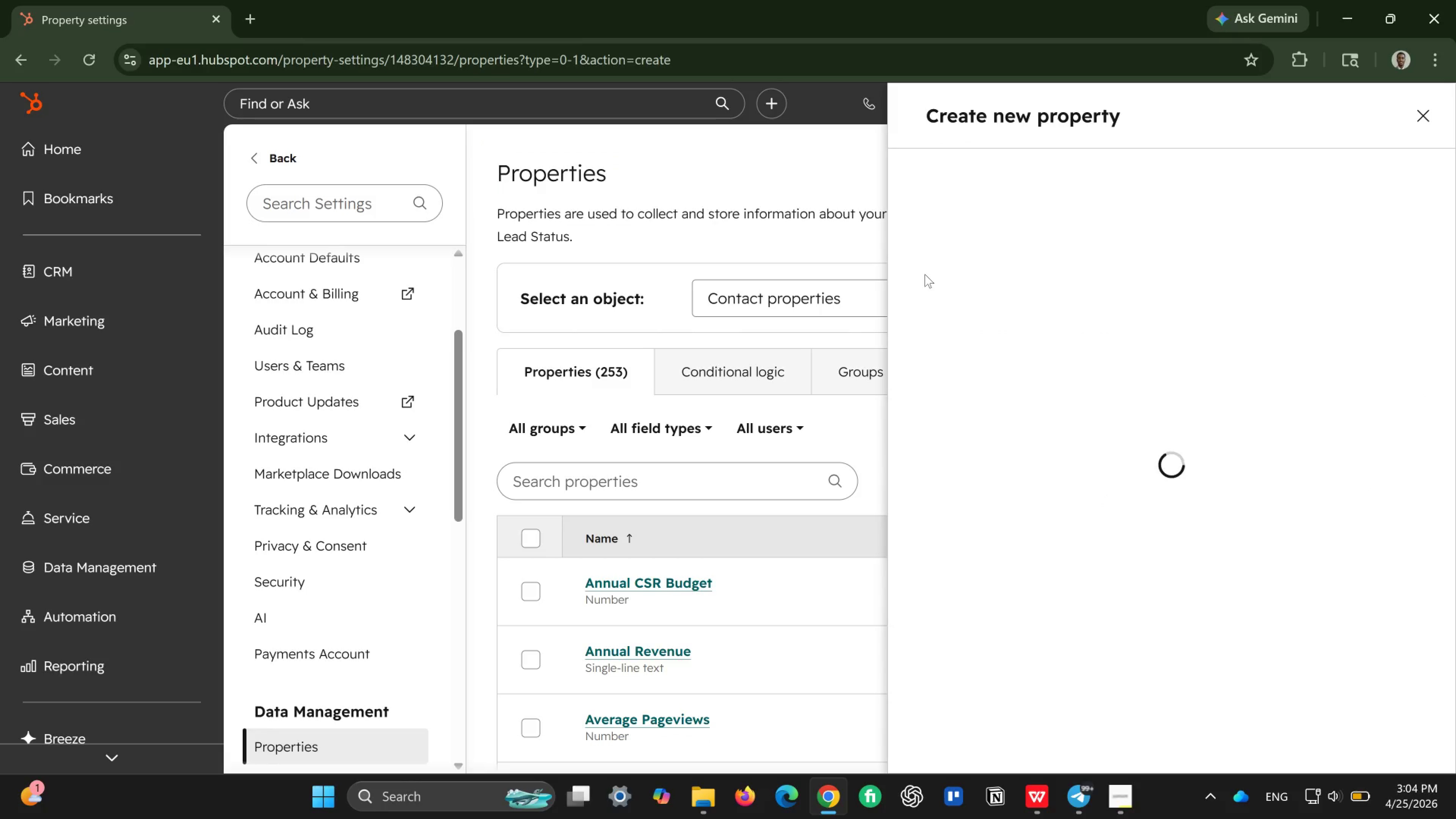 
type(Summer Session Preference)
 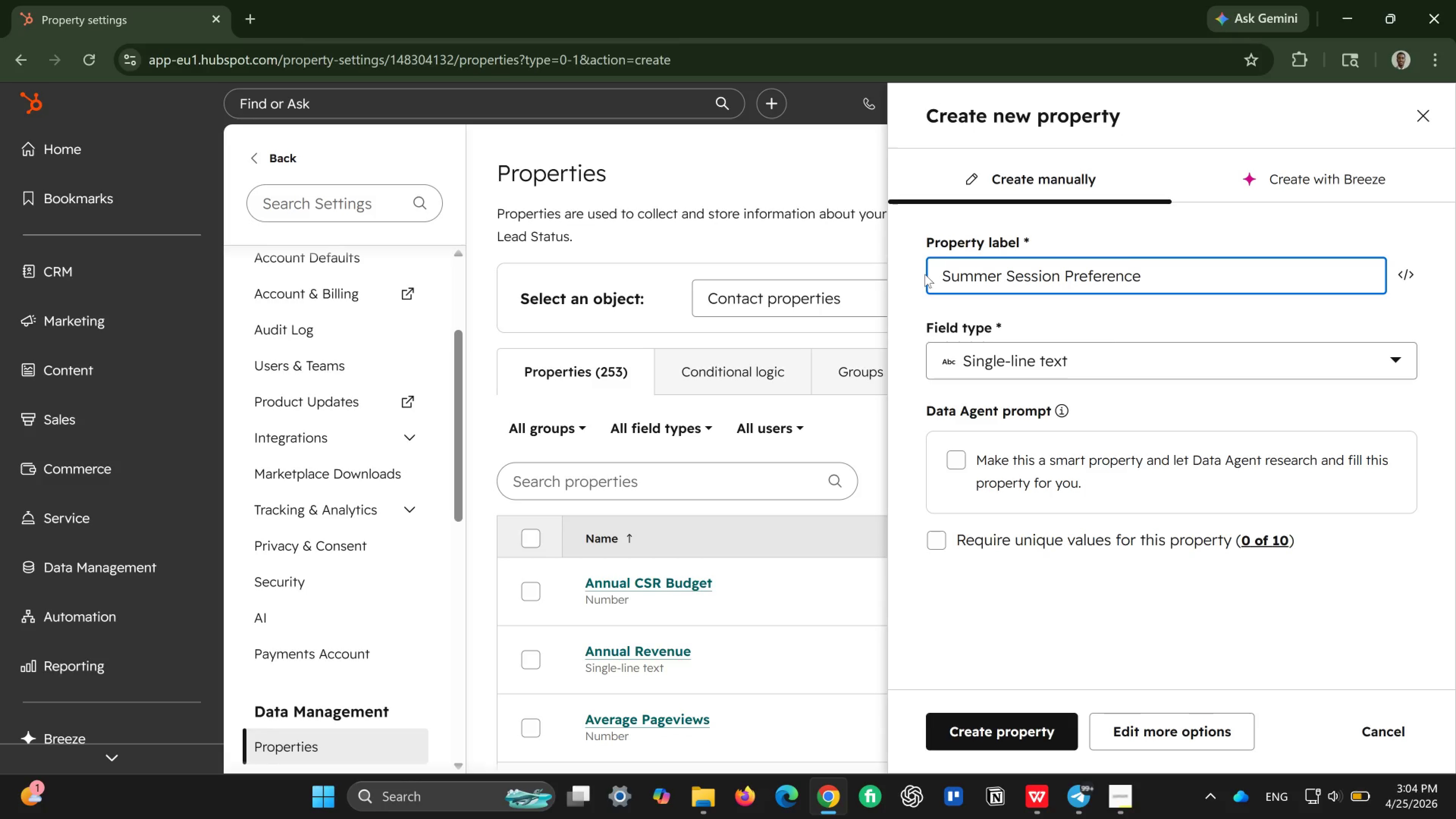 
wait(8.81)
 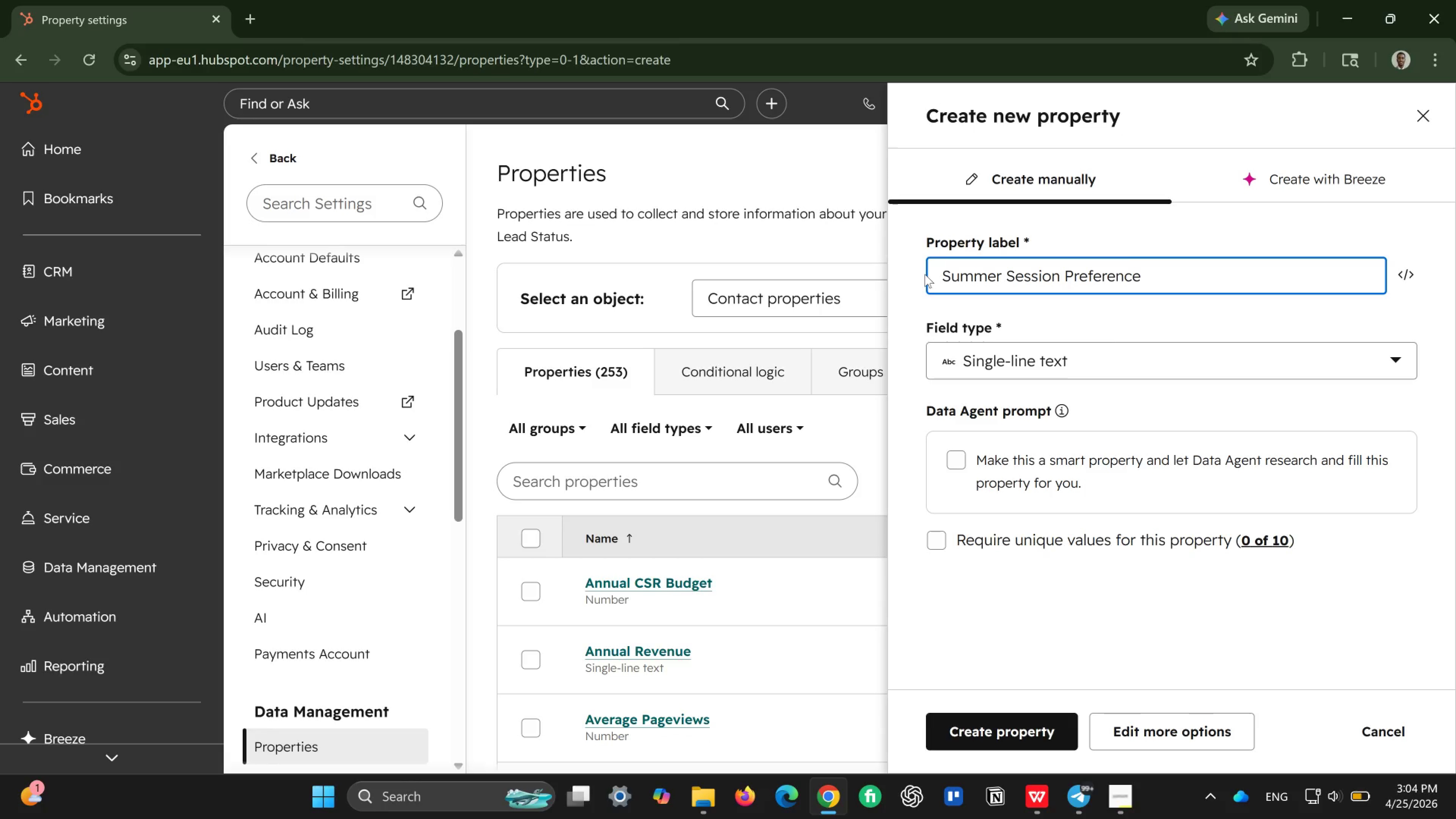 
left_click([1282, 359])
 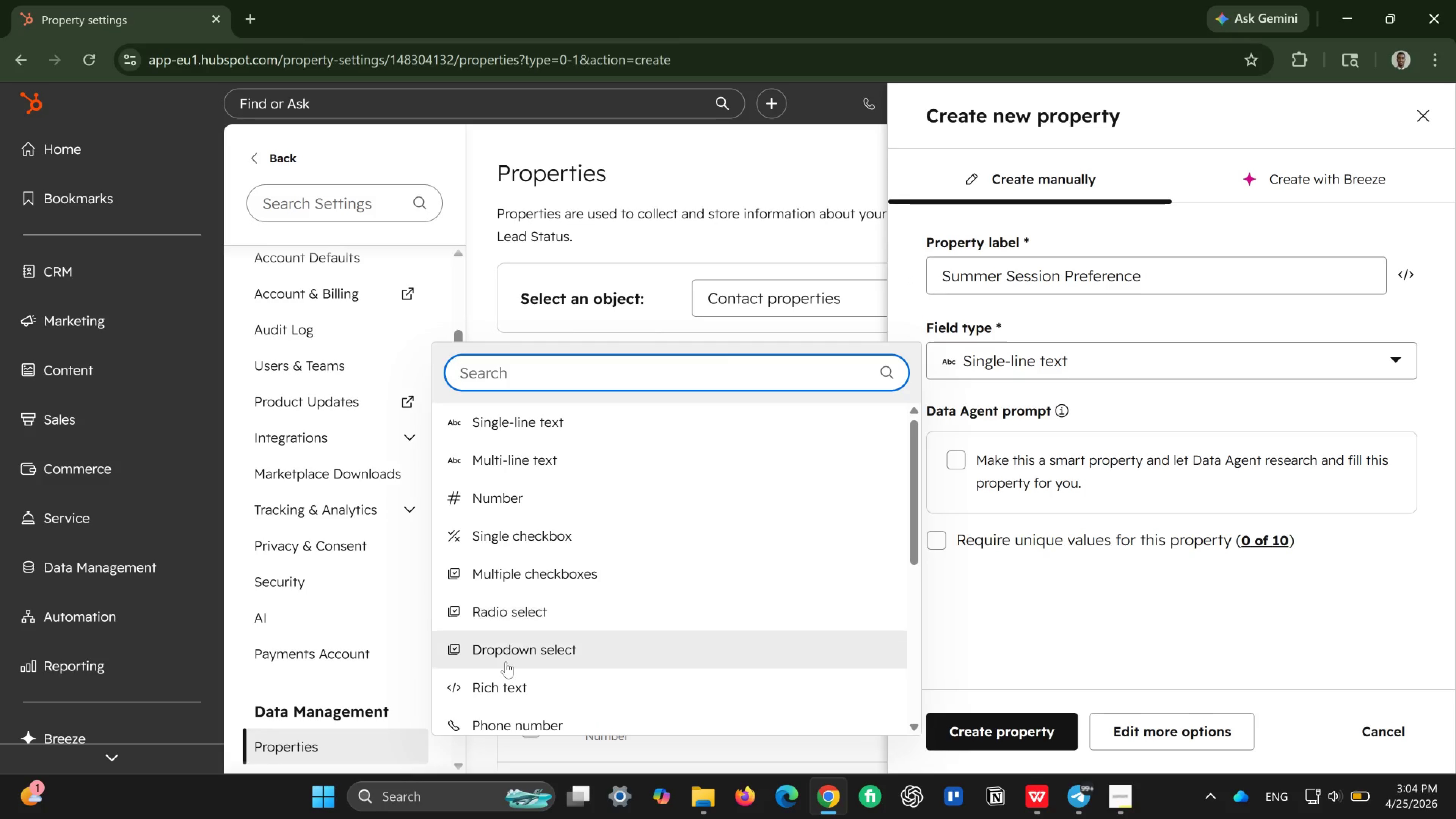 
left_click([511, 656])
 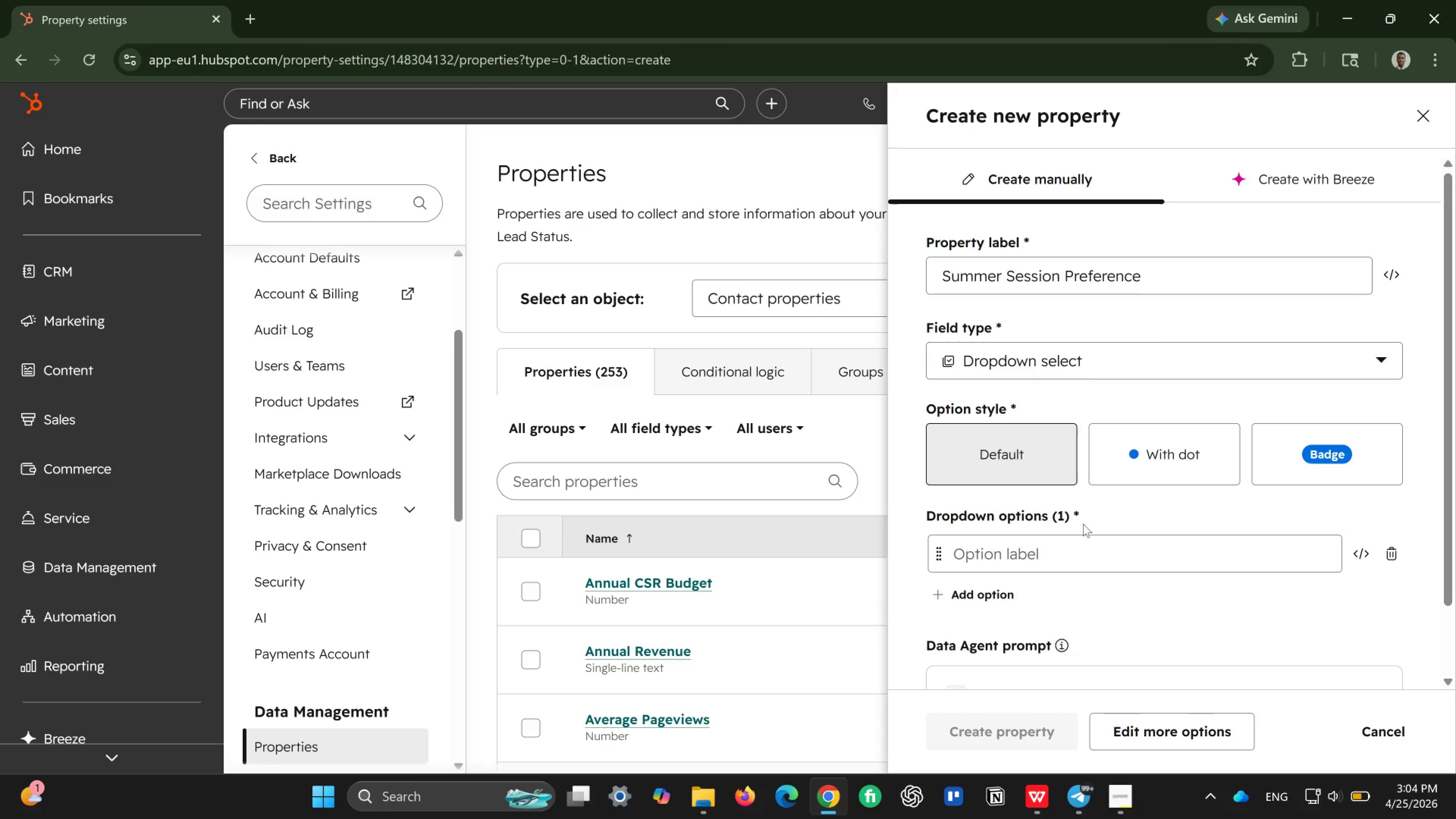 
left_click([1068, 559])
 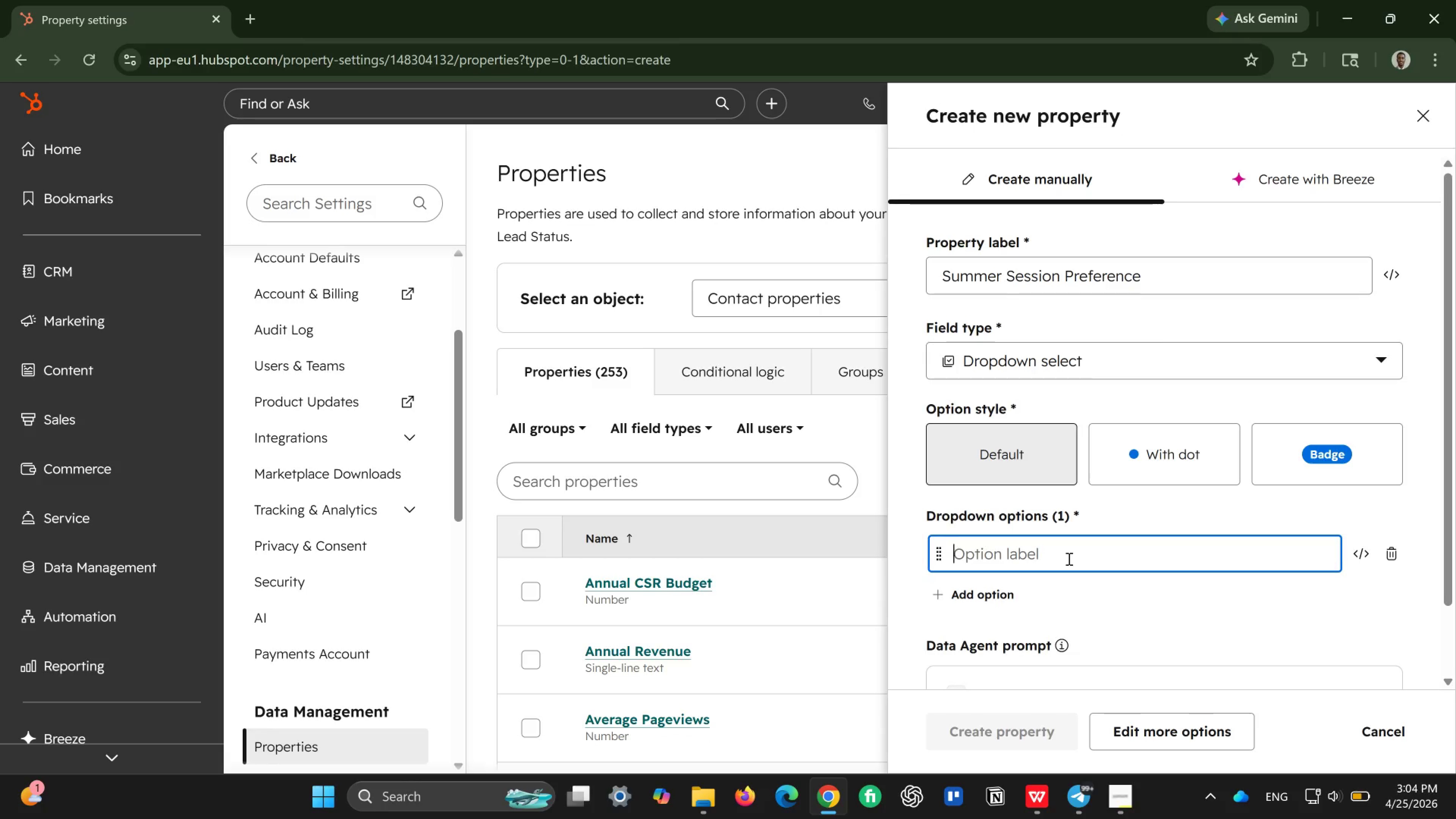 
type(Full Summer)
 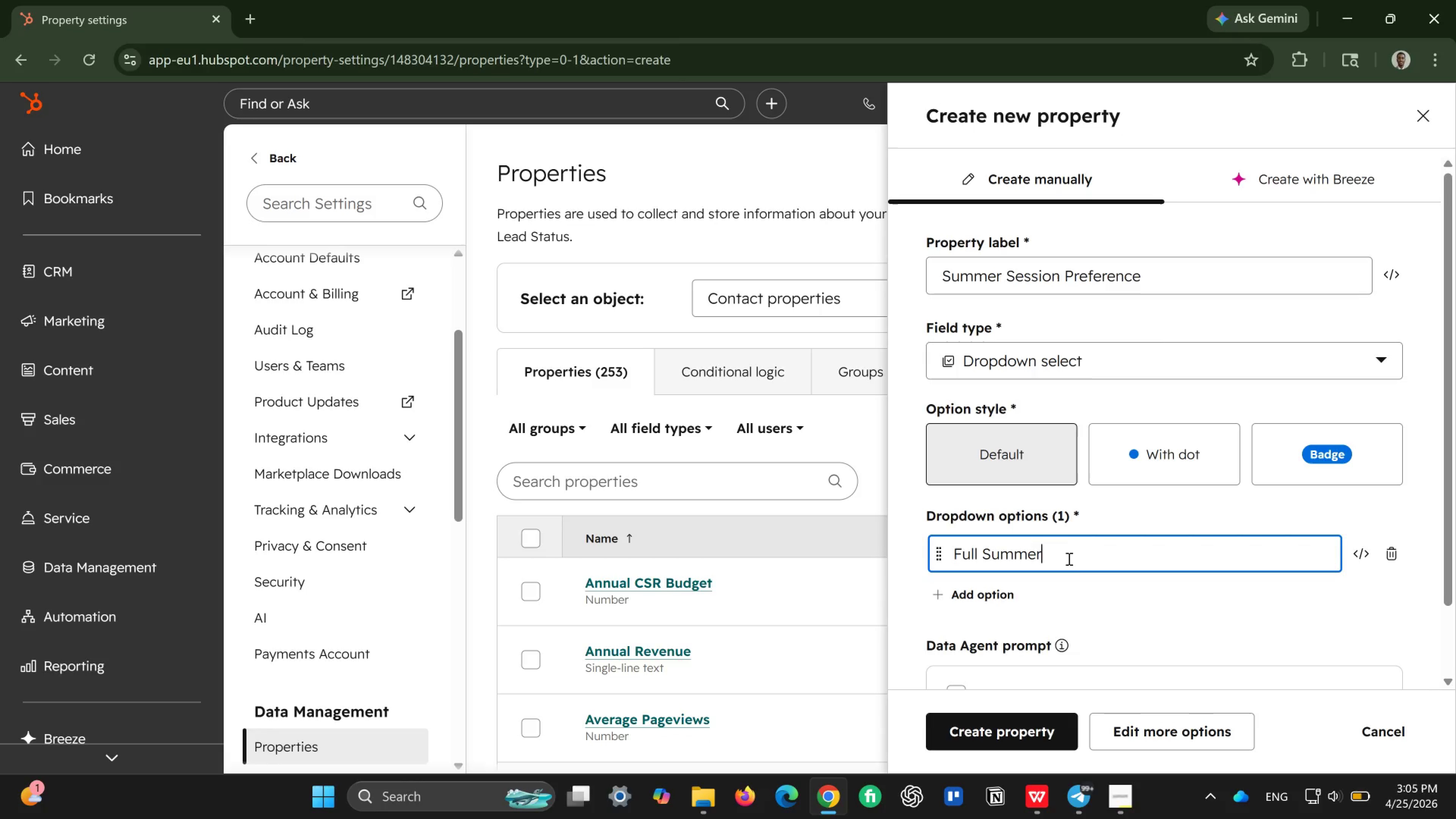 
key(Enter)
 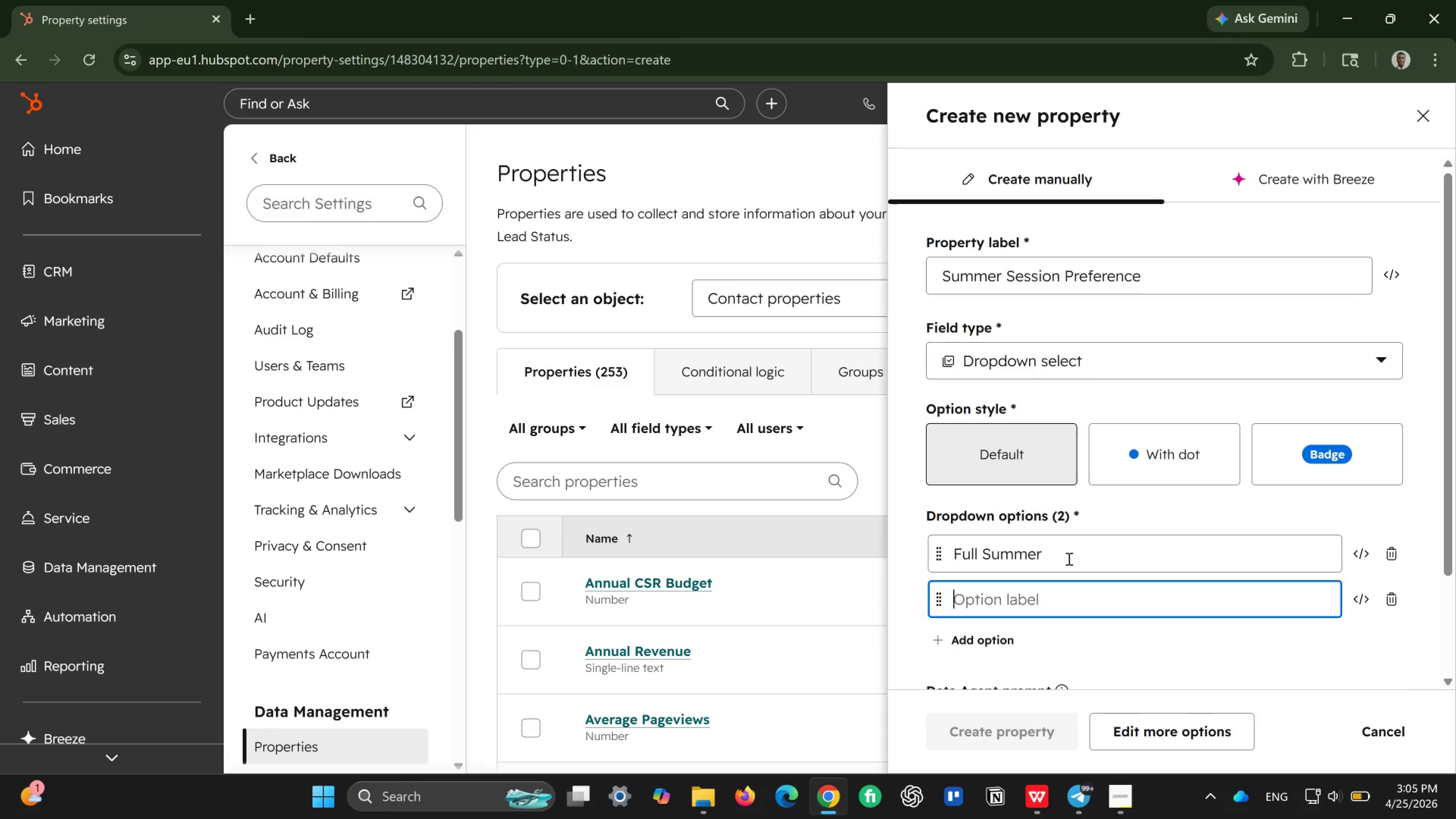 
type(Session A)
 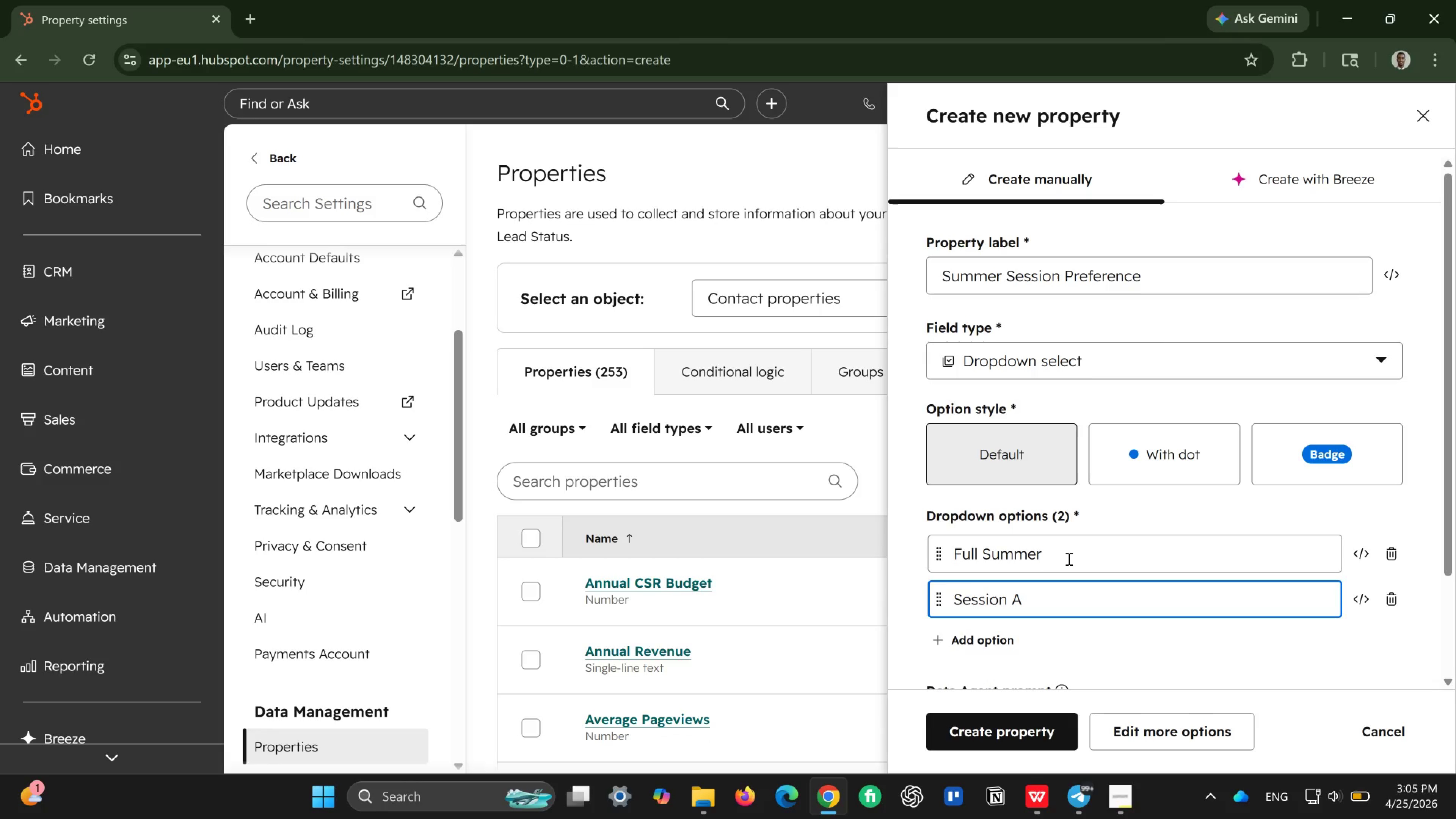 
key(Enter)
 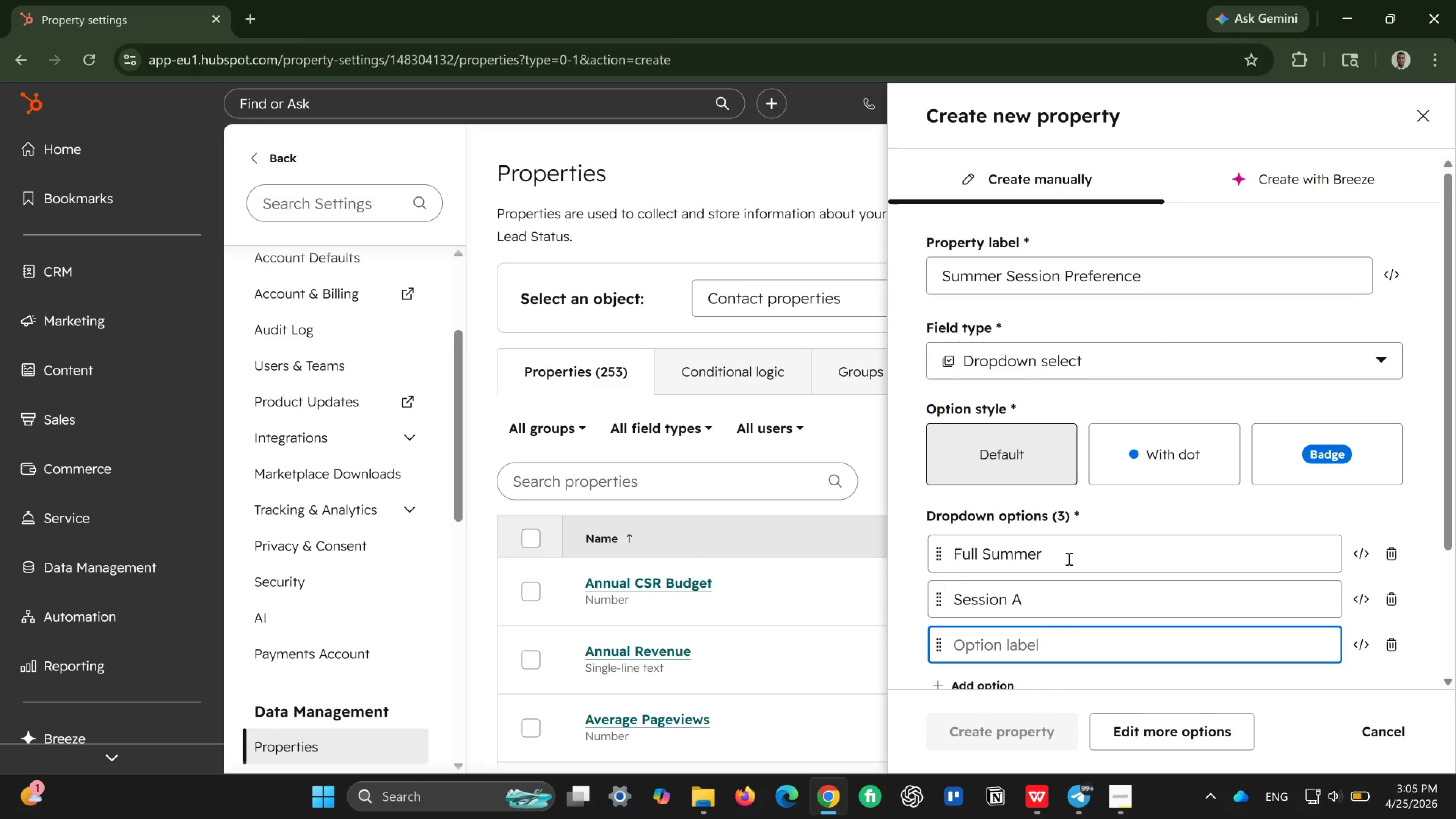 
type(Sesso)
key(Backspace)
type(ion B)
 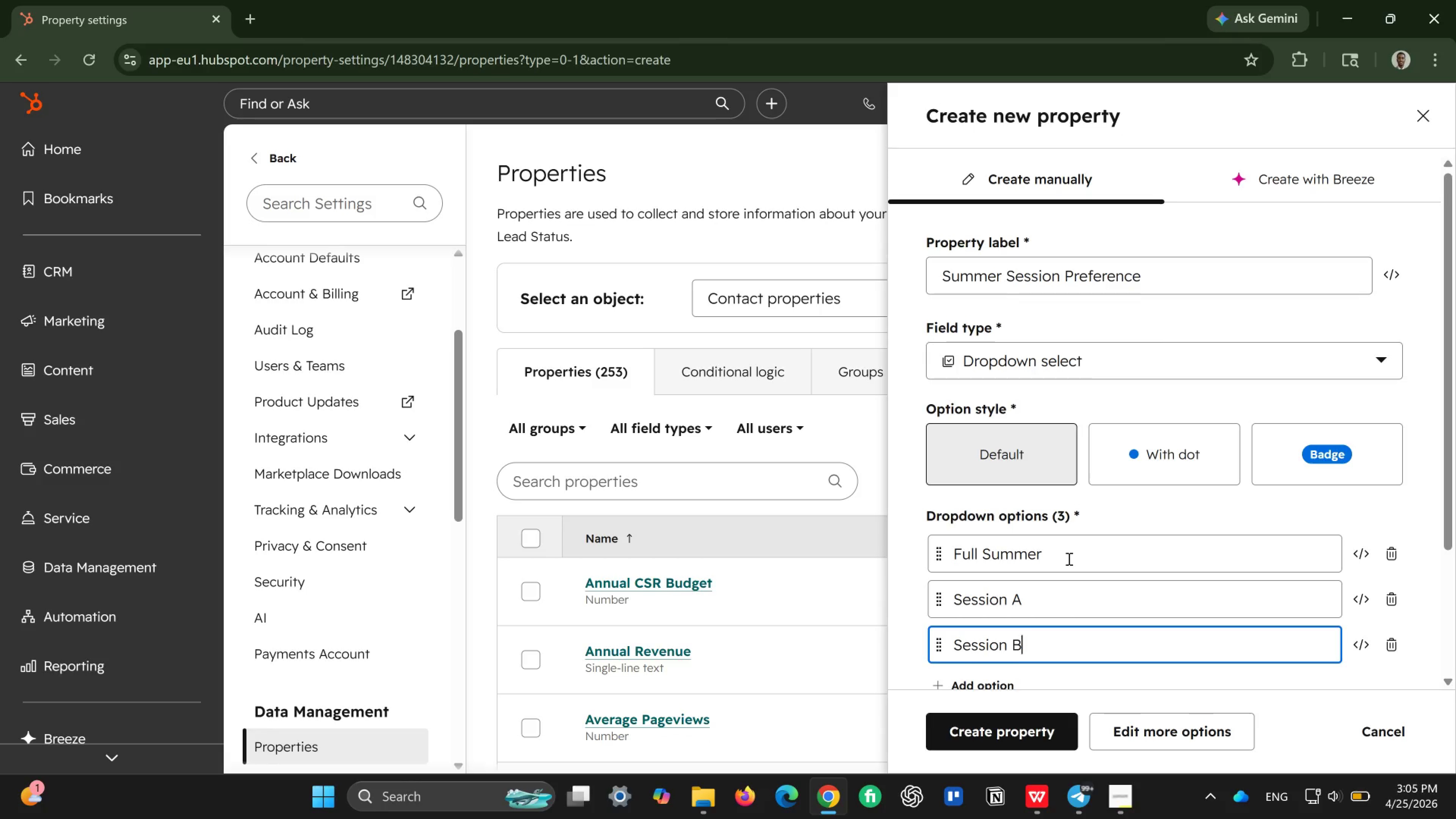 
scroll: coordinate [1068, 559], scroll_direction: down, amount: 2.0
 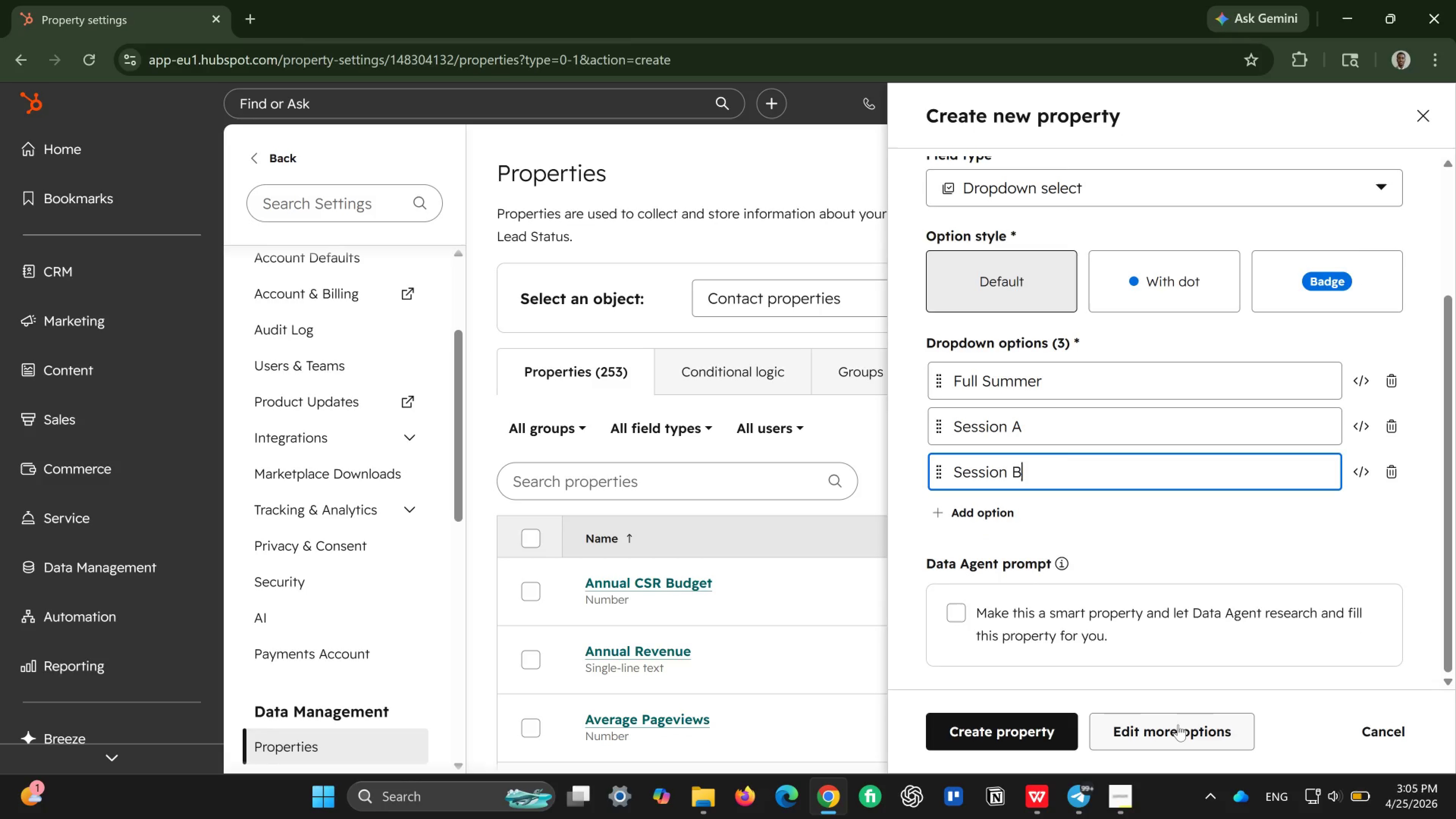 
left_click([1178, 725])
 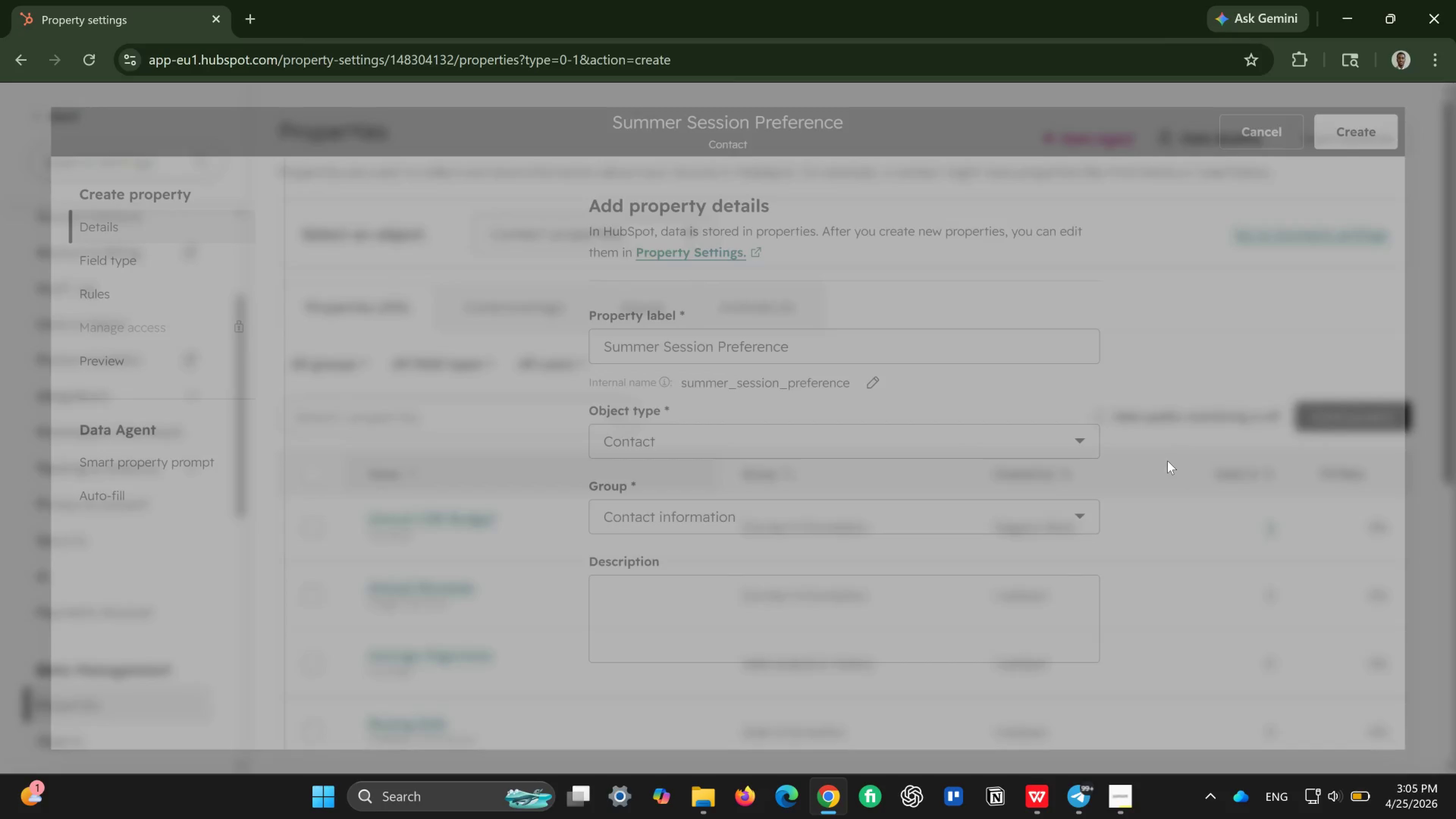 
left_click([662, 619])
 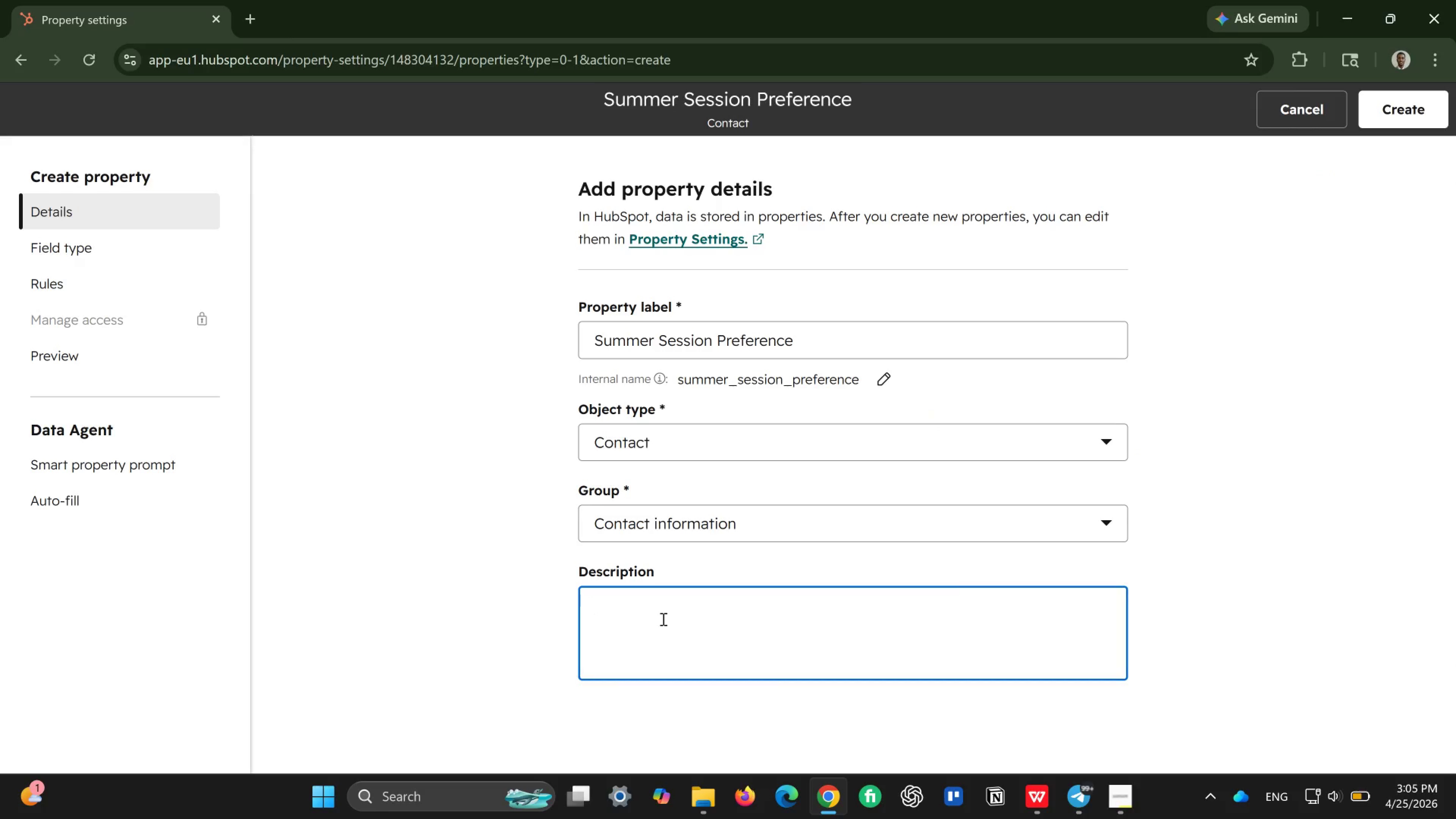 
wait(5.32)
 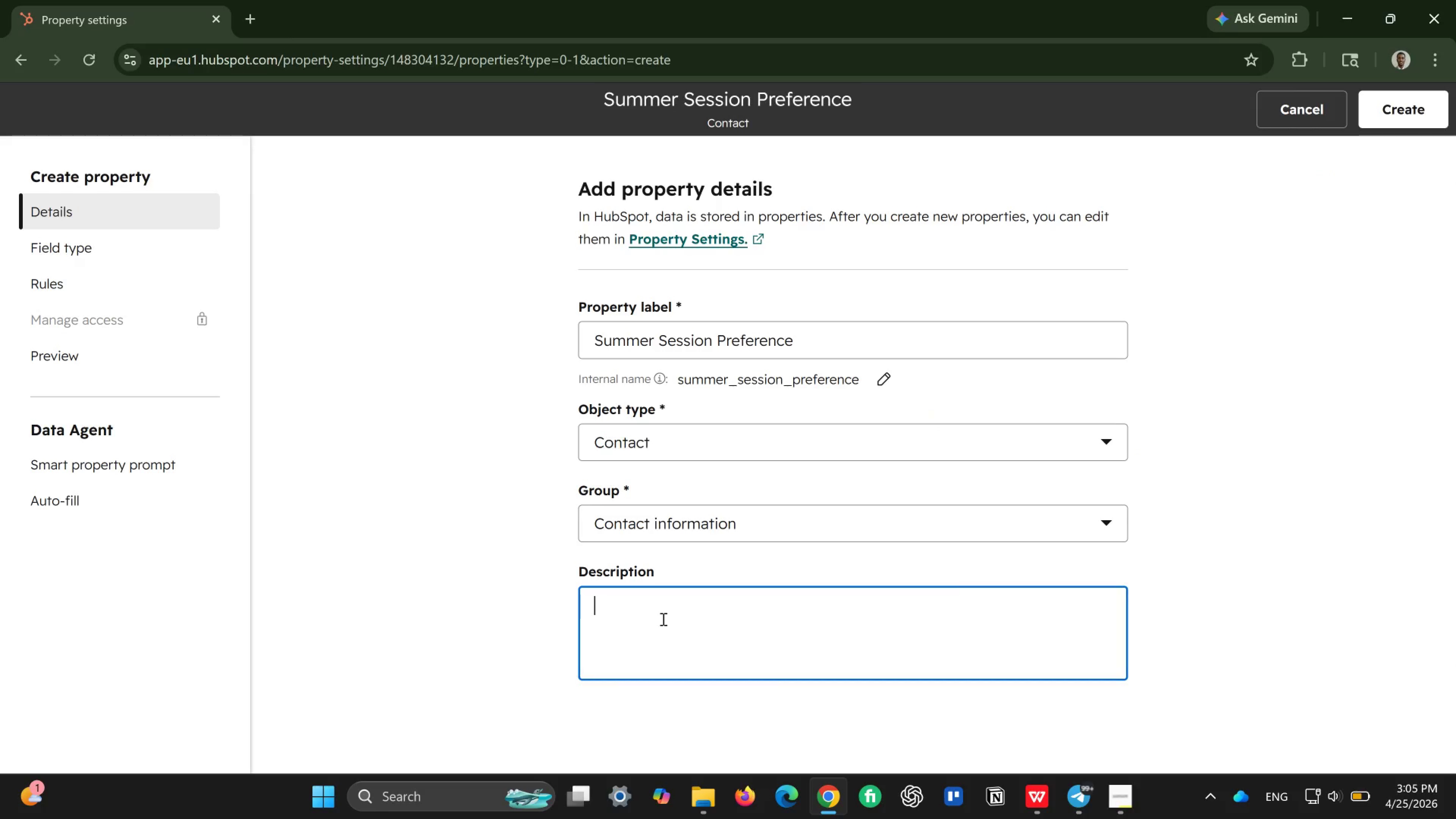 
type(Selected summer session option)
 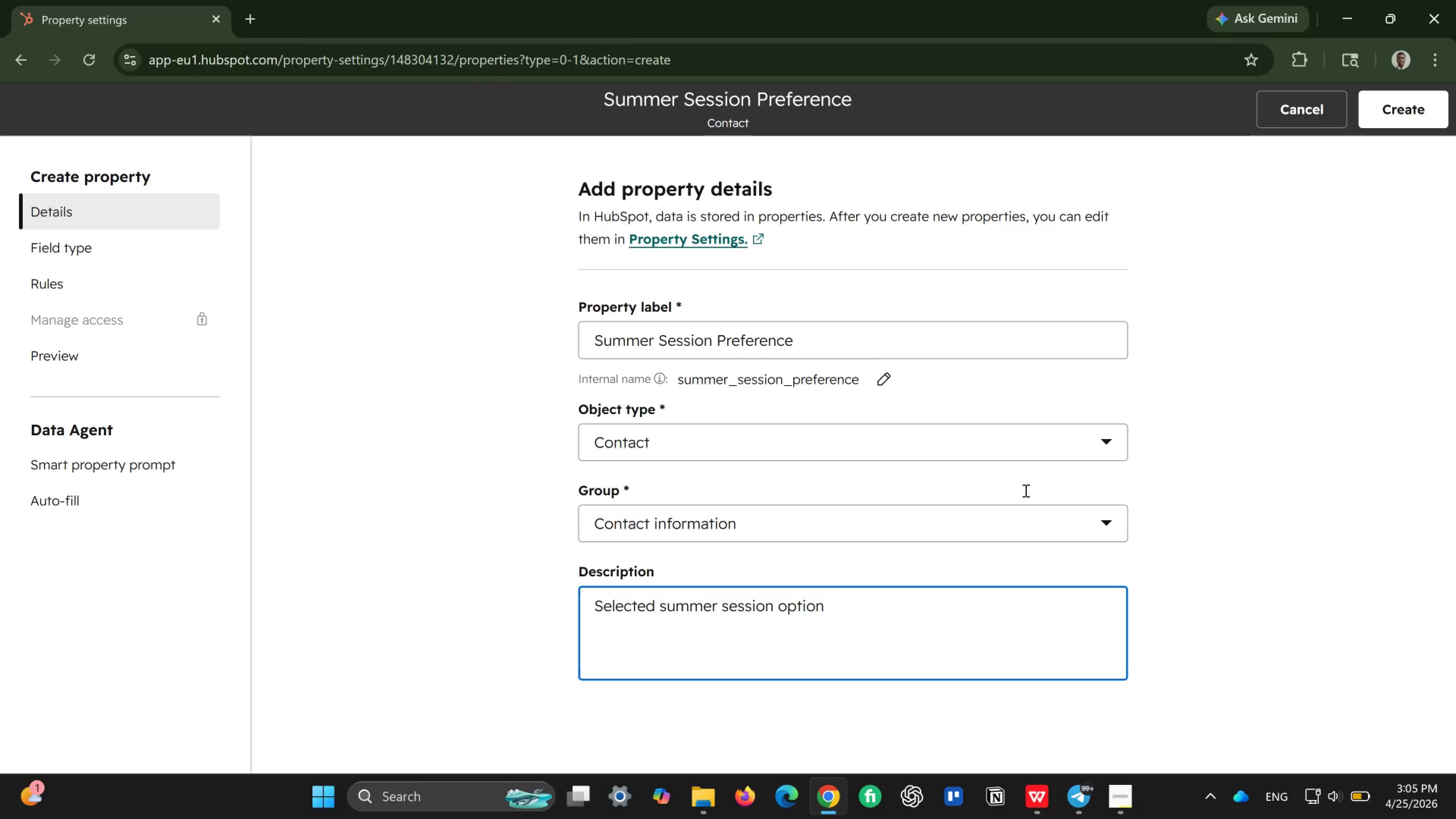 
left_click([1417, 109])
 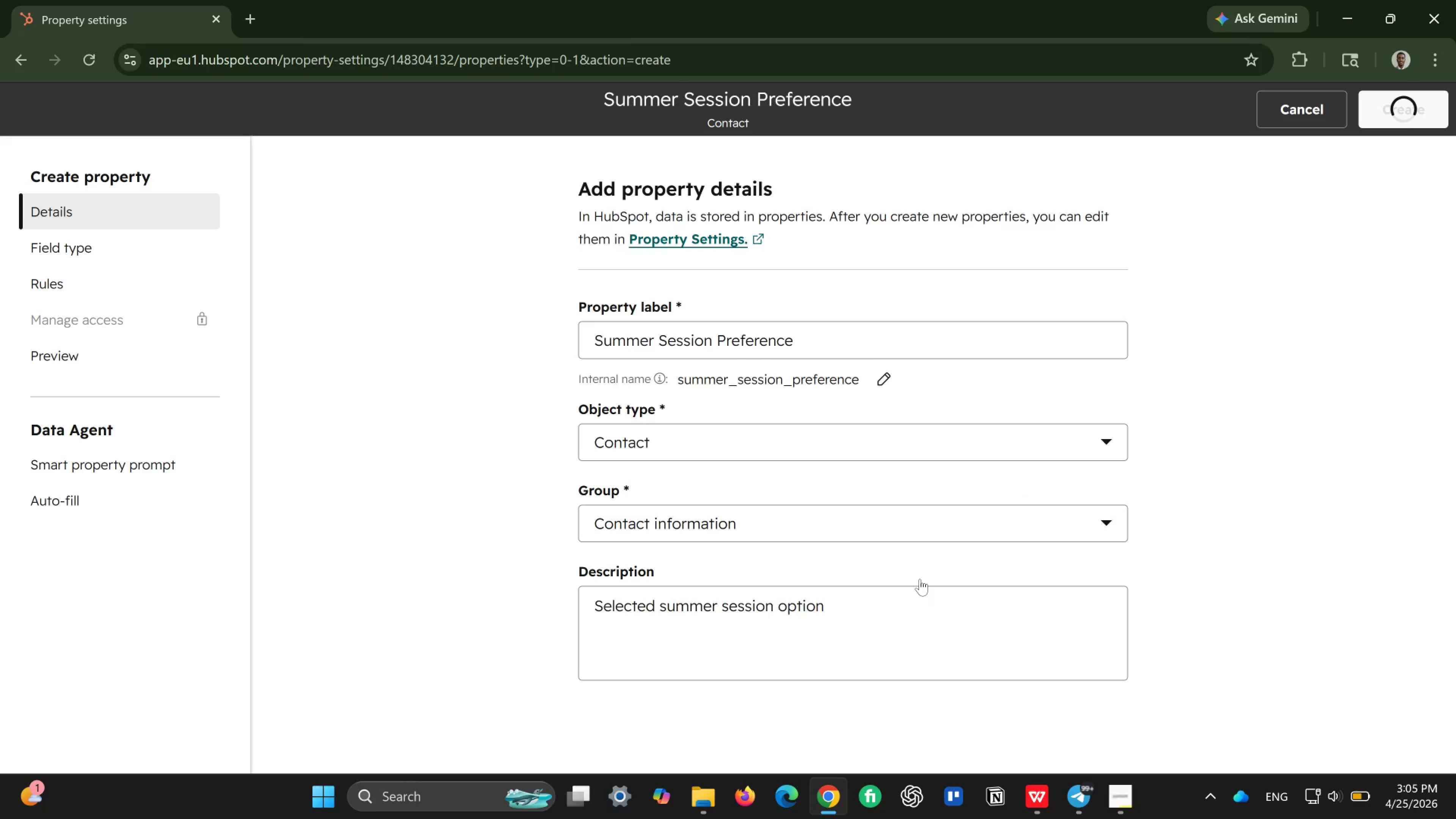 
mouse_move([905, 545])
 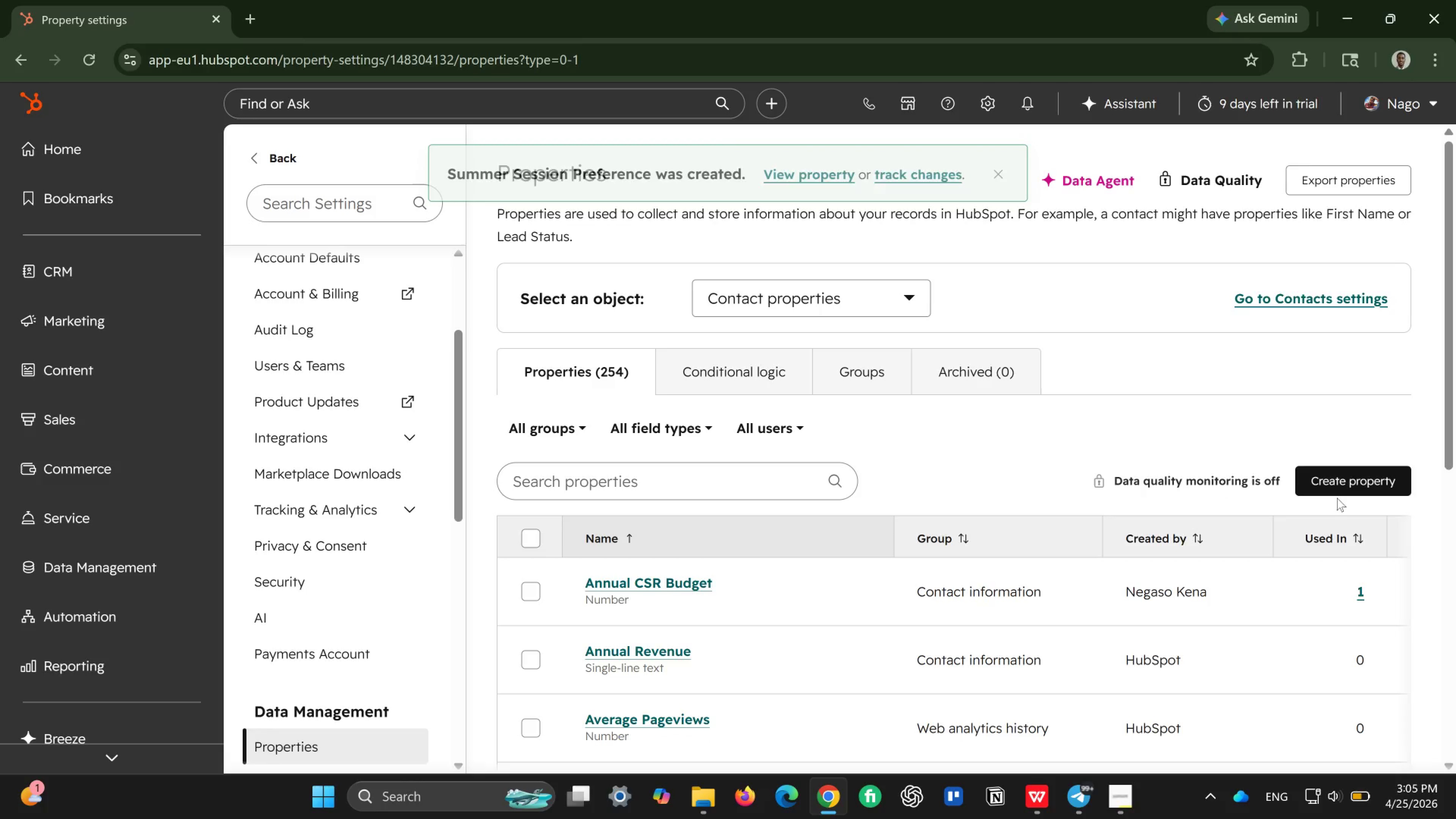 
left_click([1351, 473])
 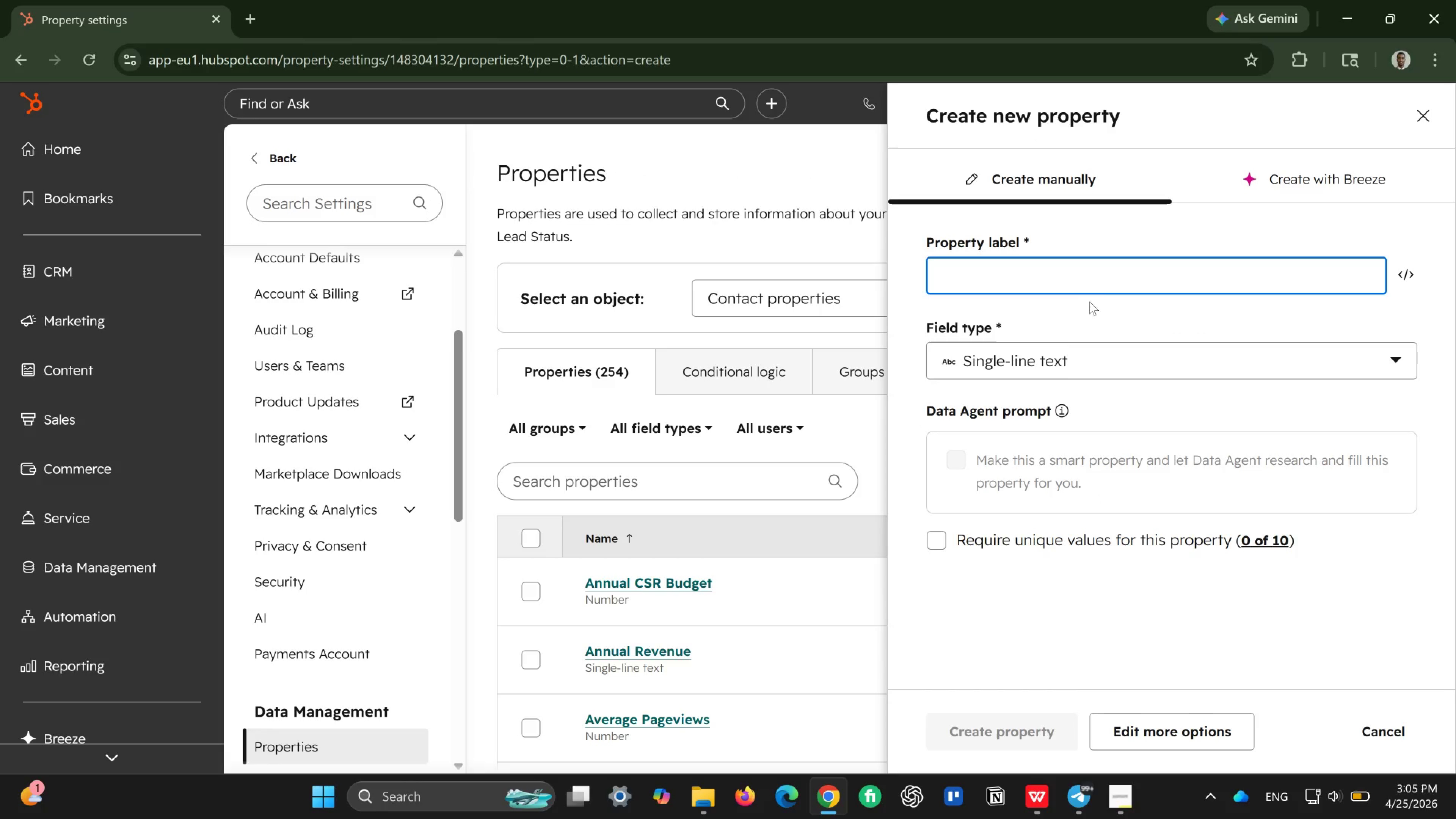 
type(Phyis)
key(Backspace)
key(Backspace)
type(sical Kir)
key(Backspace)
type(t RA)
key(Backspace)
type(equested)
 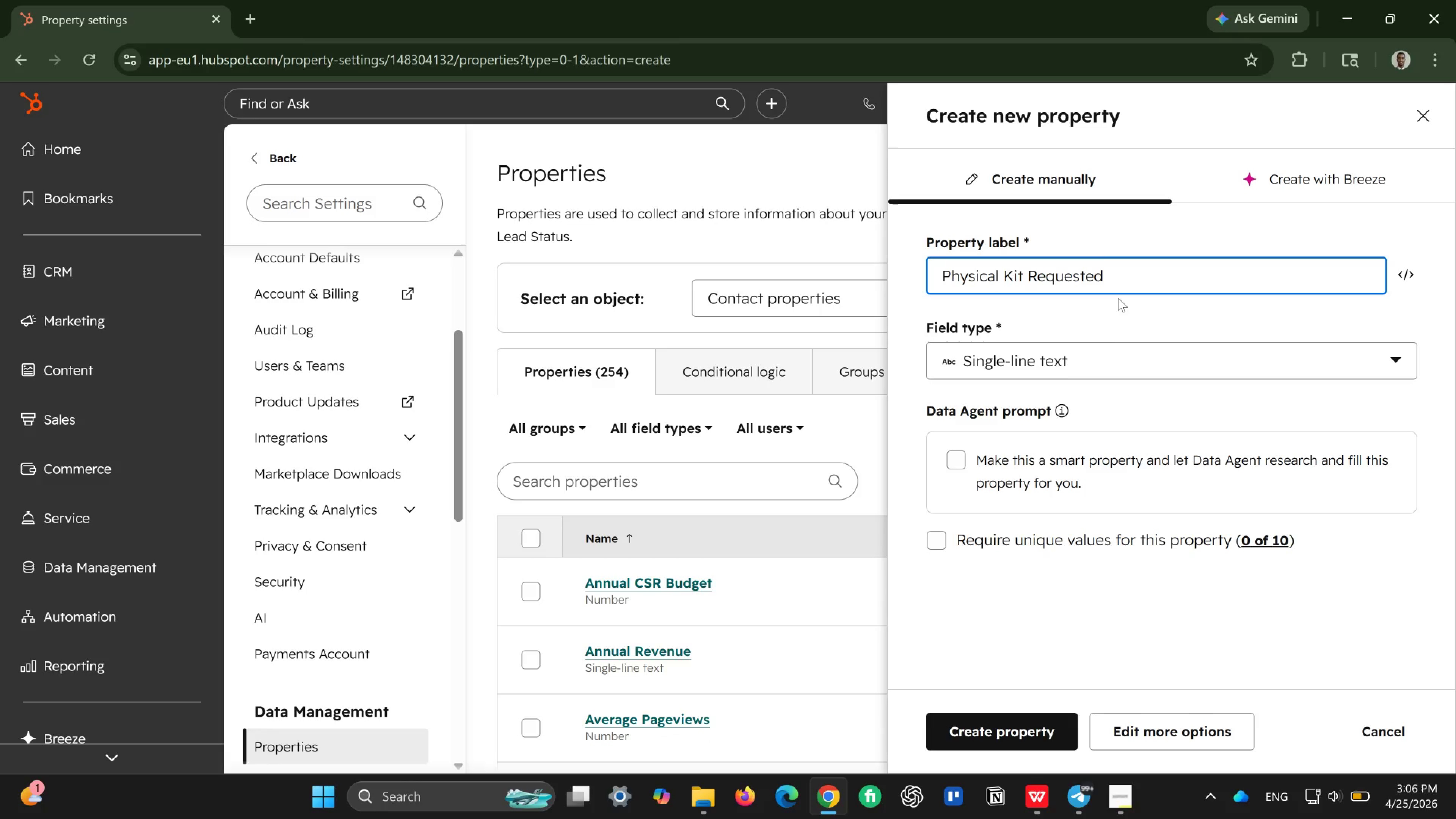 
wait(7.63)
 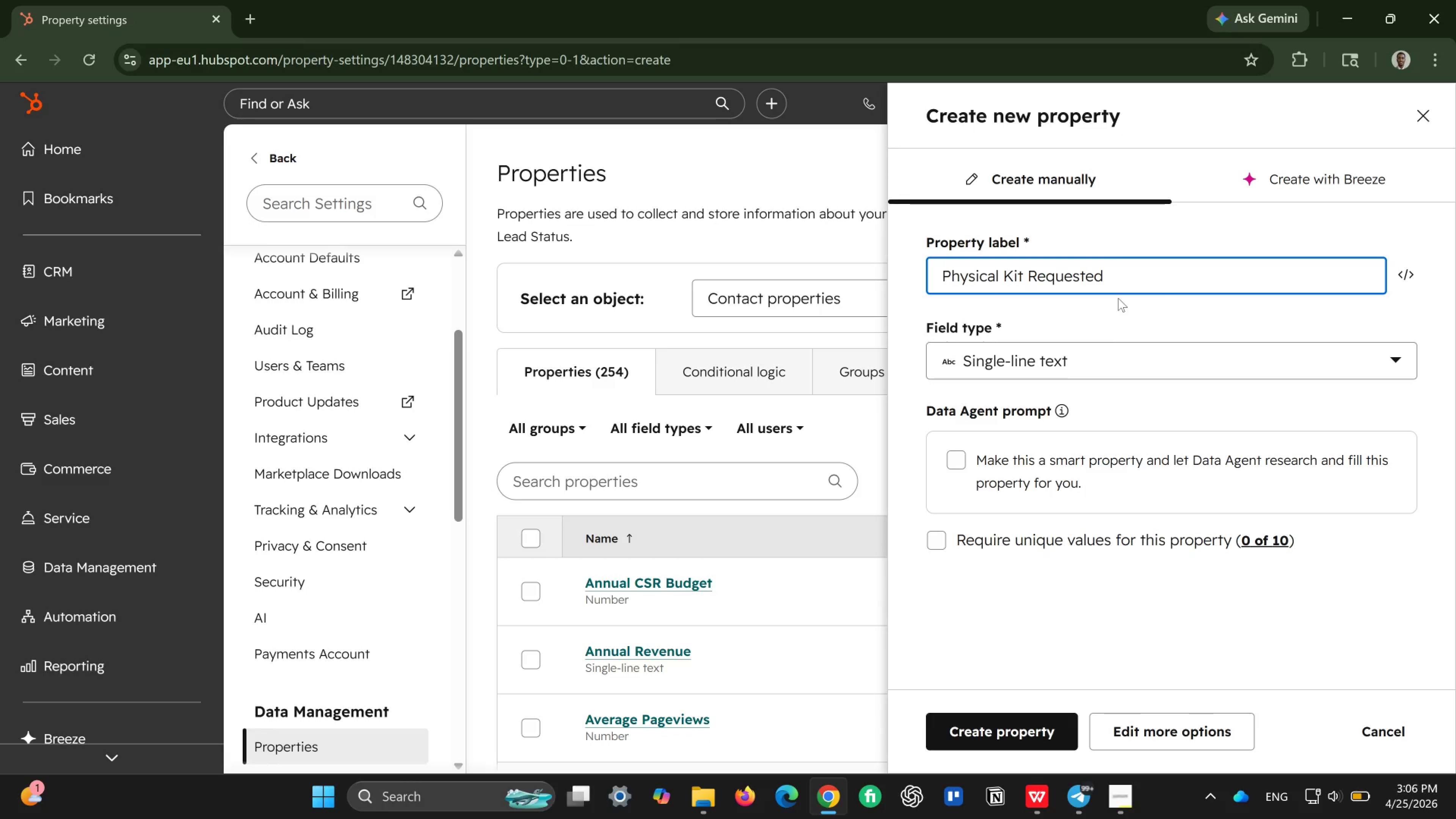 
left_click([1102, 362])
 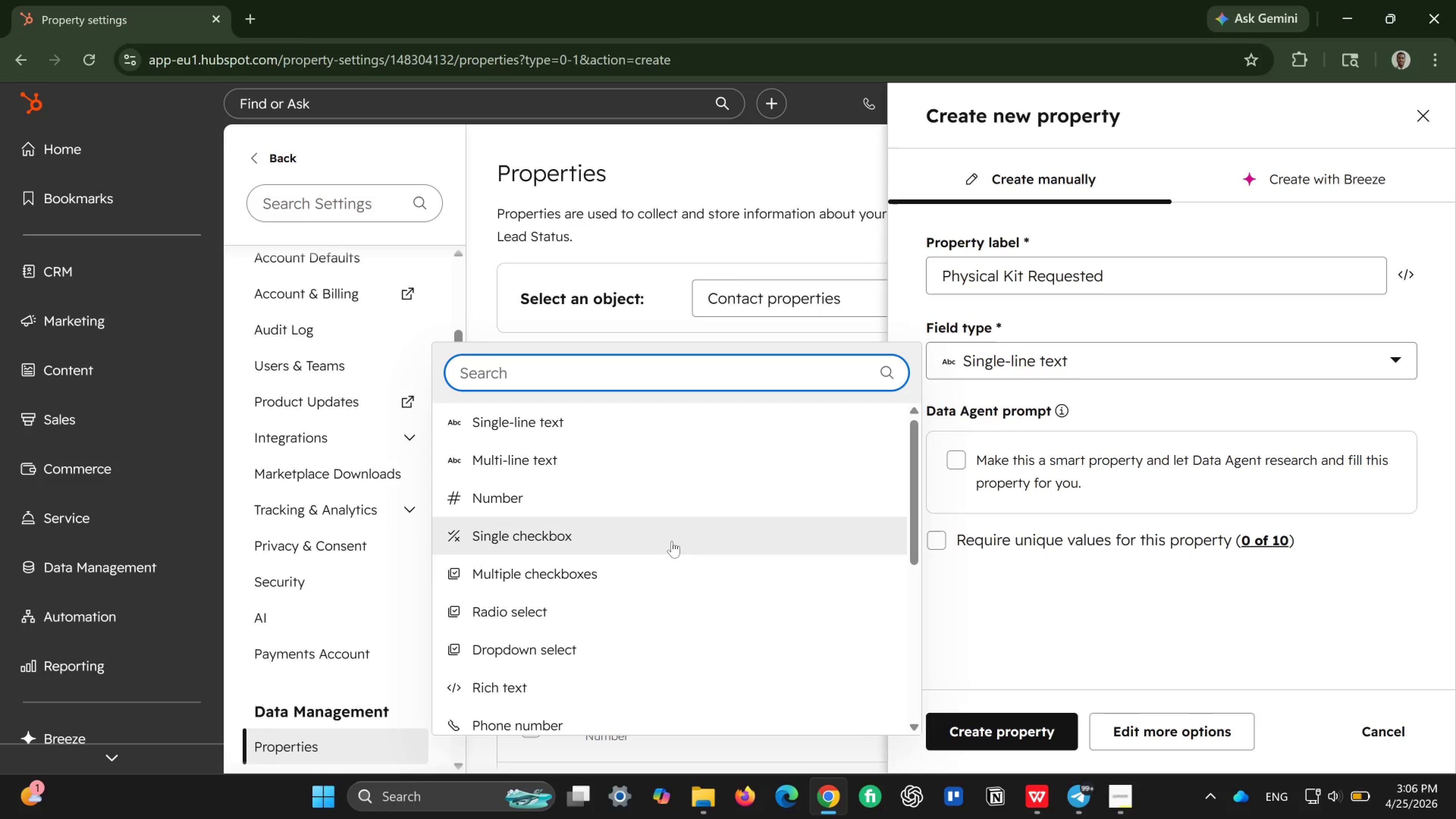 
left_click([670, 541])
 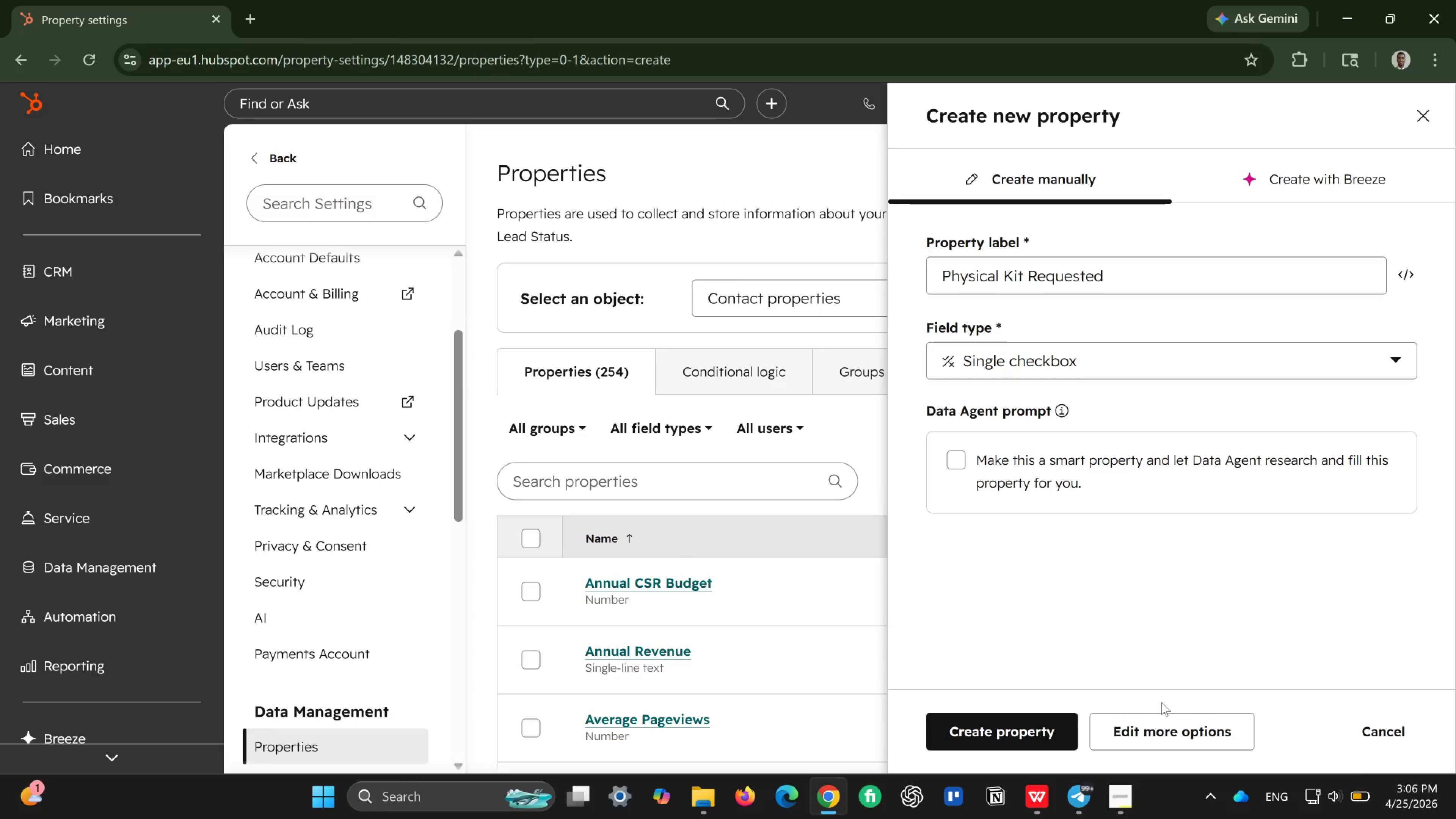 
left_click([1166, 734])
 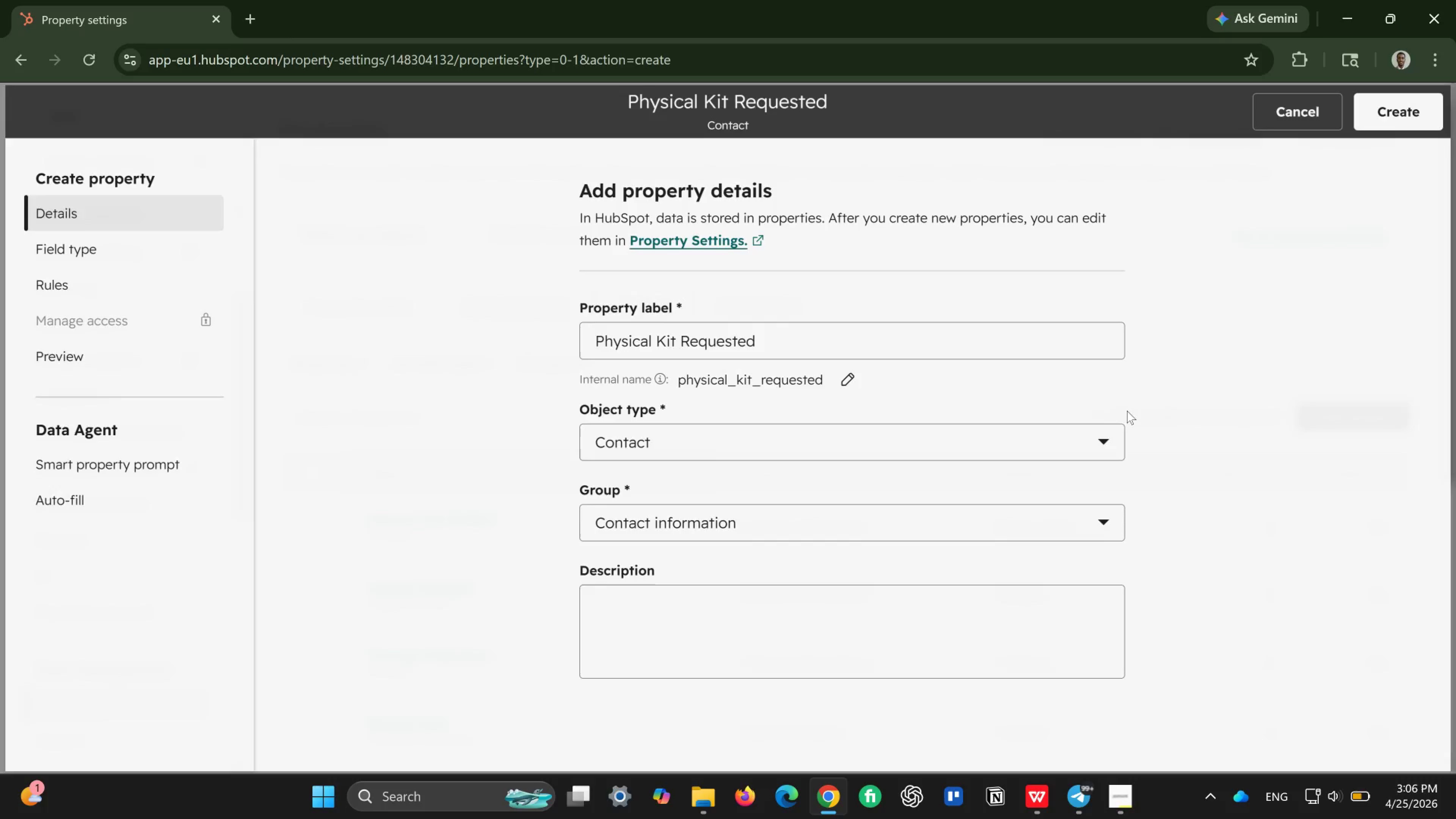 
left_click([769, 594])
 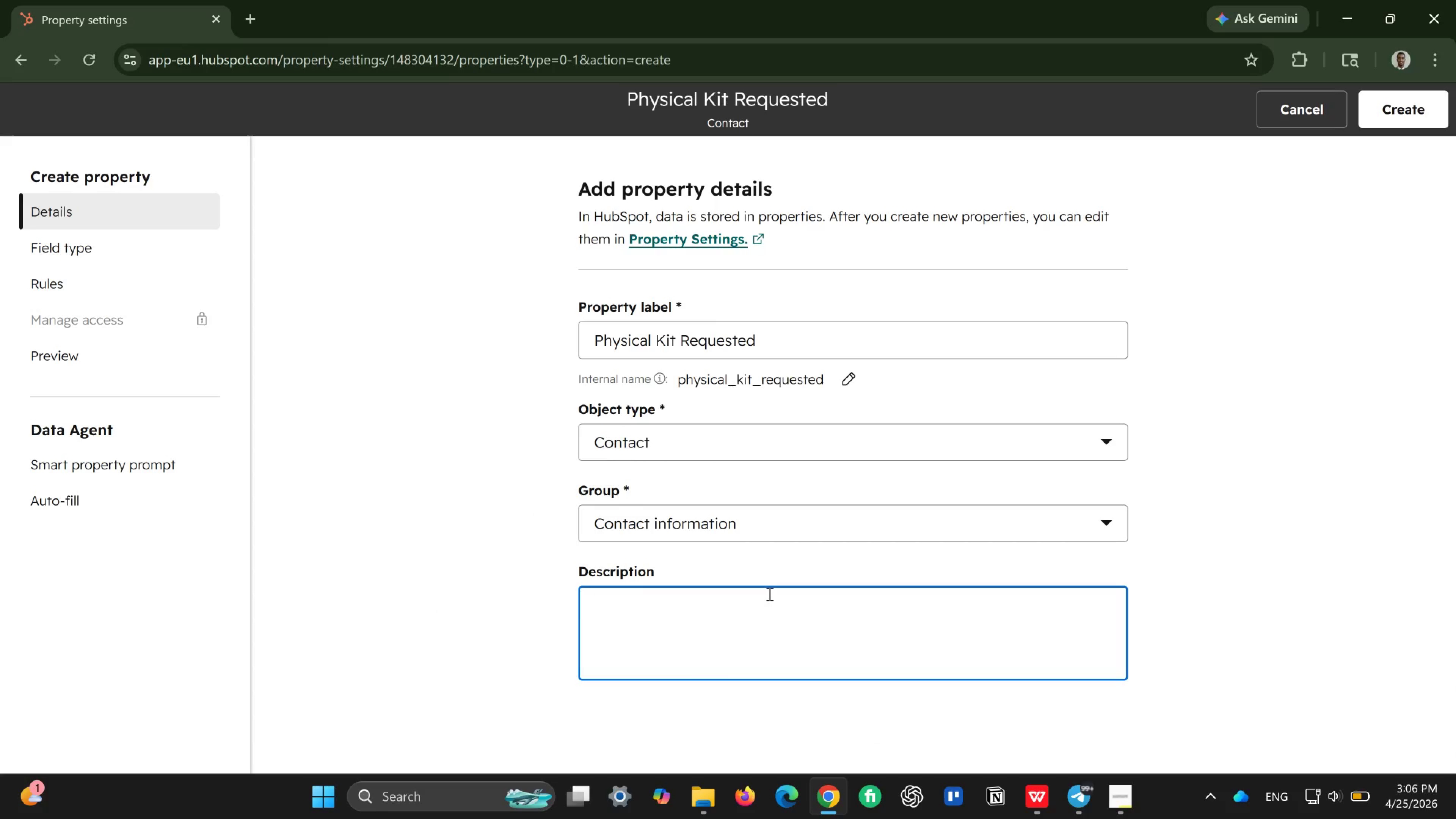 
type(Whether the family wants the )
 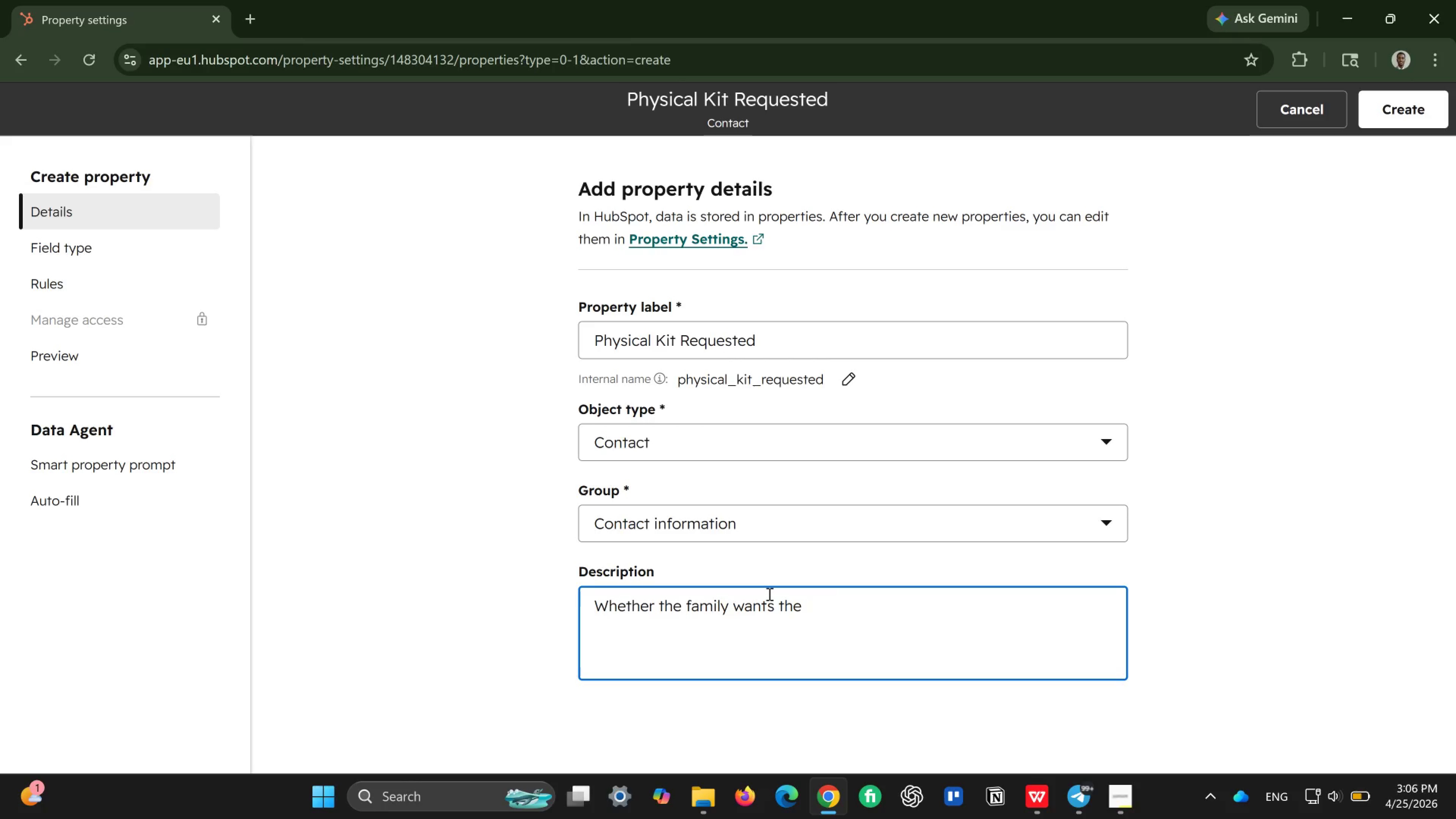 
type(mailed Adventure kit)
 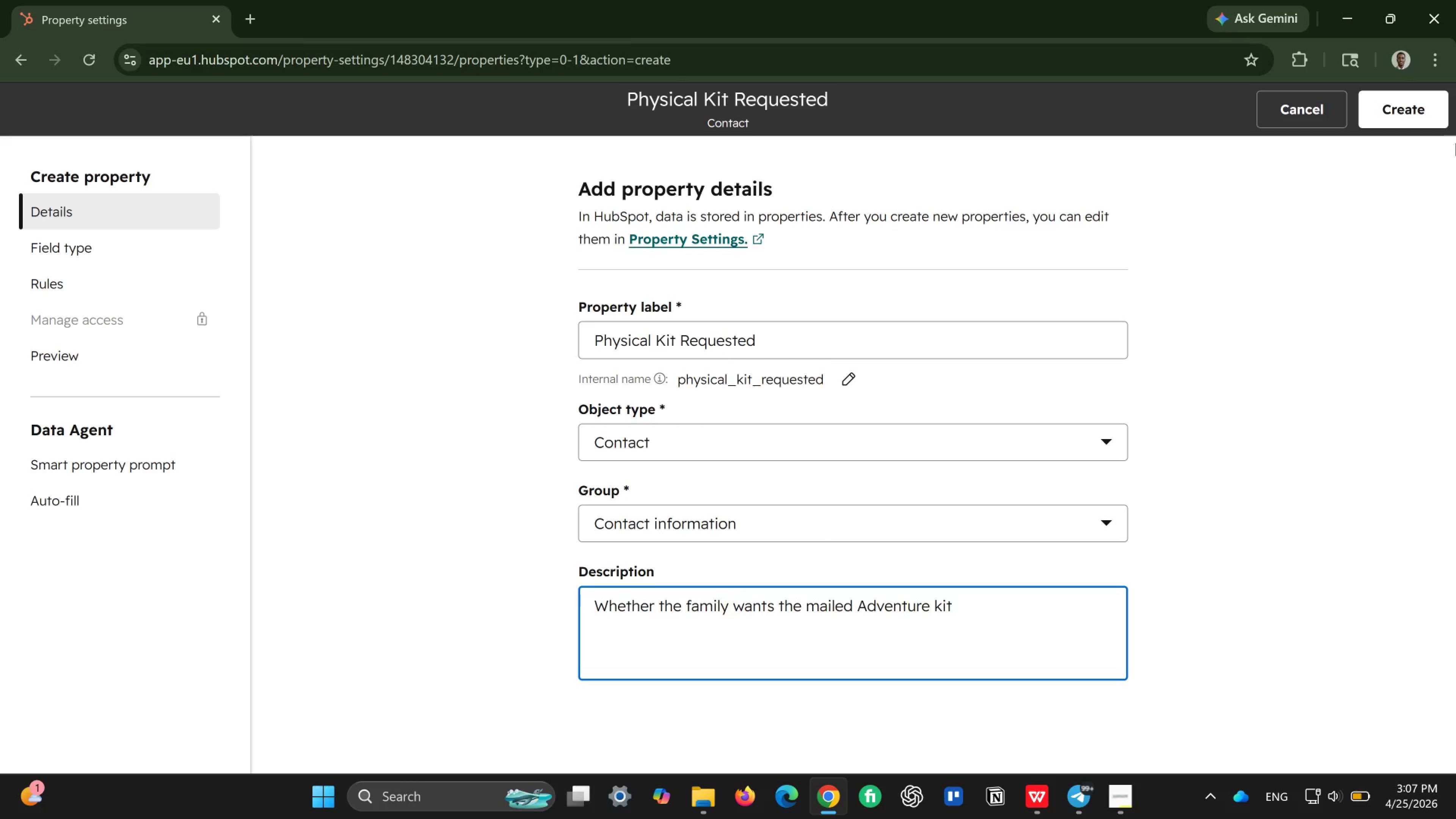 
left_click([1432, 101])
 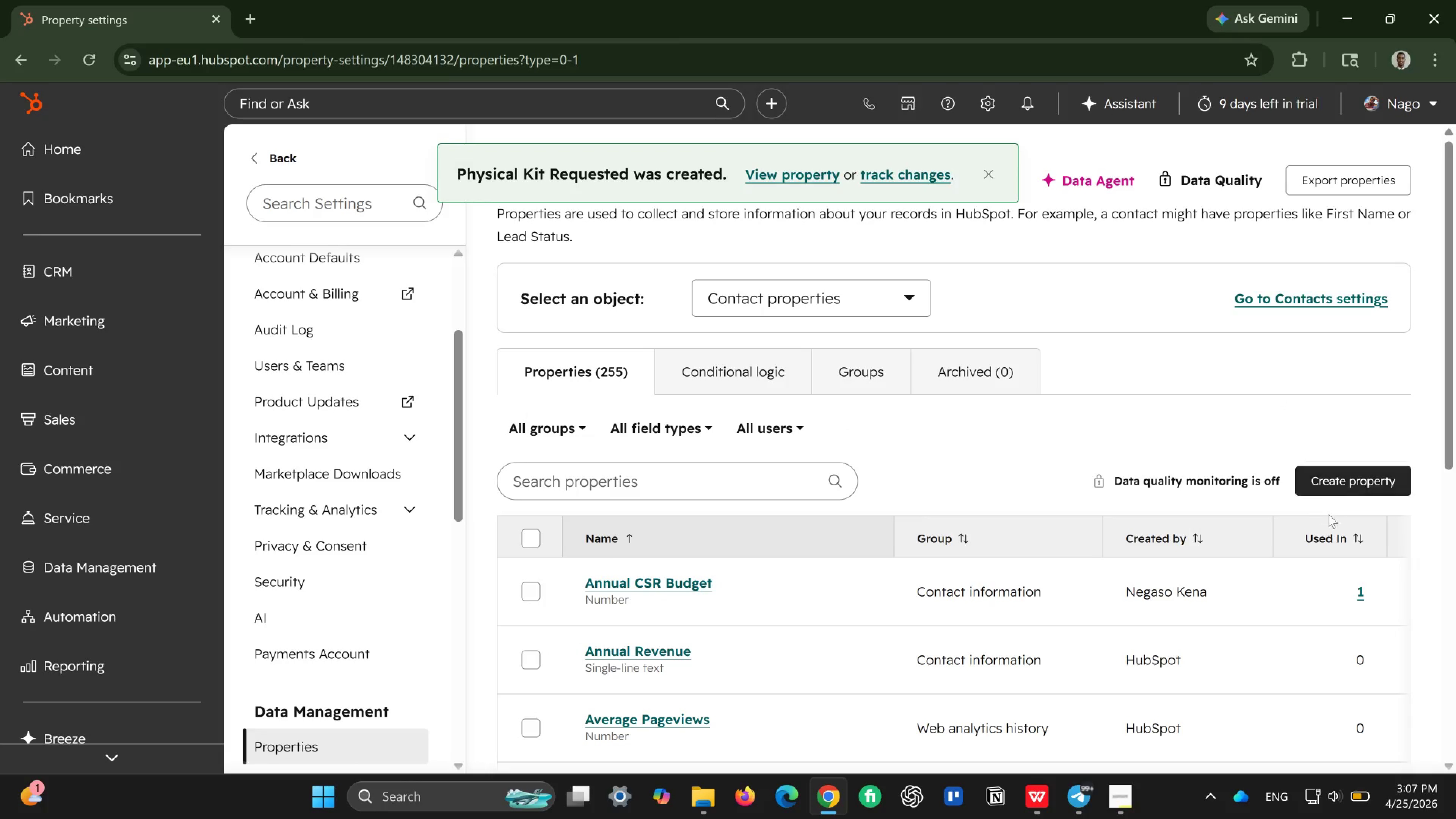 
wait(5.78)
 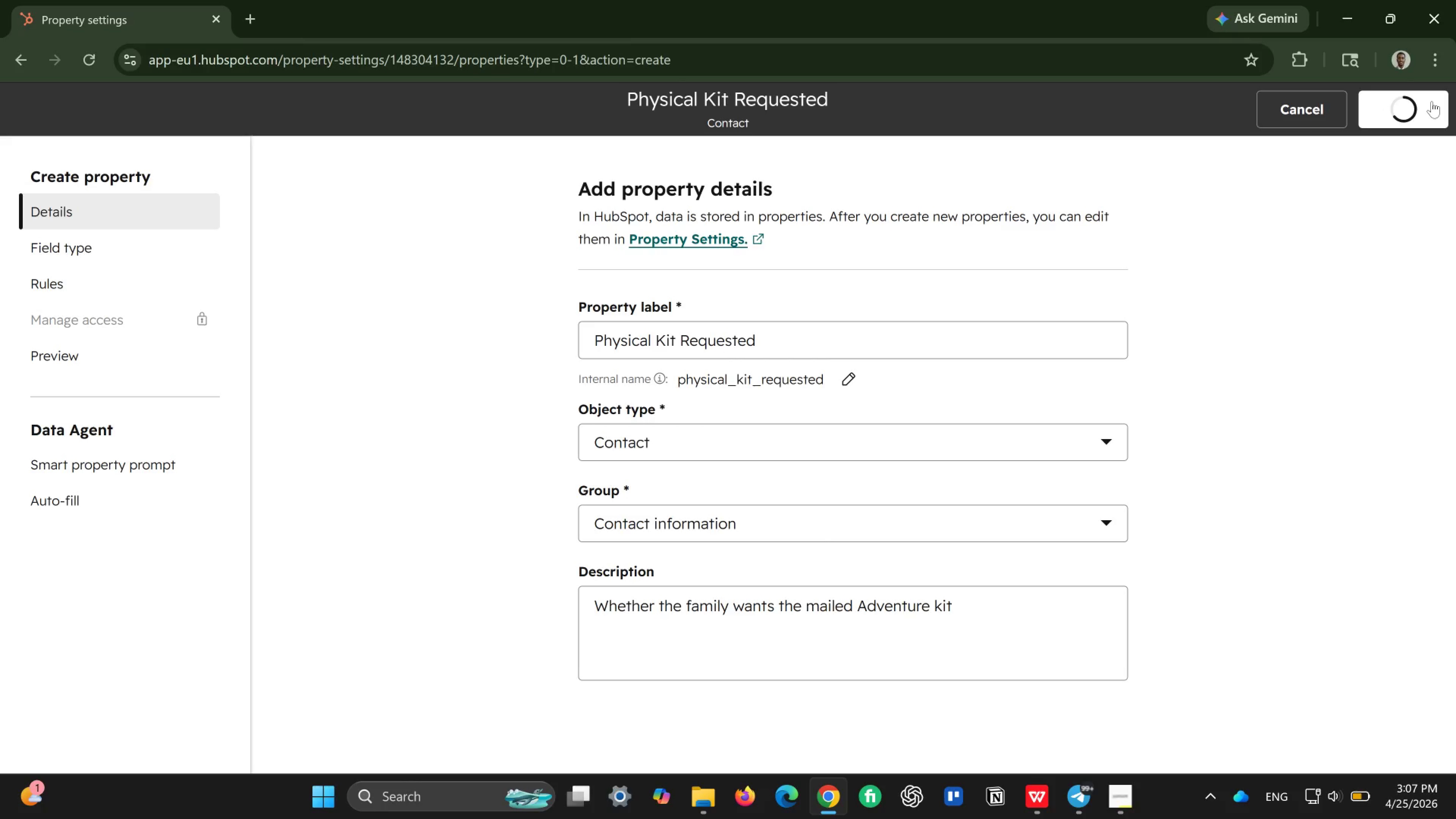 
left_click([1373, 482])
 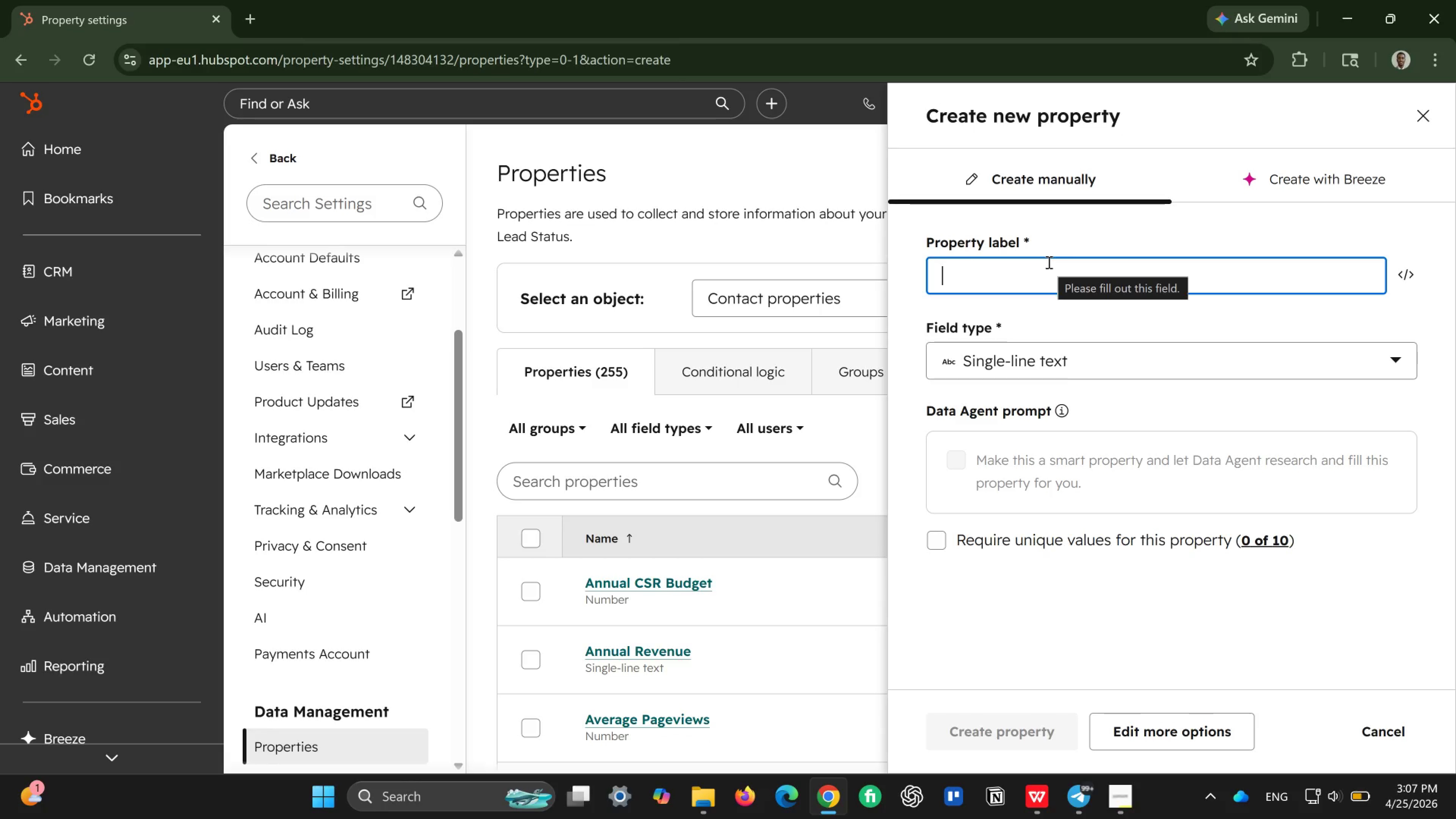 
wait(6.38)
 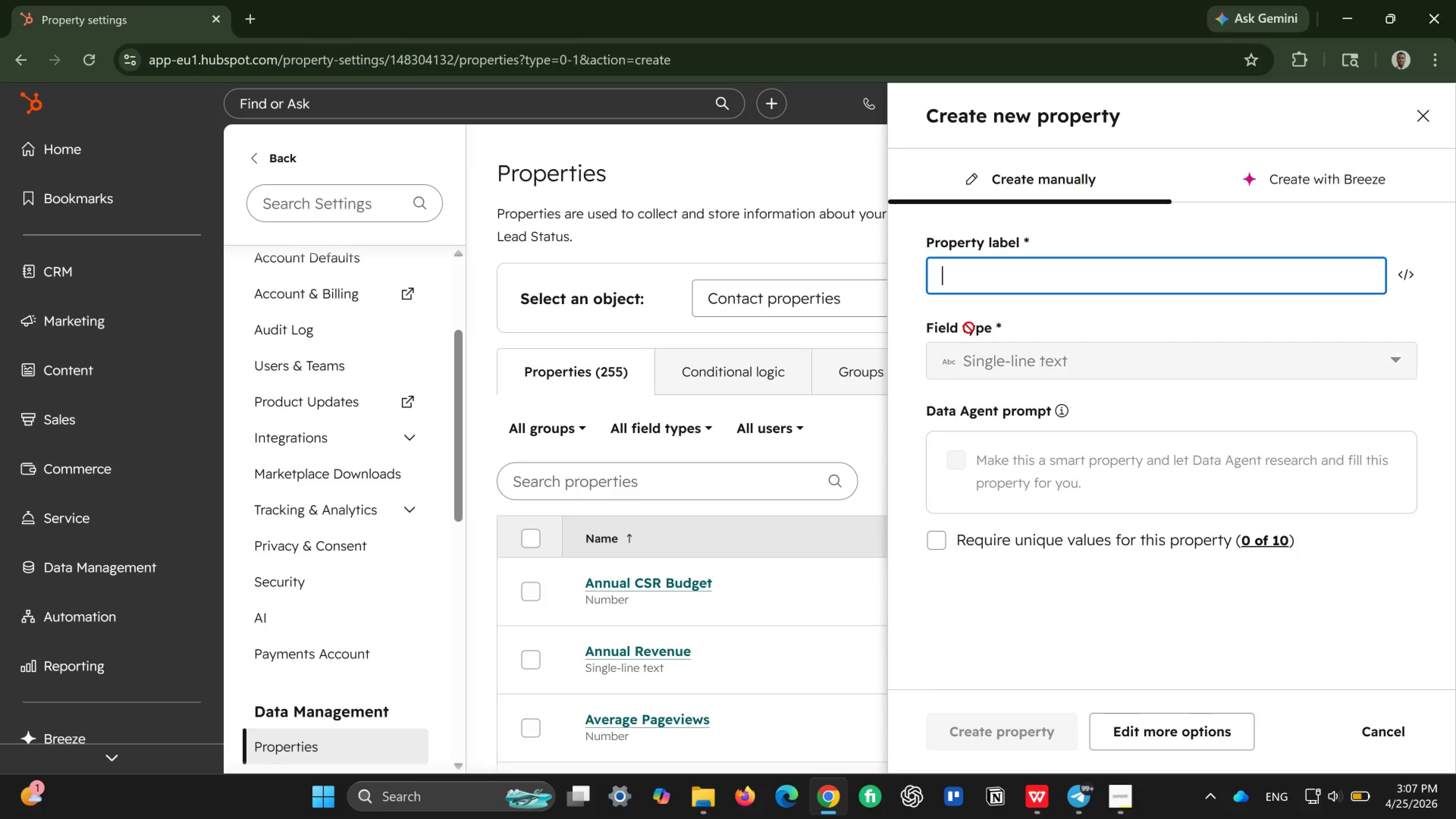 
type(Street Address)
 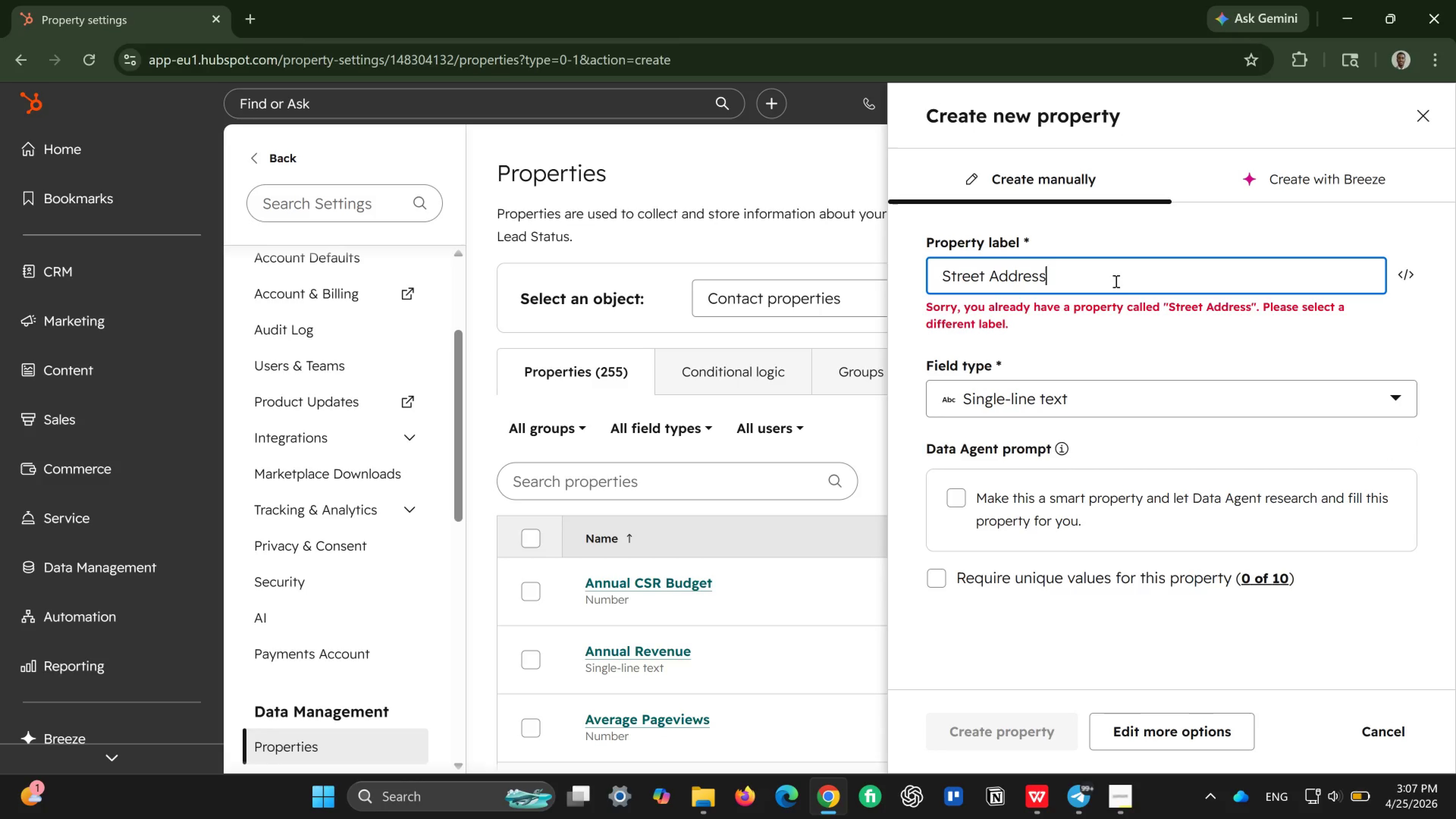 
wait(10.62)
 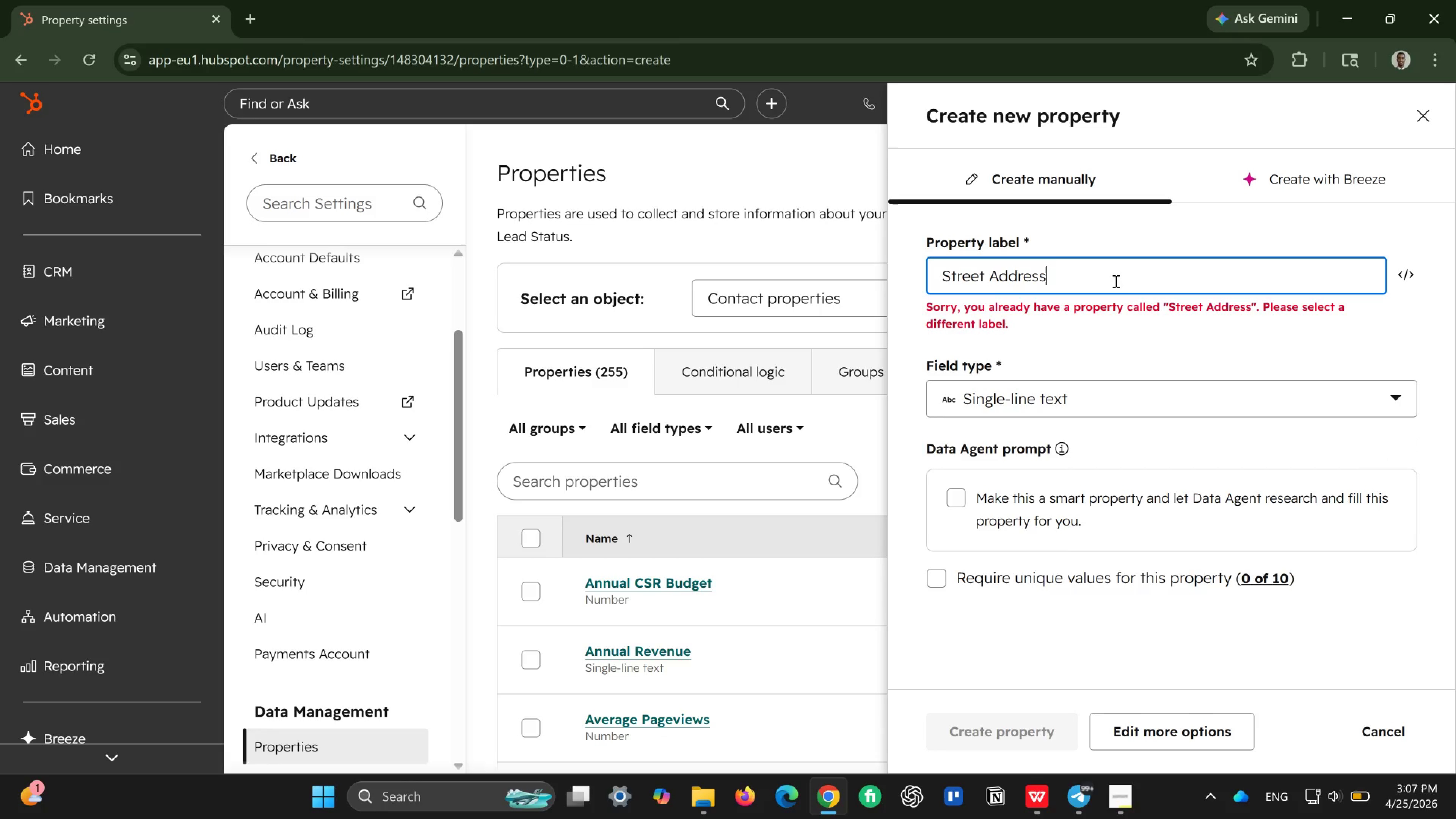 
hold_key(key=Backspace, duration=1.19)
 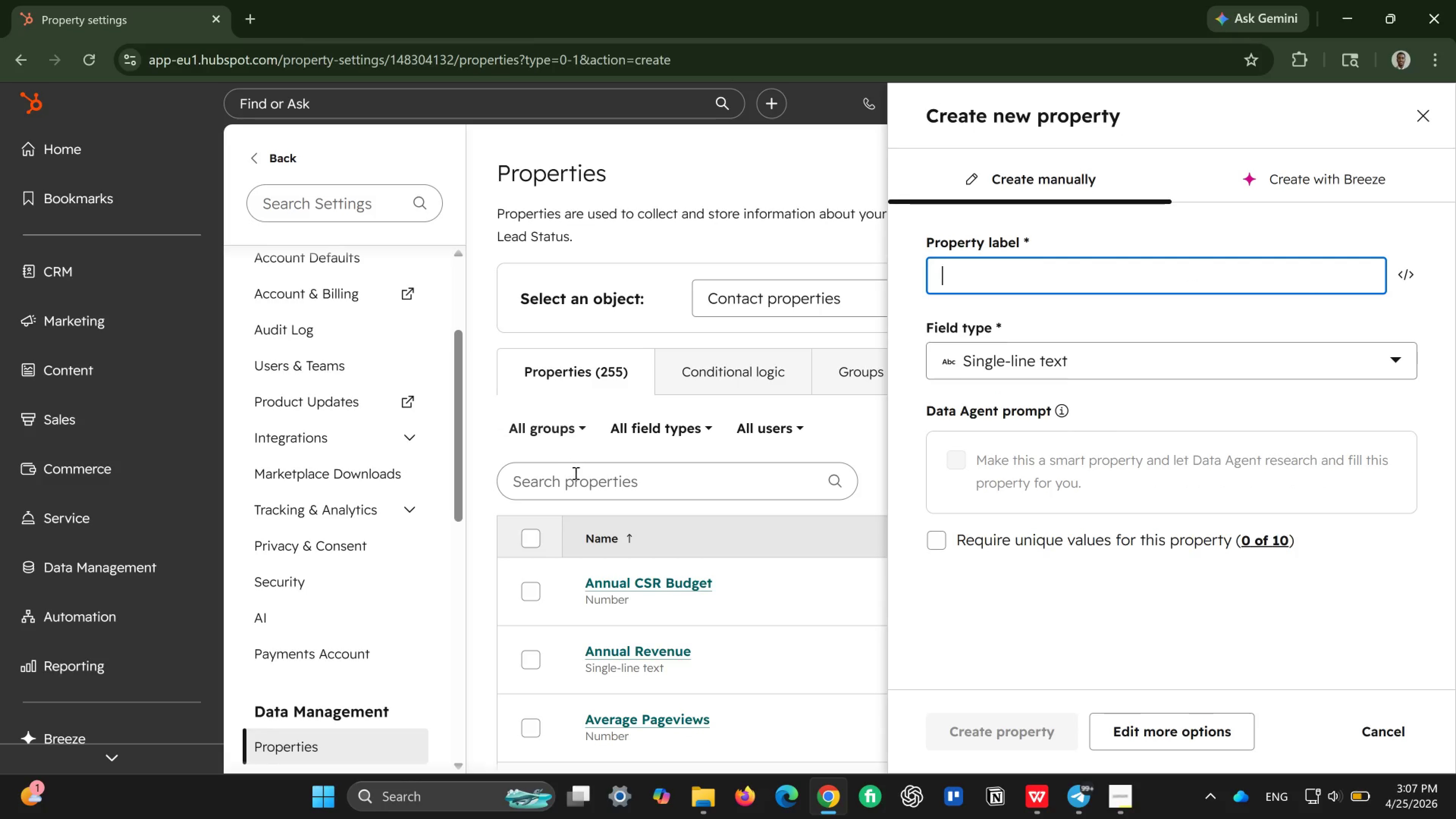 
left_click([577, 476])
 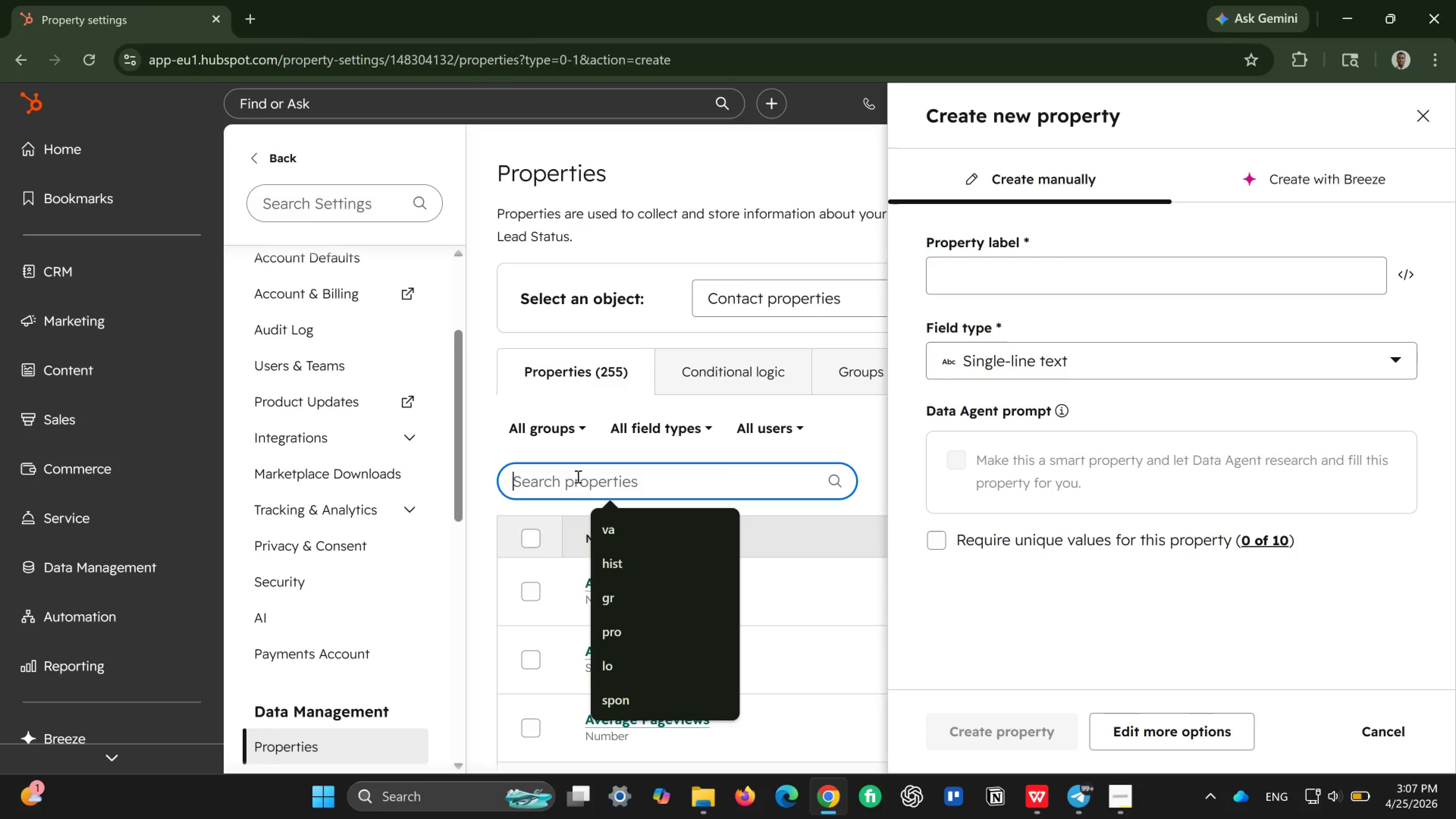 
type(street)
 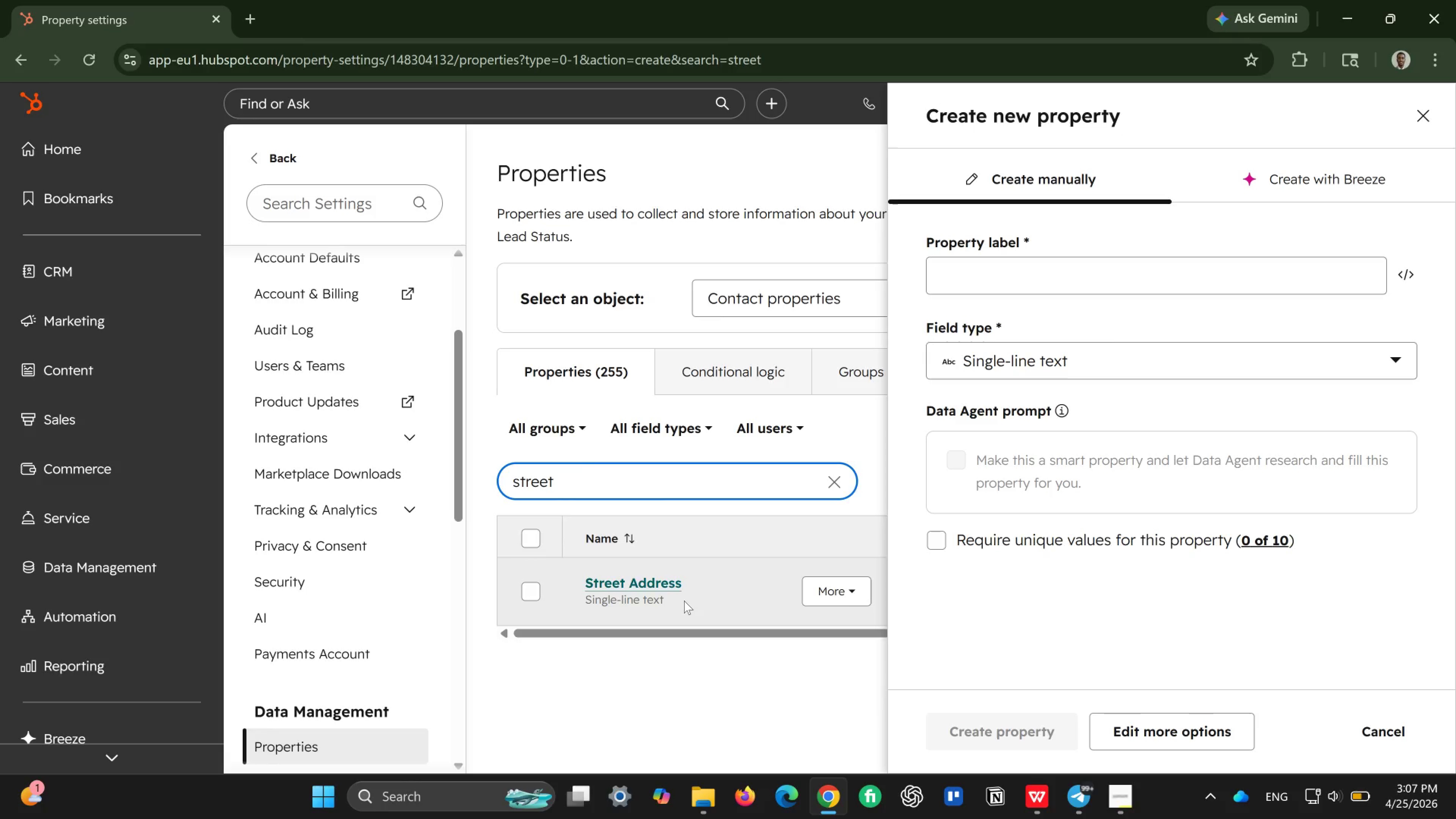 
wait(10.95)
 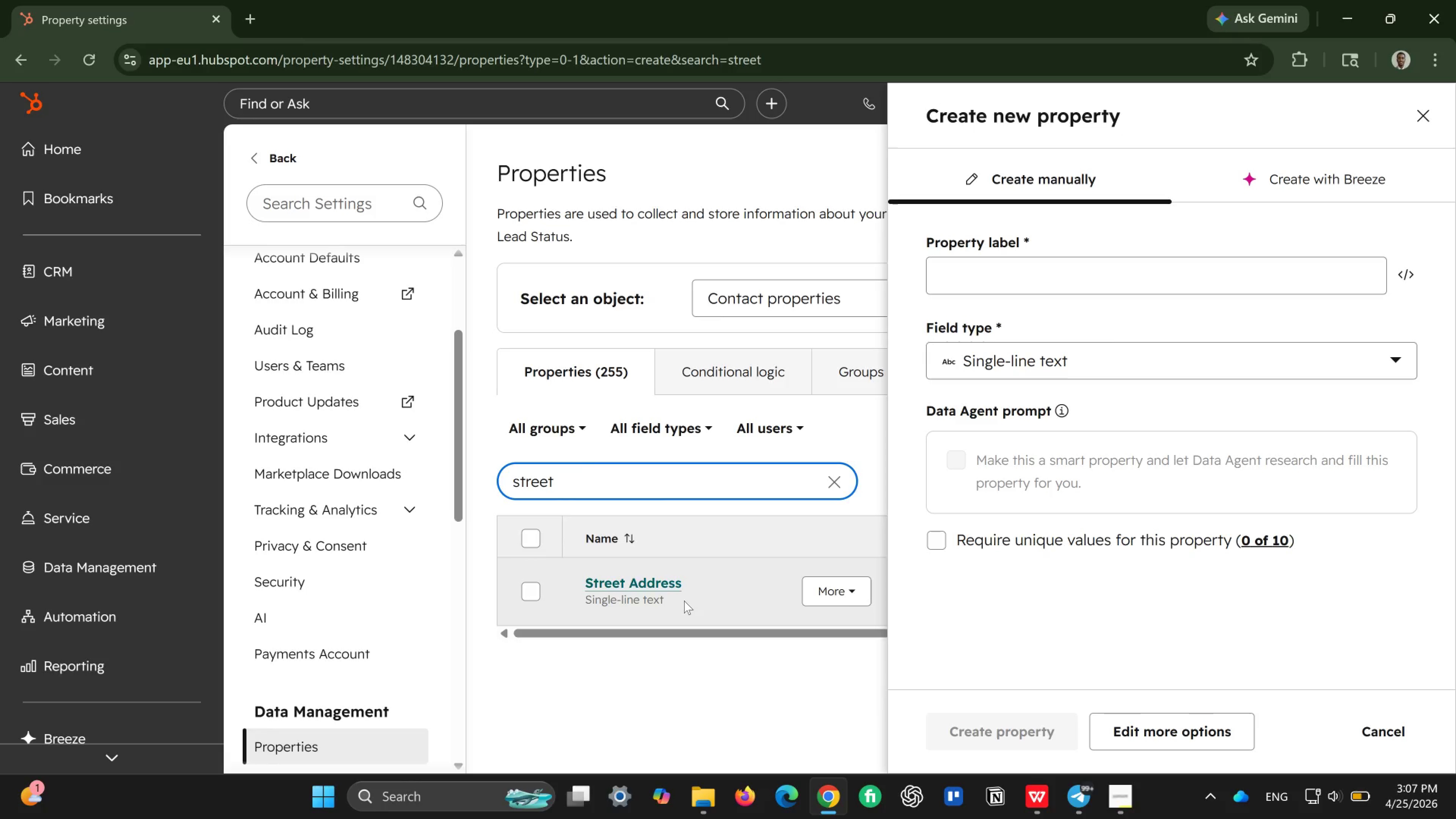 
left_click([1421, 116])
 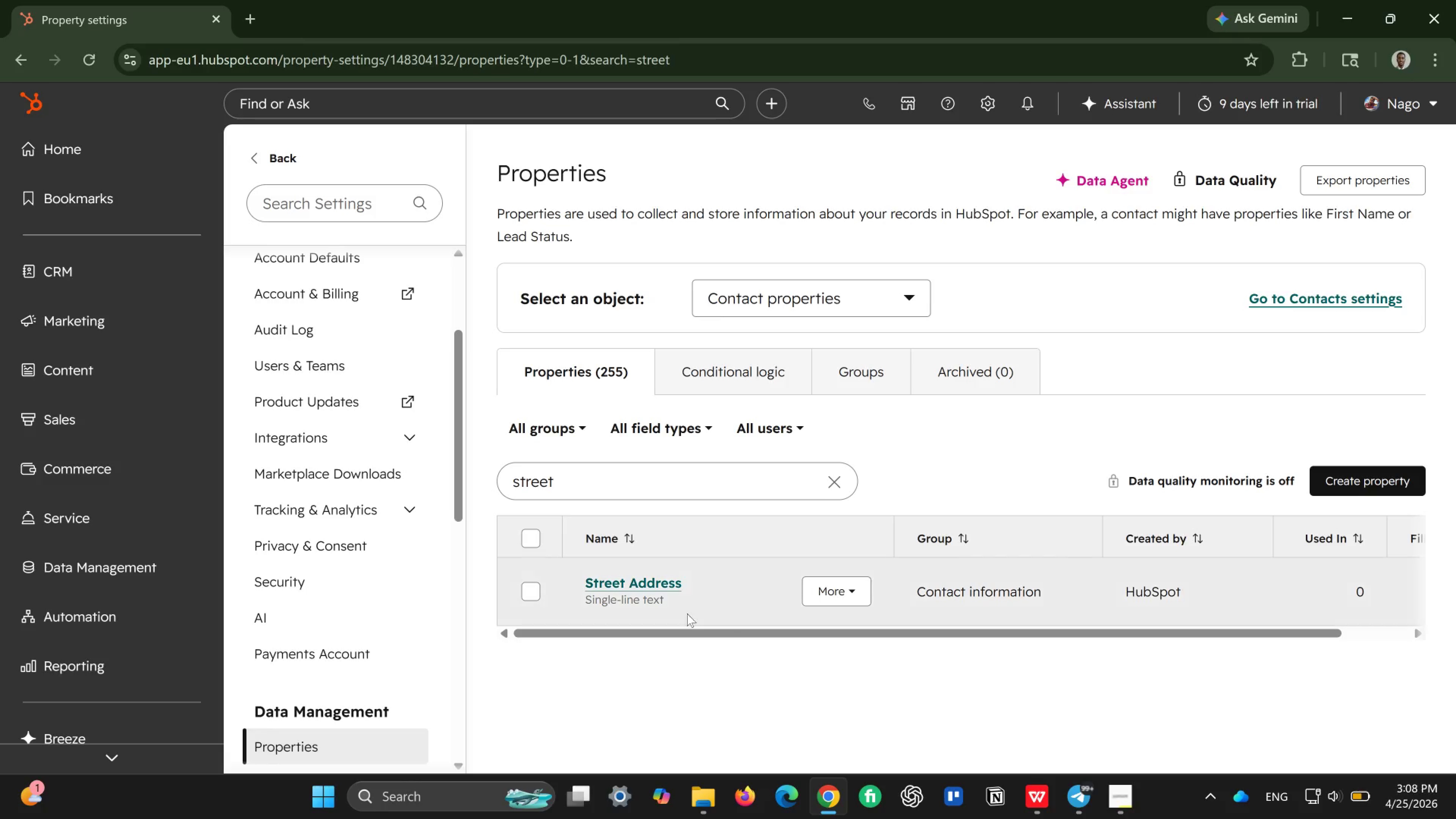 
left_click([626, 585])
 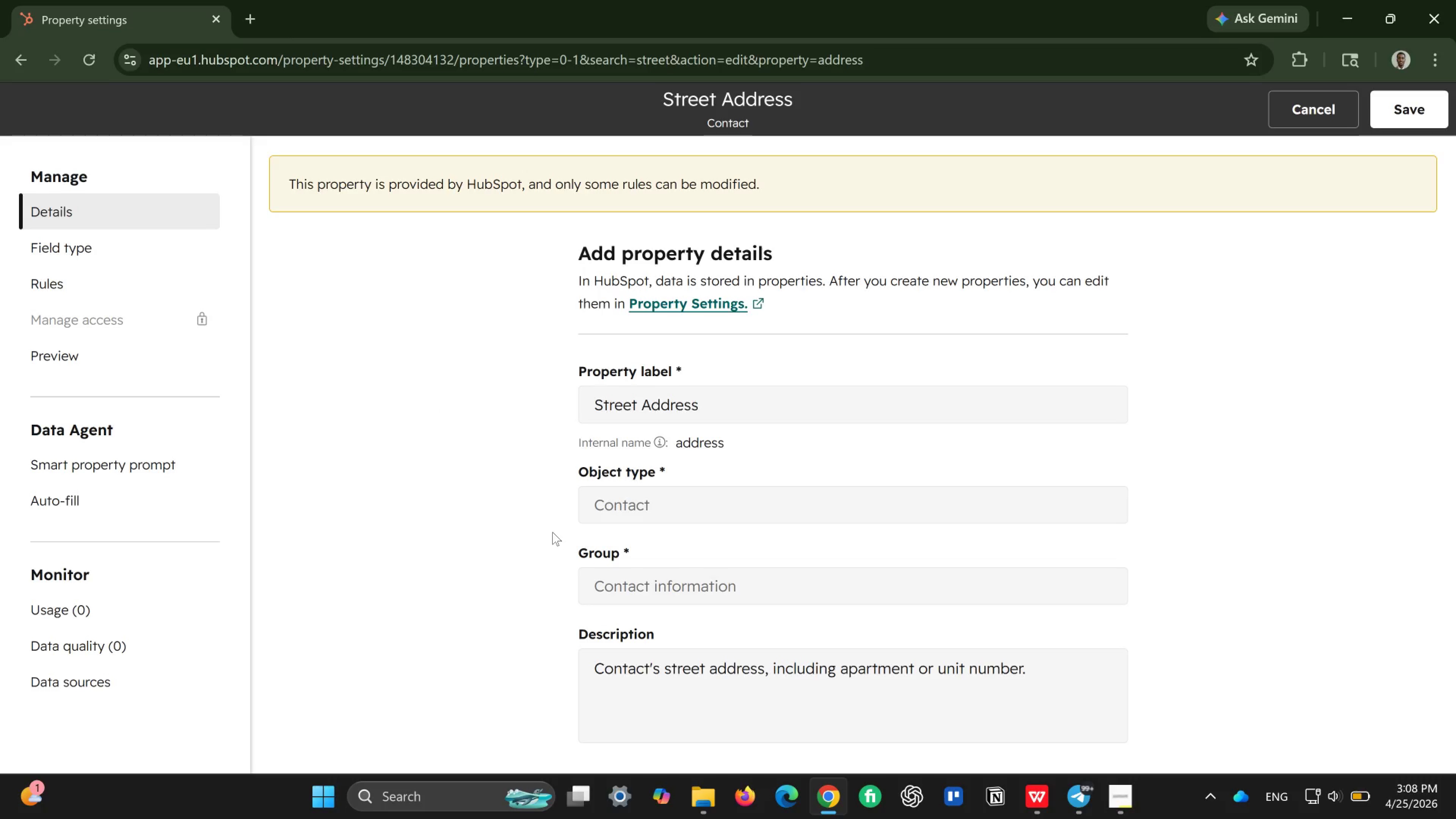 
wait(10.12)
 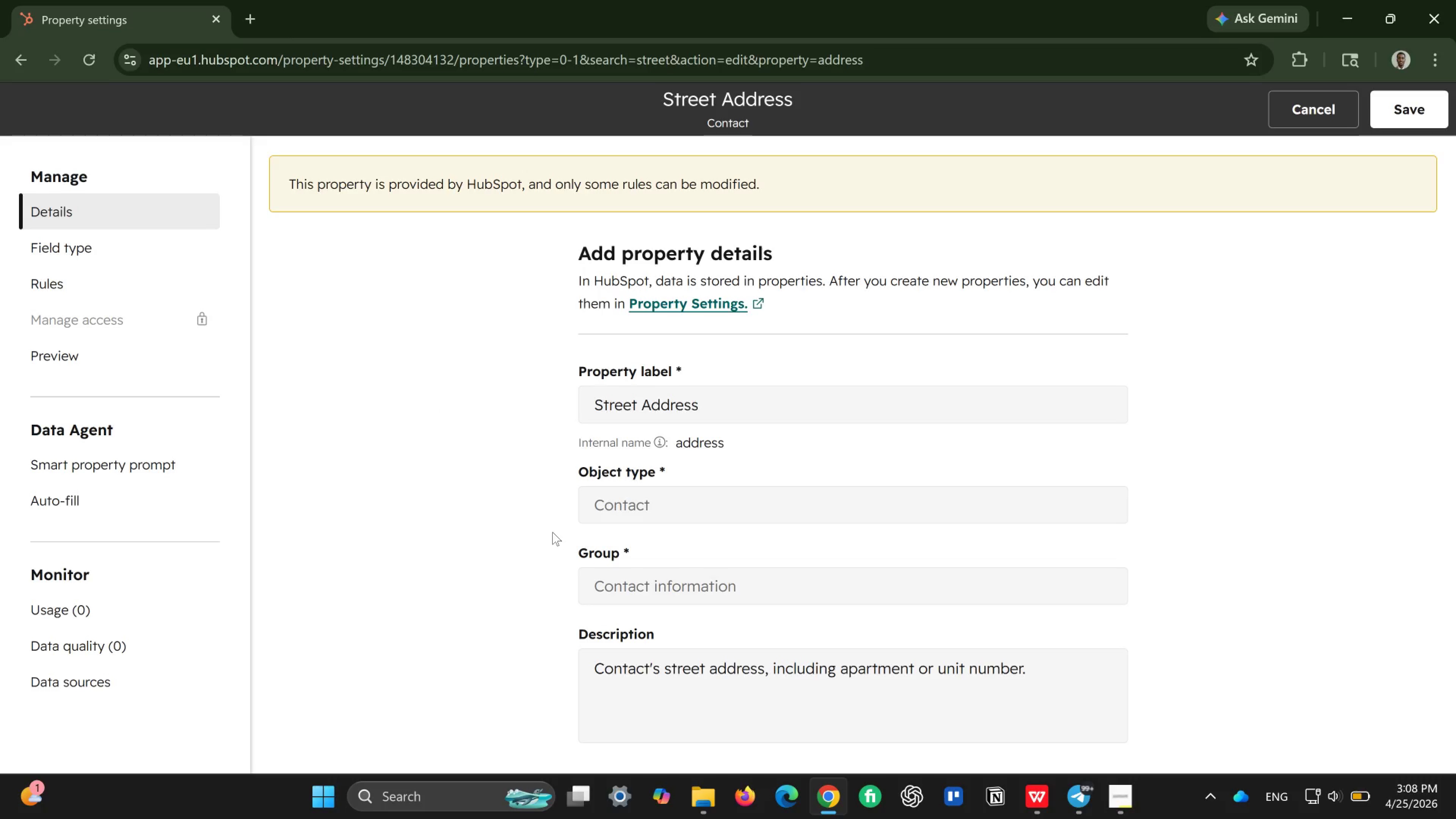 
scroll: coordinate [711, 523], scroll_direction: down, amount: 2.0
 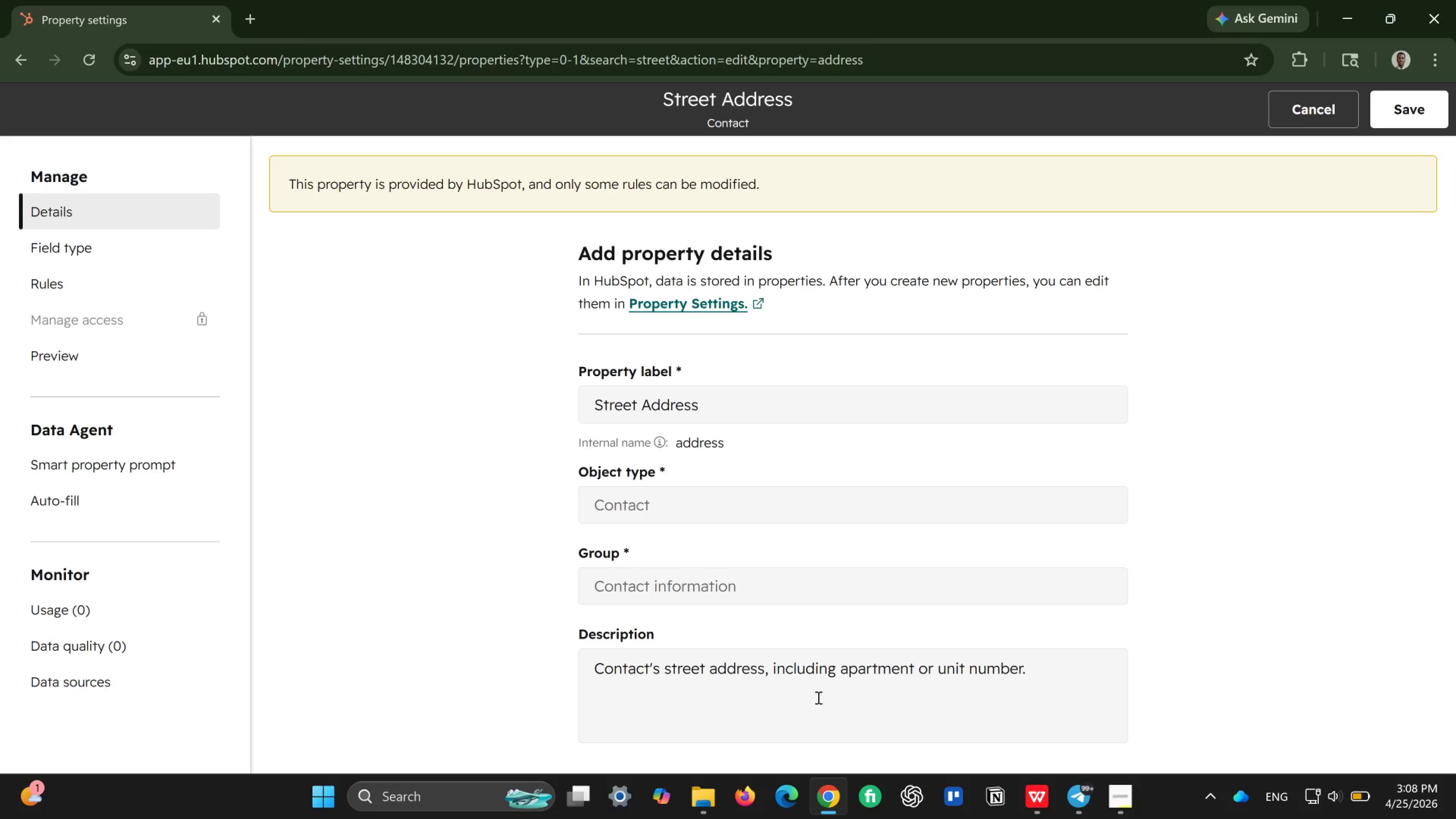 
left_click([817, 697])
 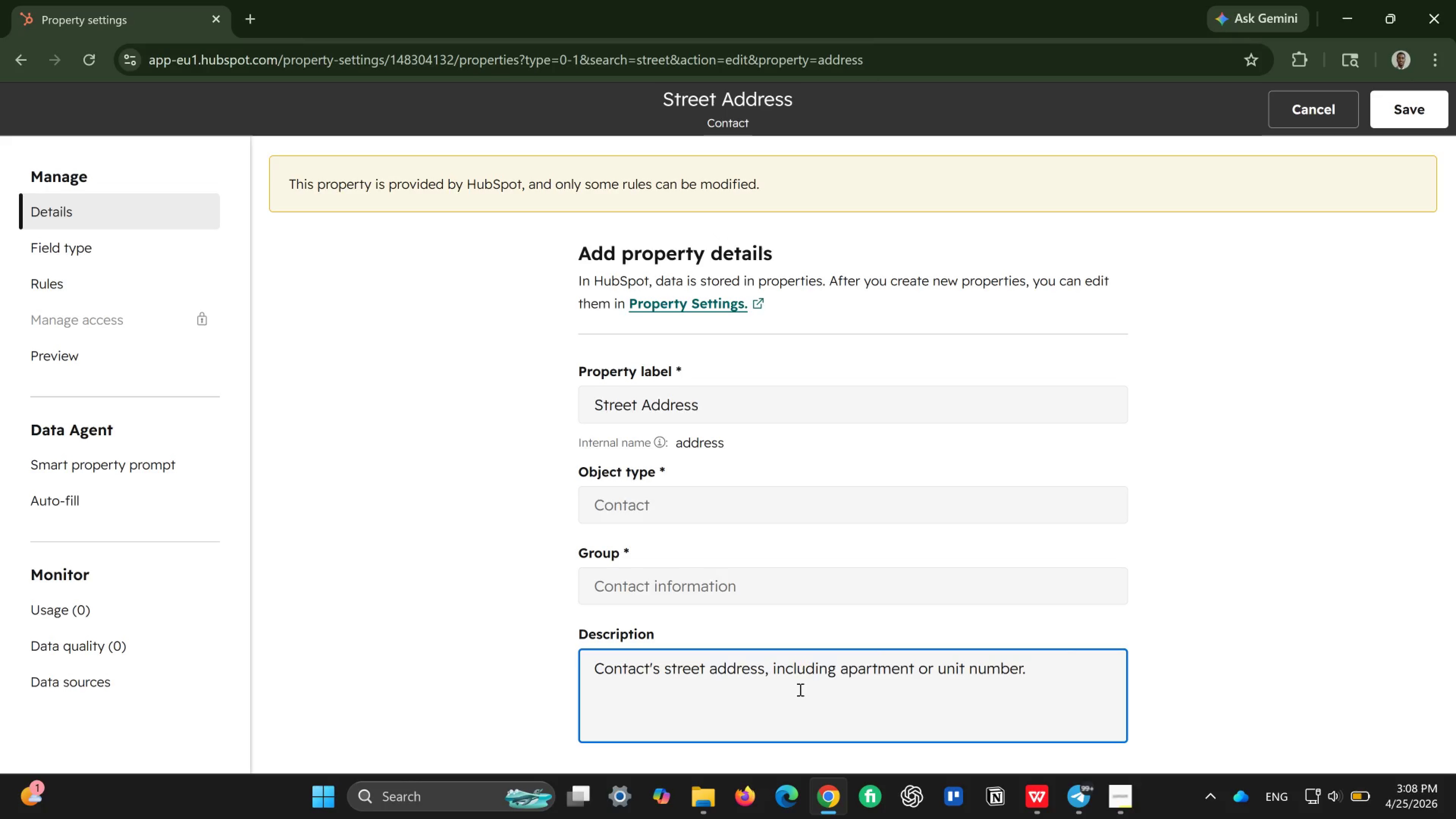 
double_click([799, 689])
 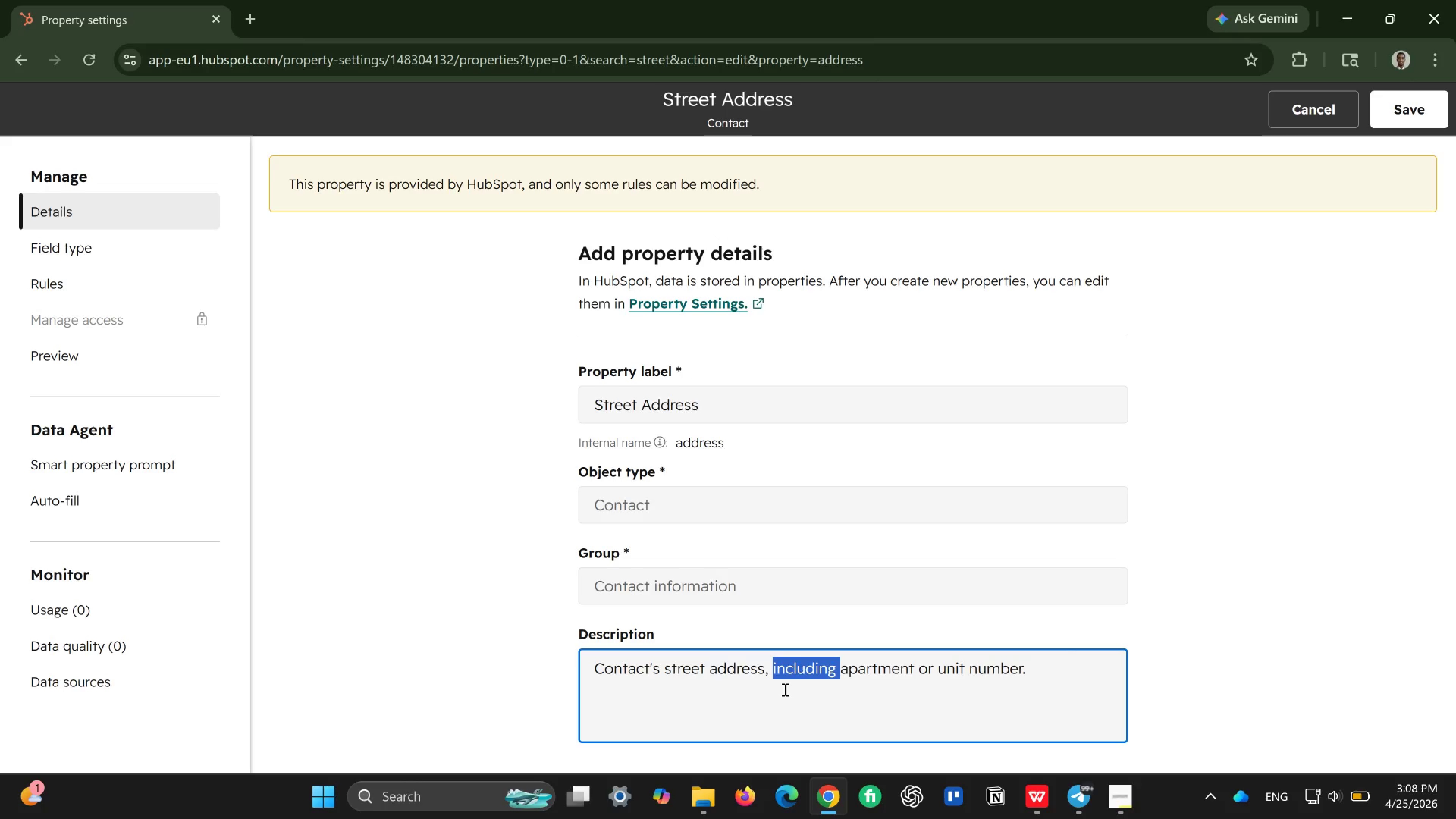 
left_click([783, 689])
 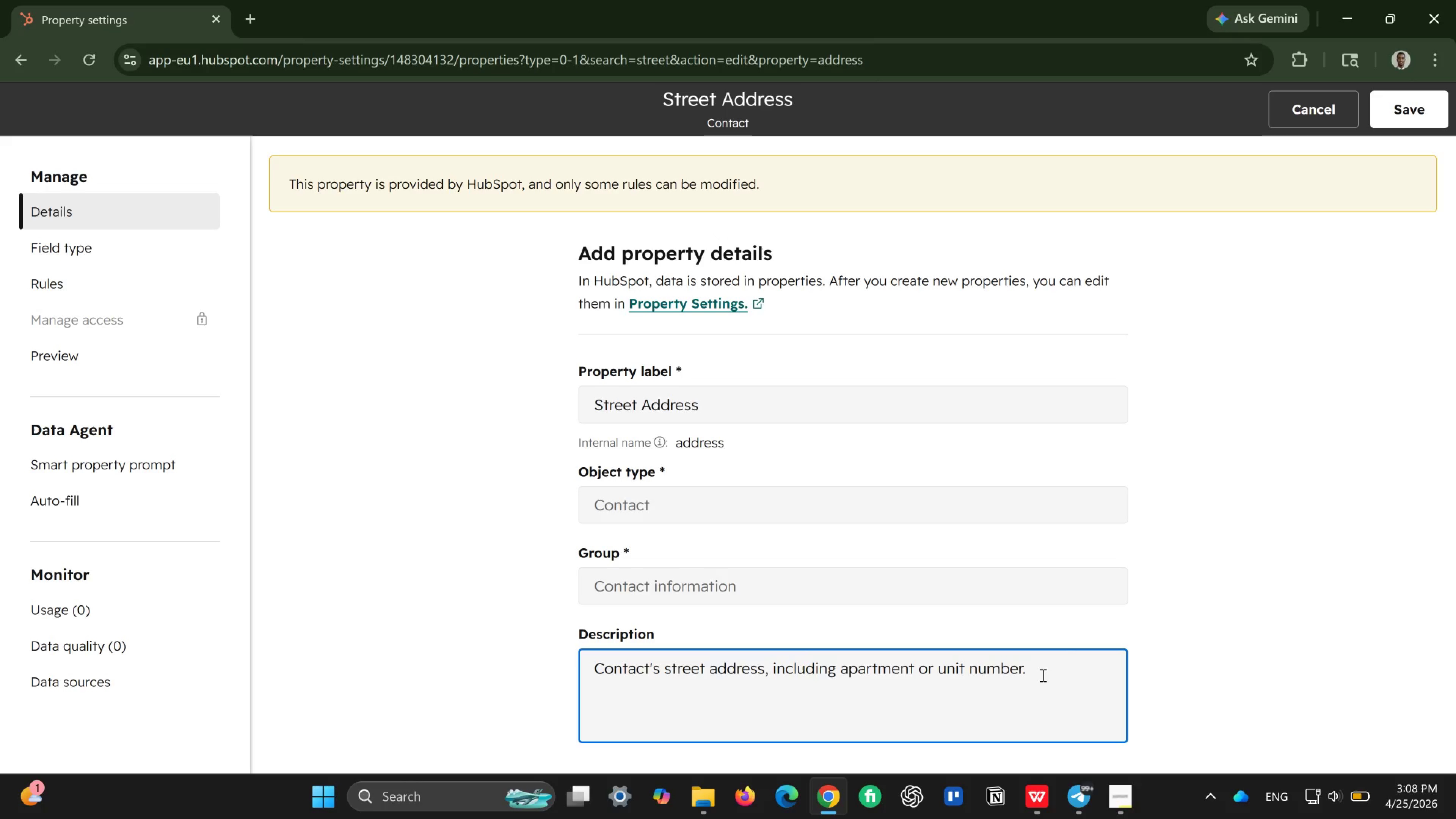 
wait(13.52)
 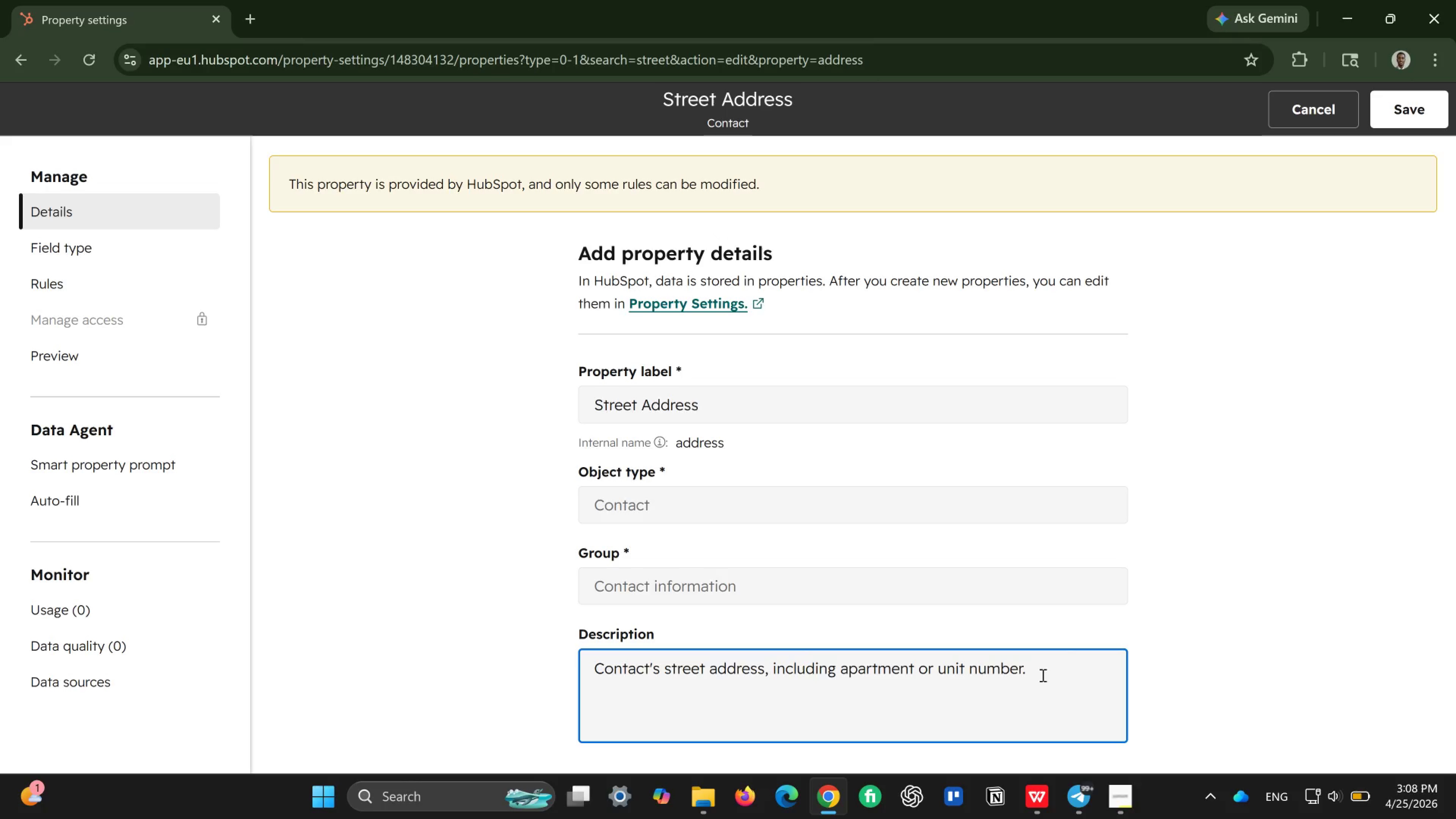 
scroll: coordinate [803, 685], scroll_direction: up, amount: 2.0
 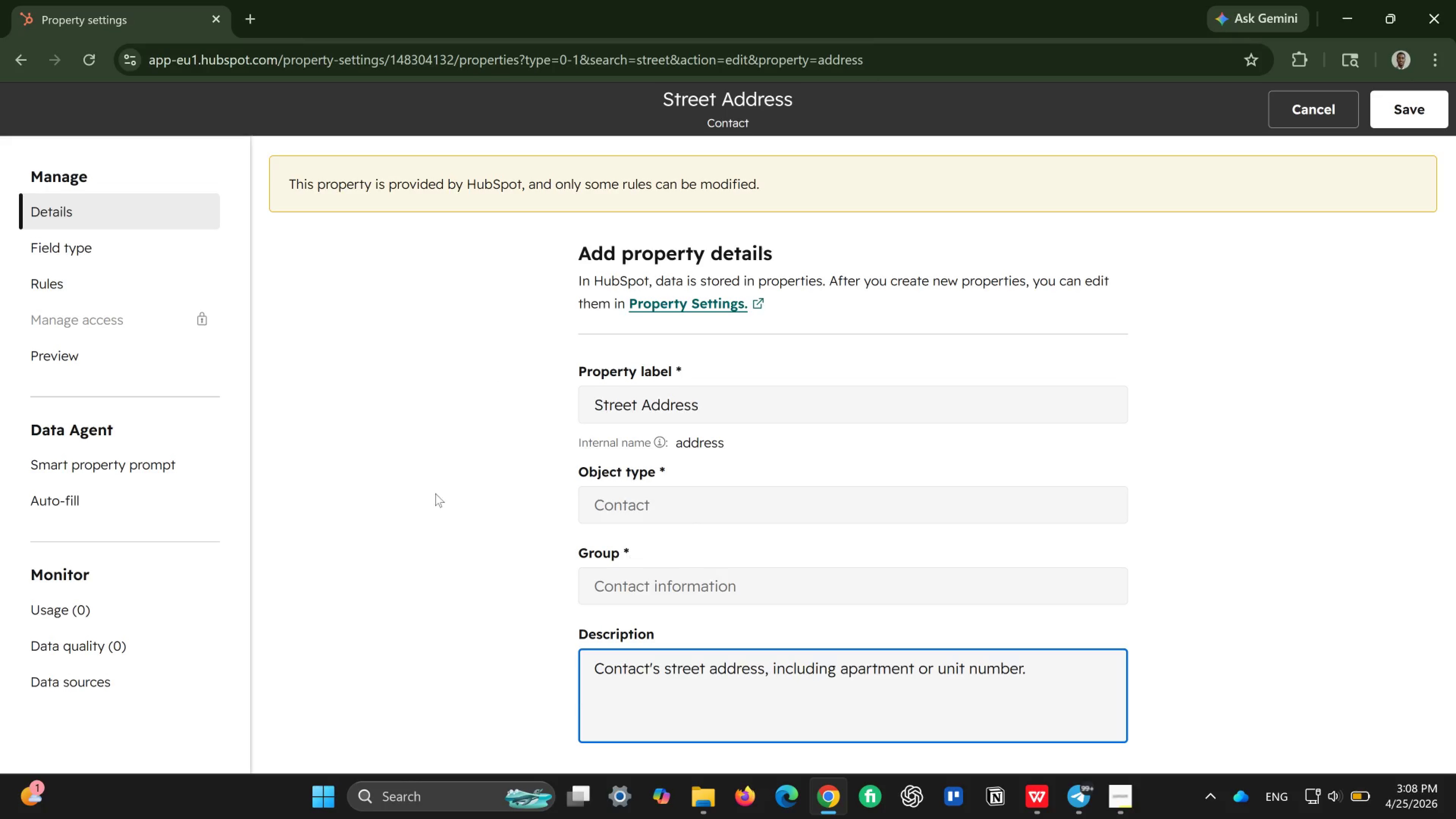 
wait(7.52)
 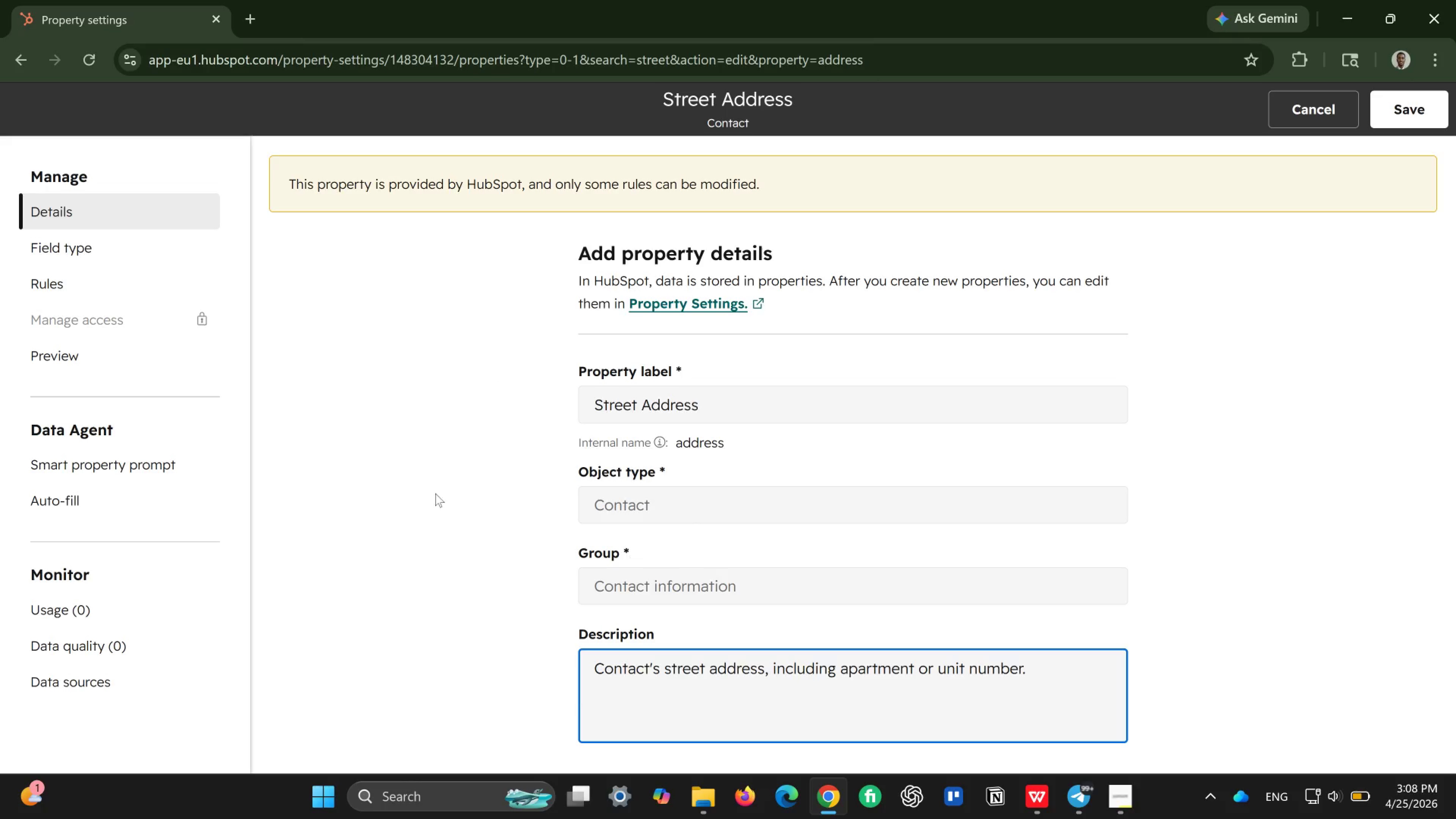 
left_click([780, 716])
 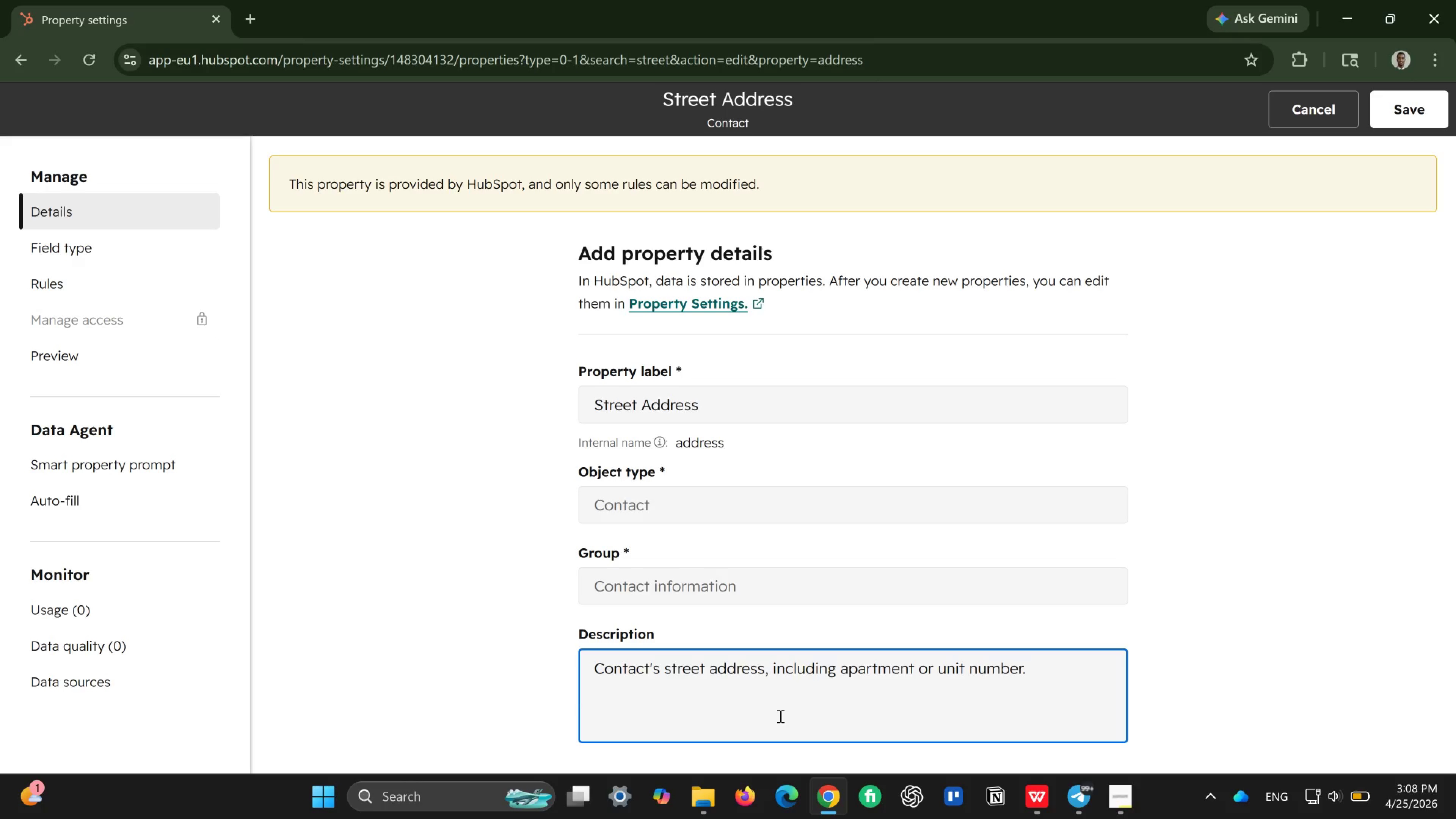 
left_click([780, 716])
 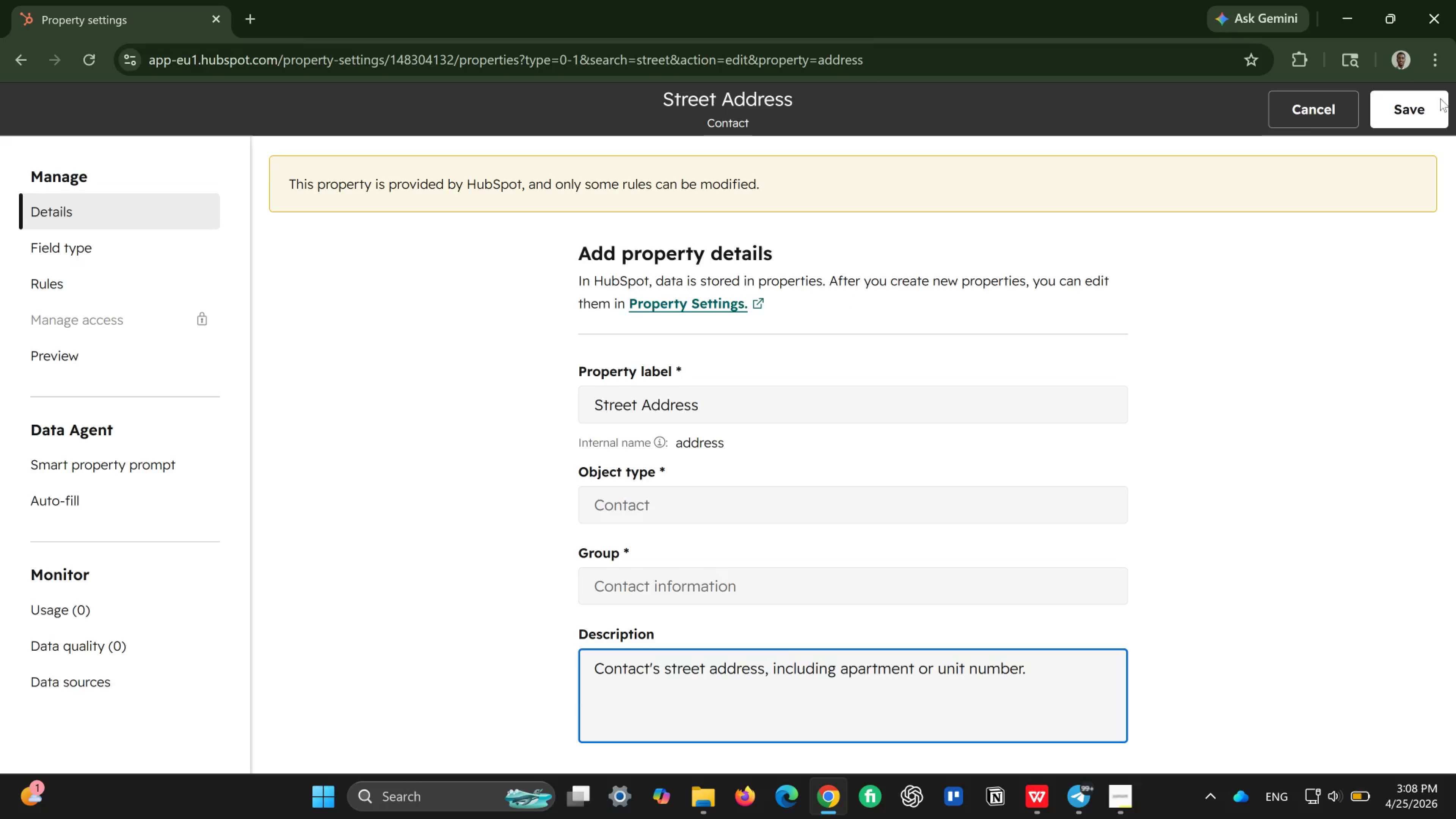 
left_click([1420, 98])
 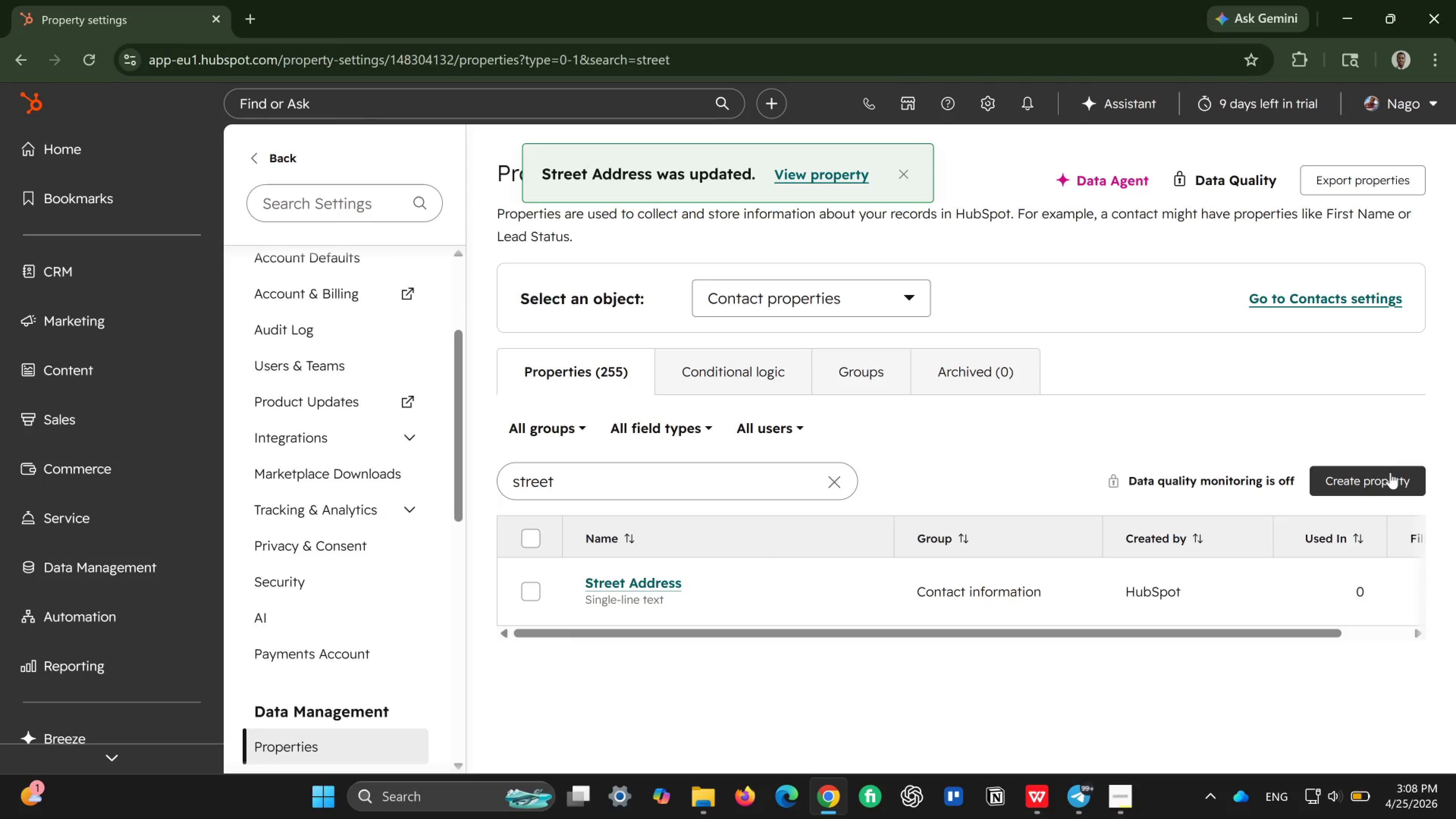 
wait(6.12)
 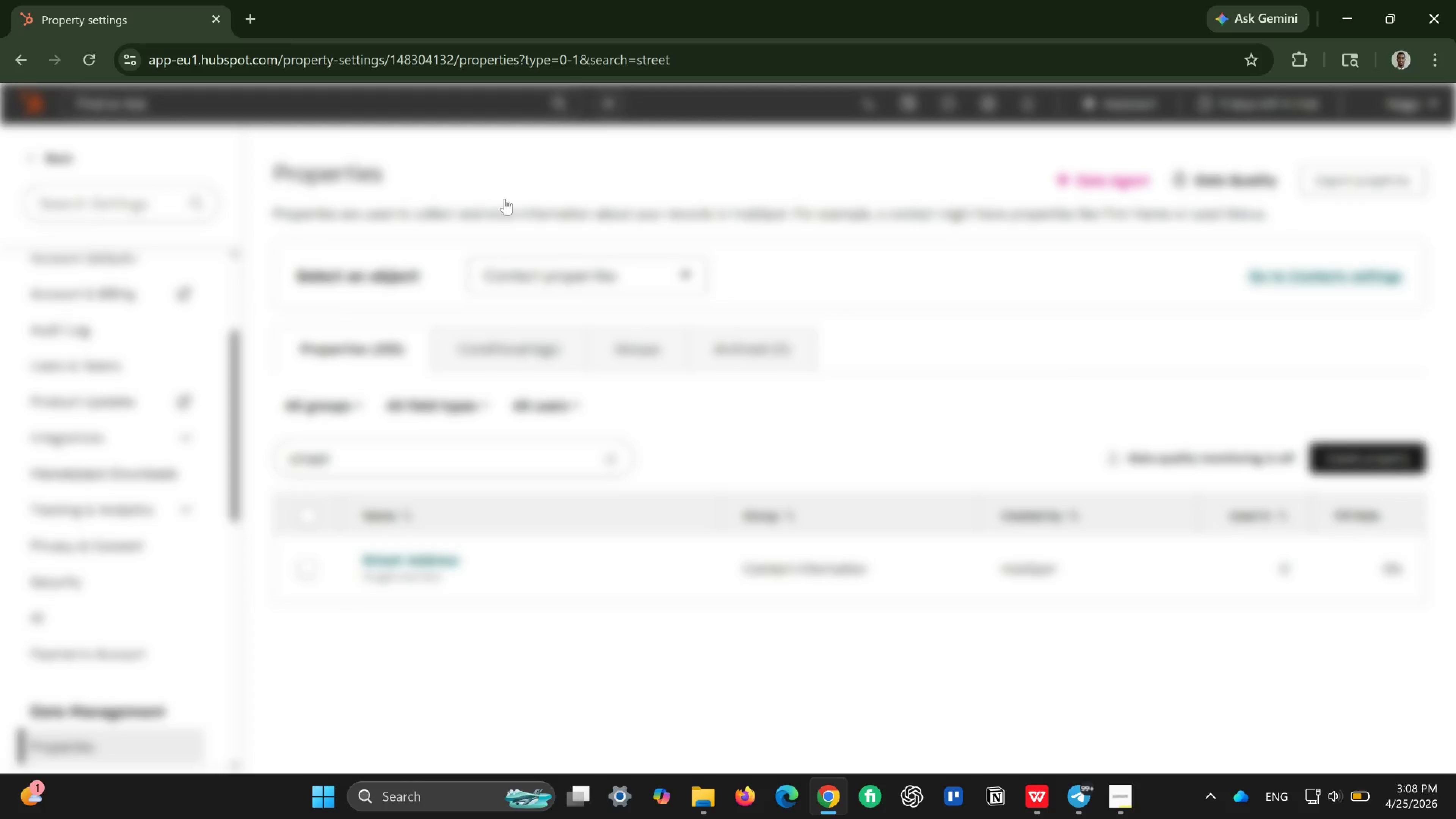 
left_click([829, 592])
 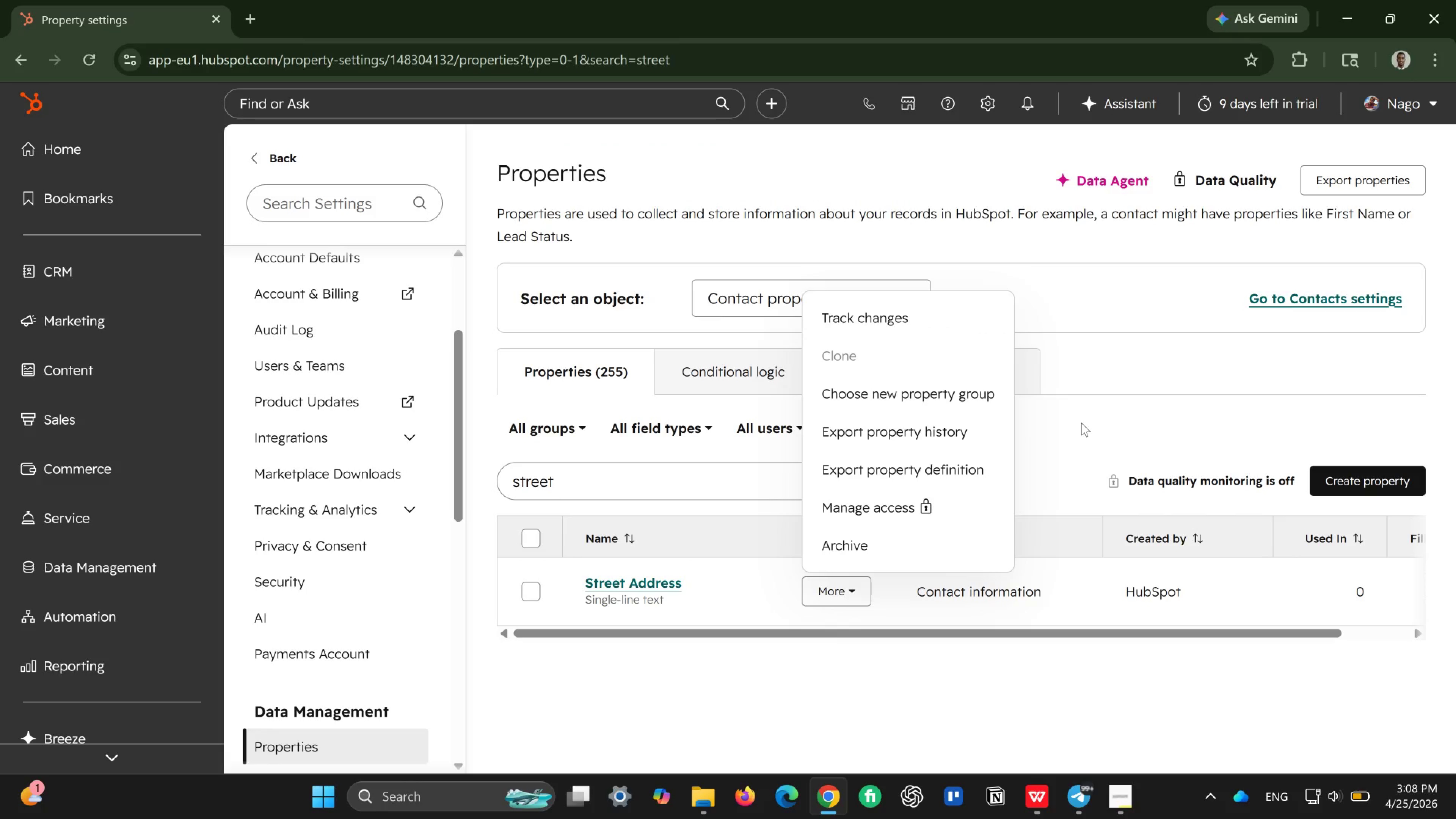 
left_click([1081, 423])
 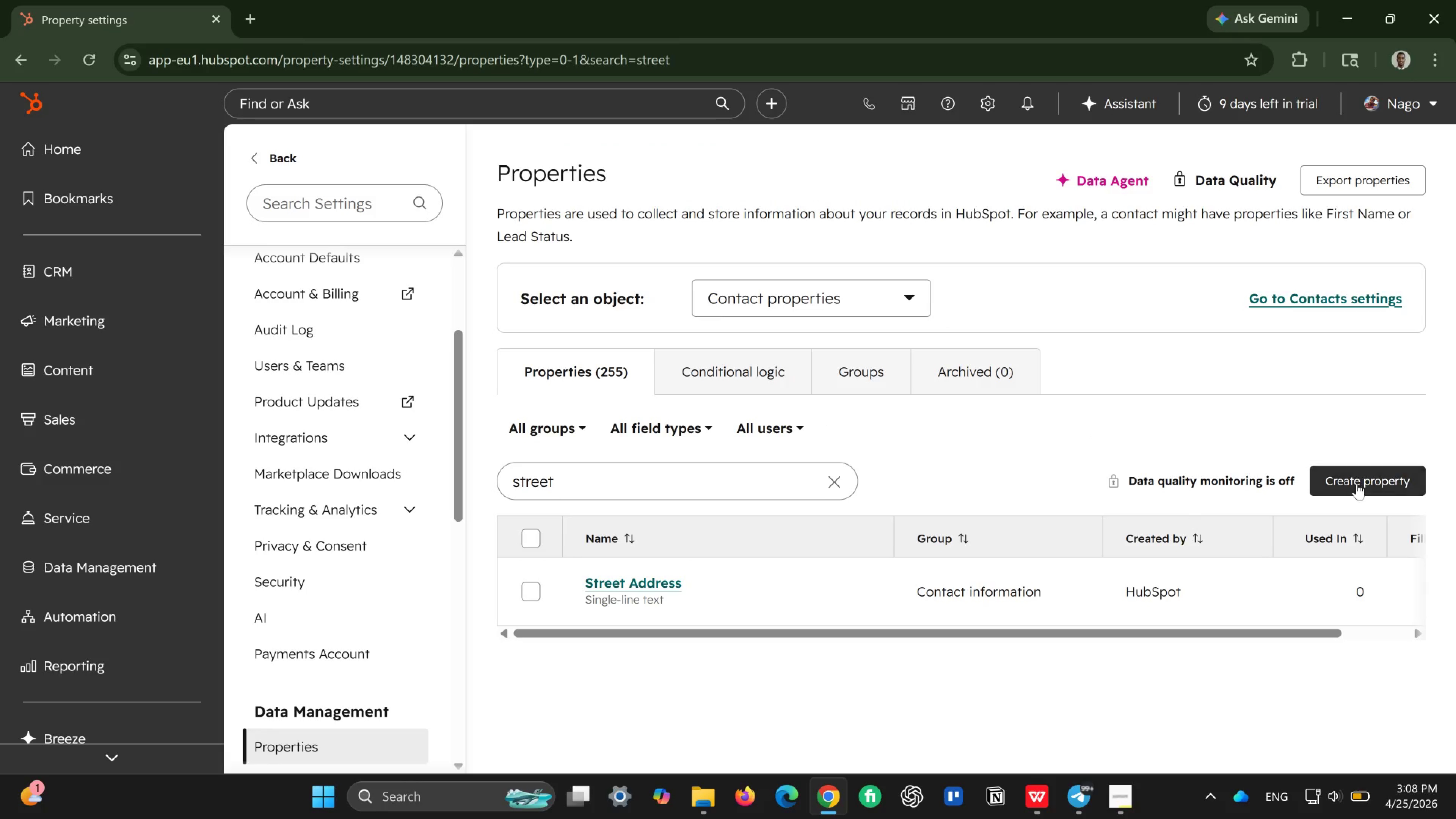 
left_click([1357, 483])
 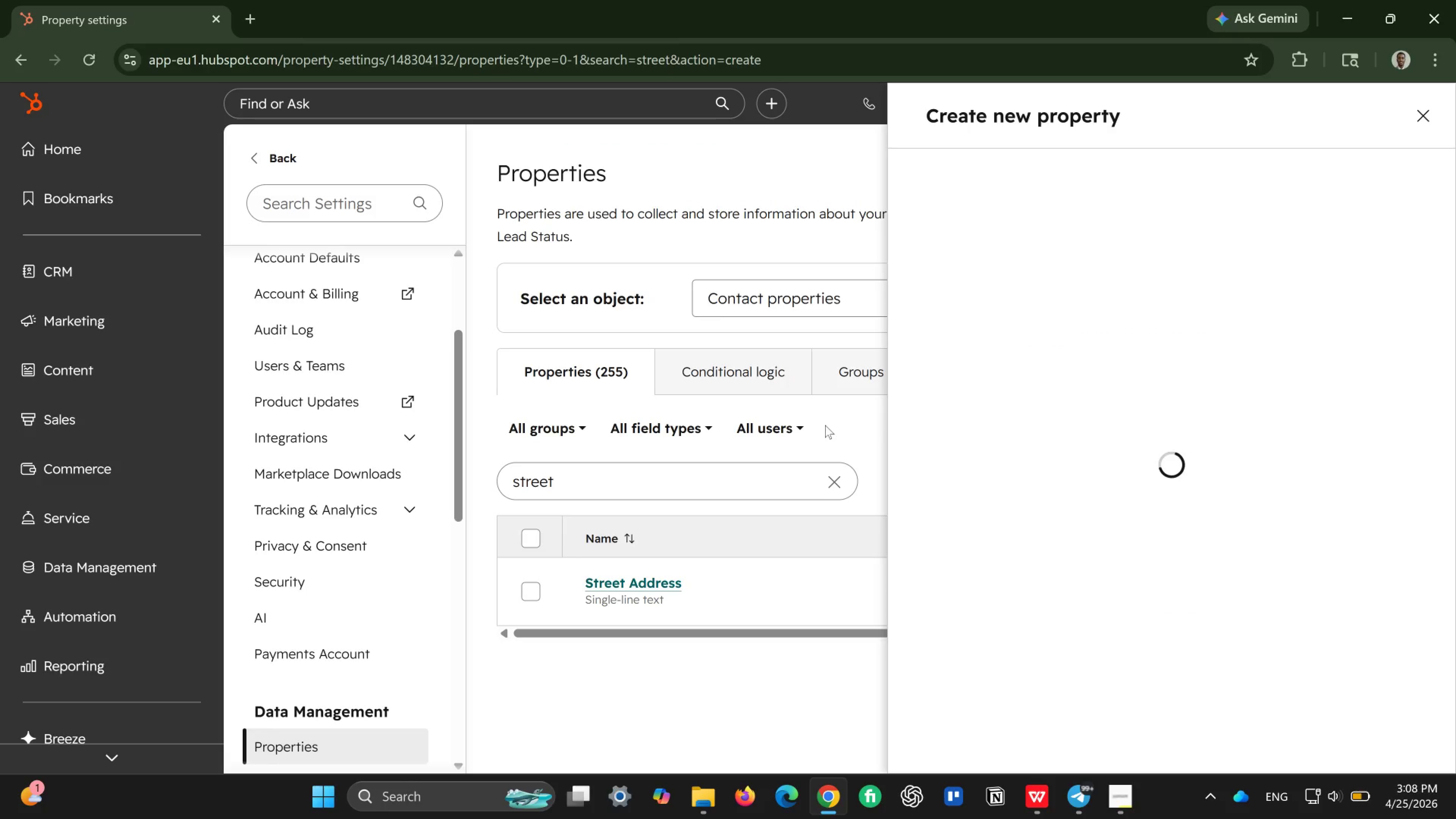 
mouse_move([948, 372])
 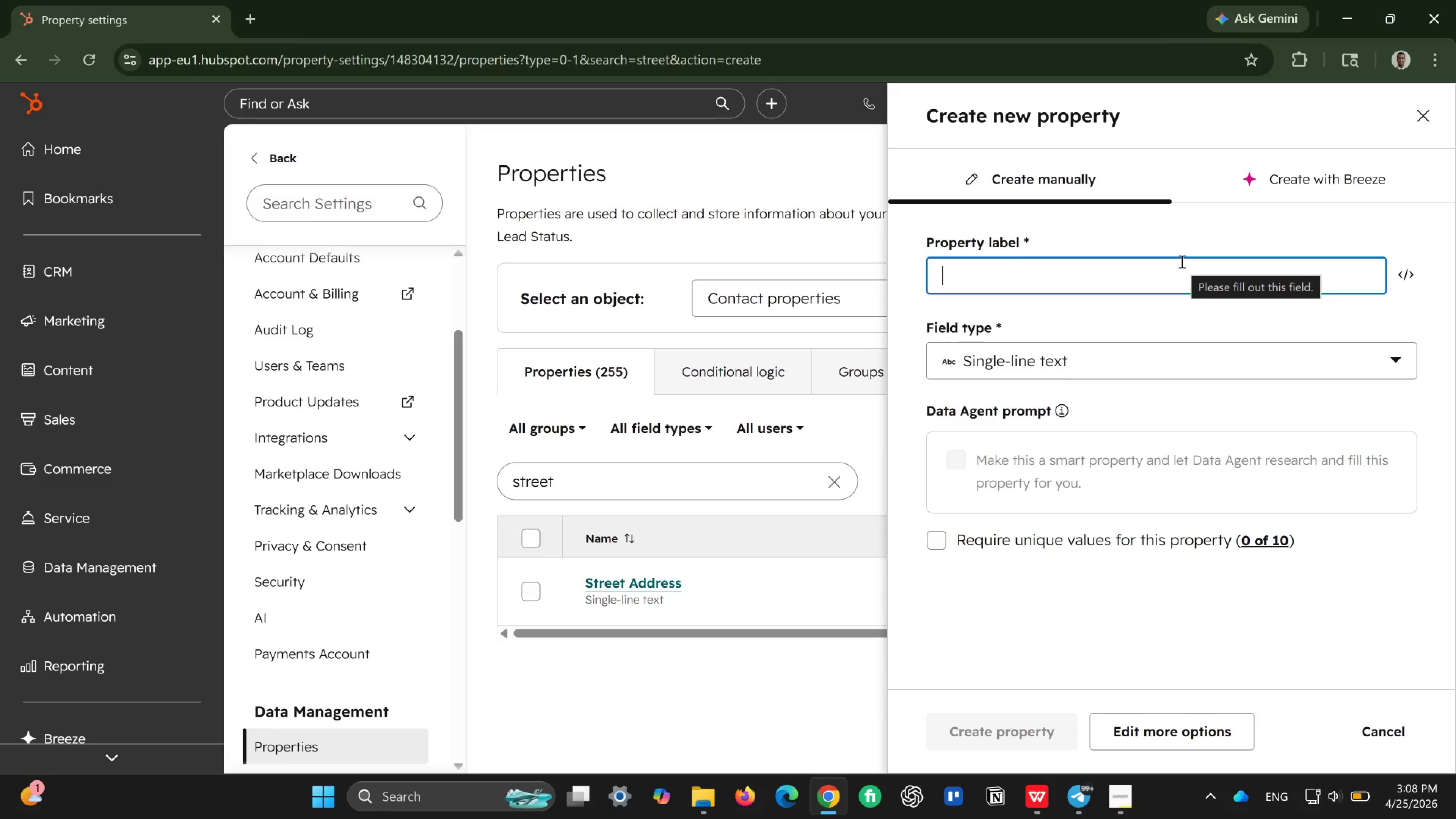 
type(City)
 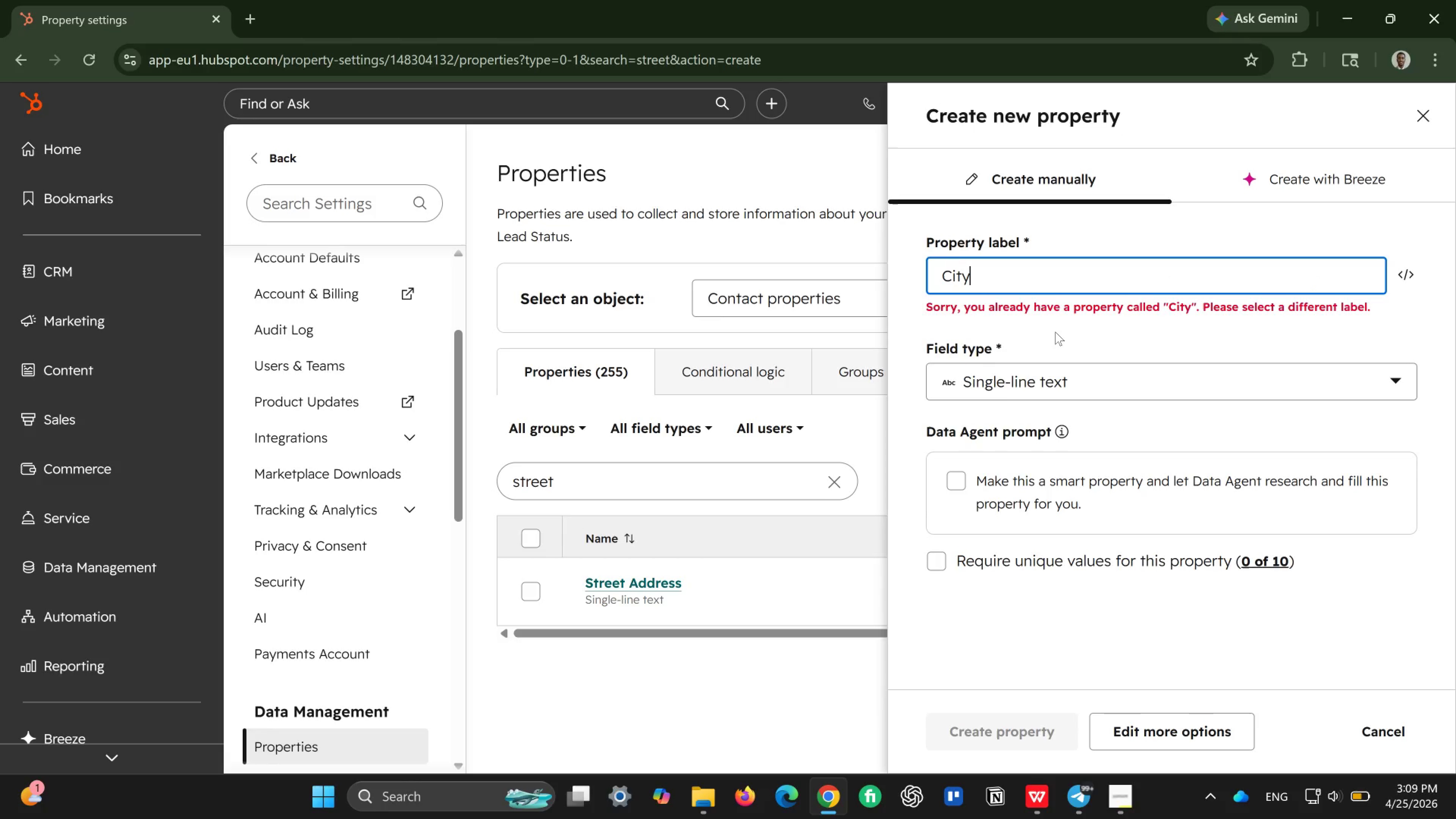 
key(Backspace)
 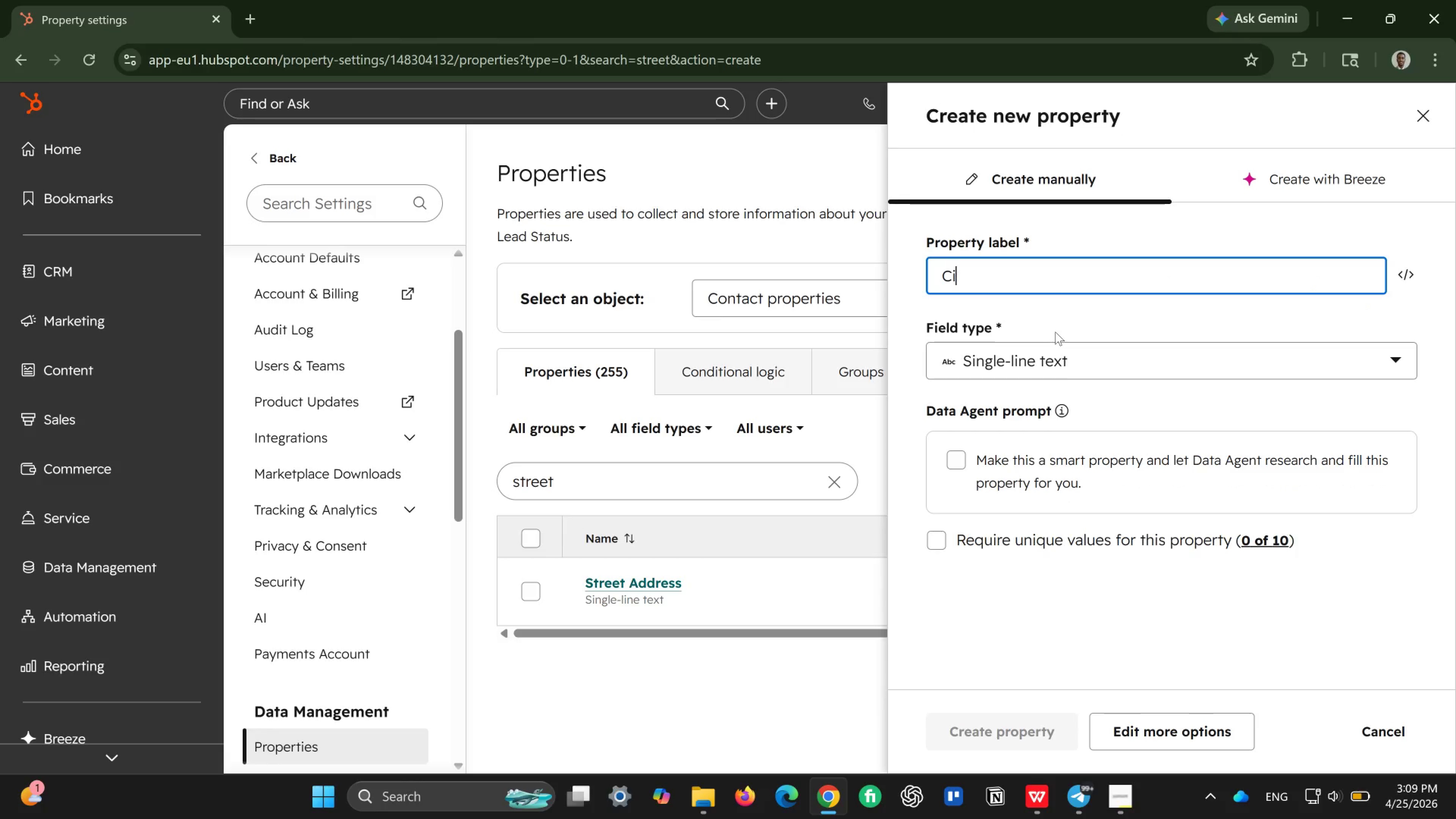 
key(Backspace)
 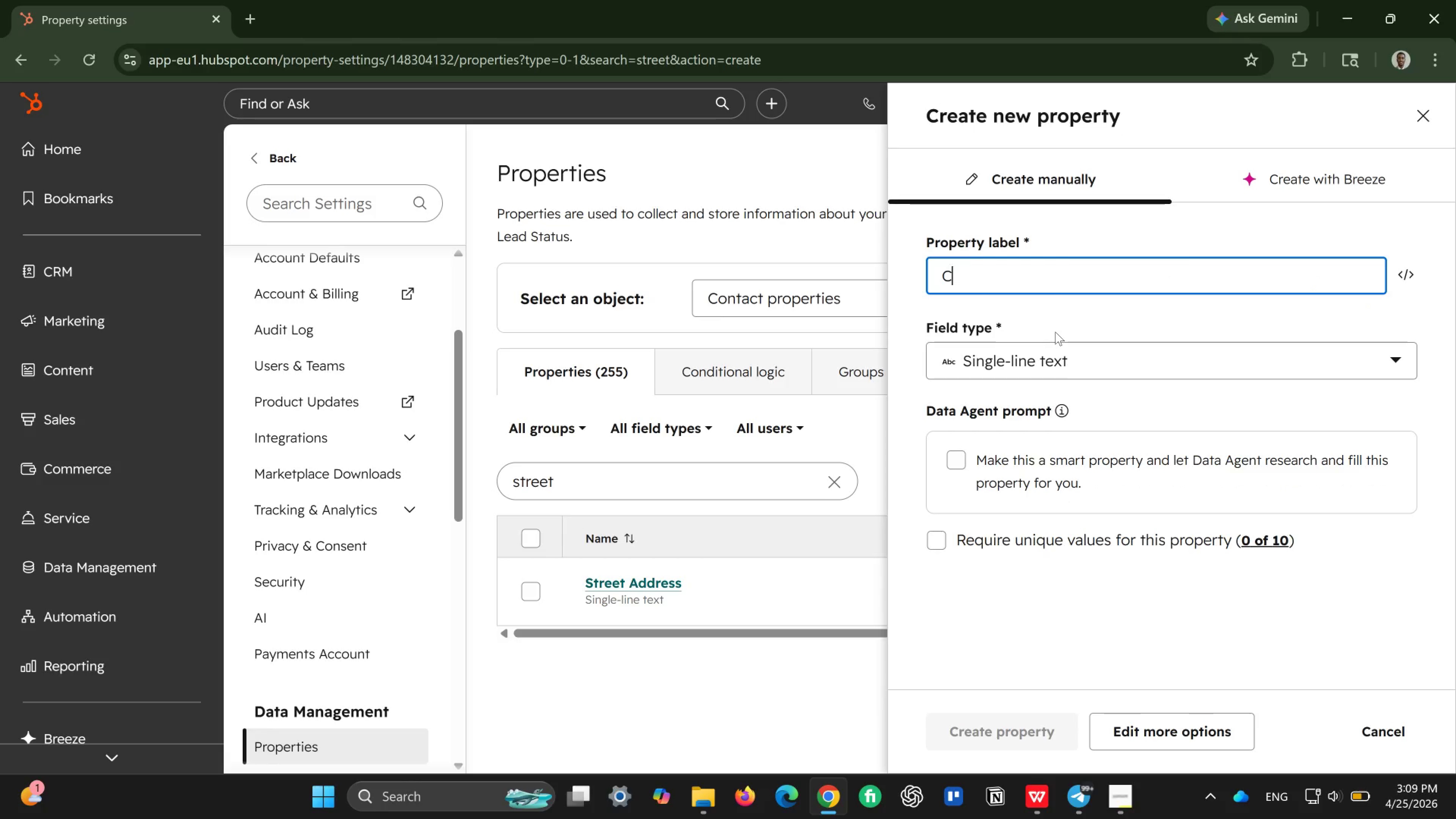 
key(Backspace)
 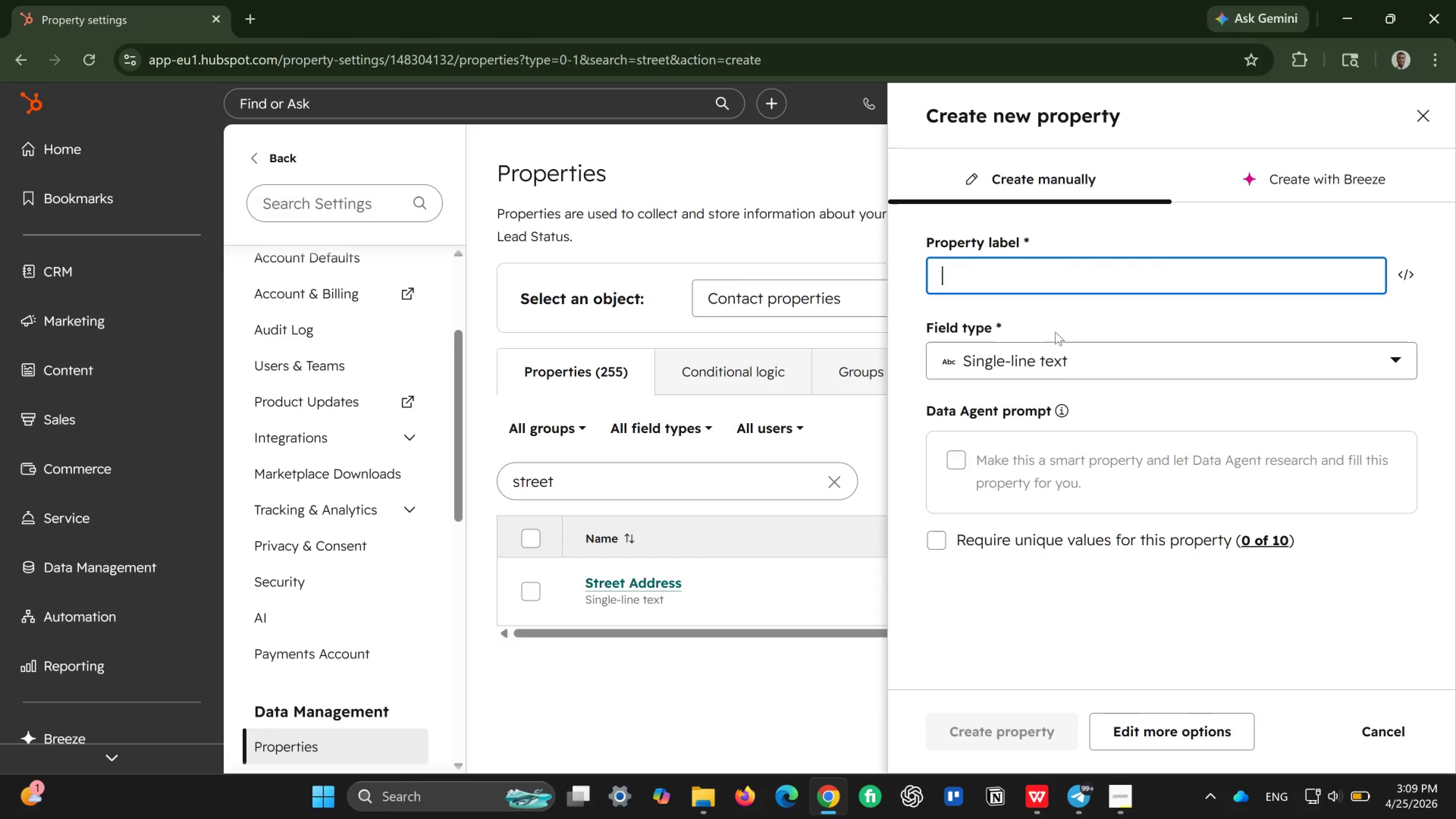 
key(Backspace)
 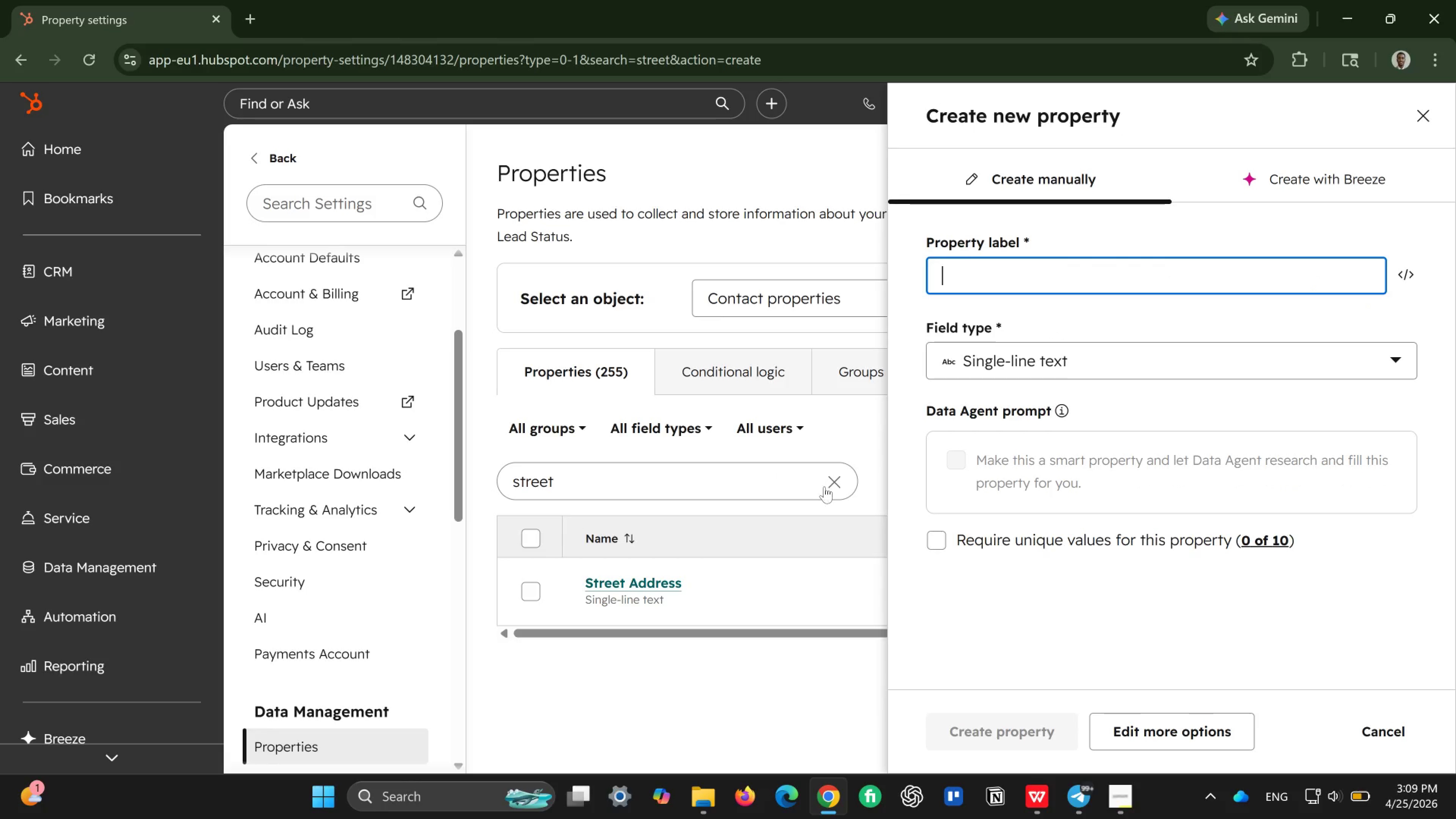 
left_click([831, 489])
 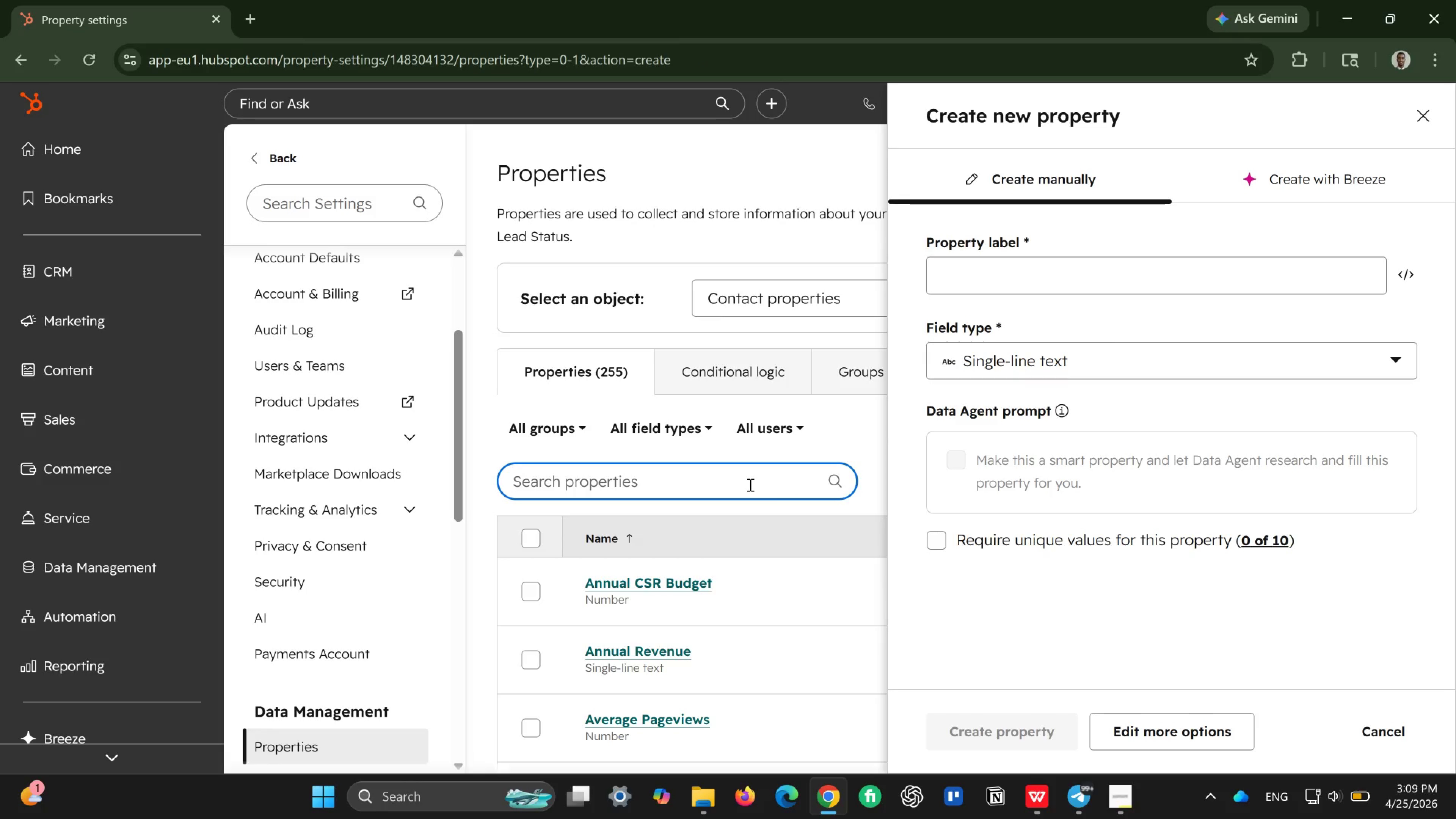 
type(city)
 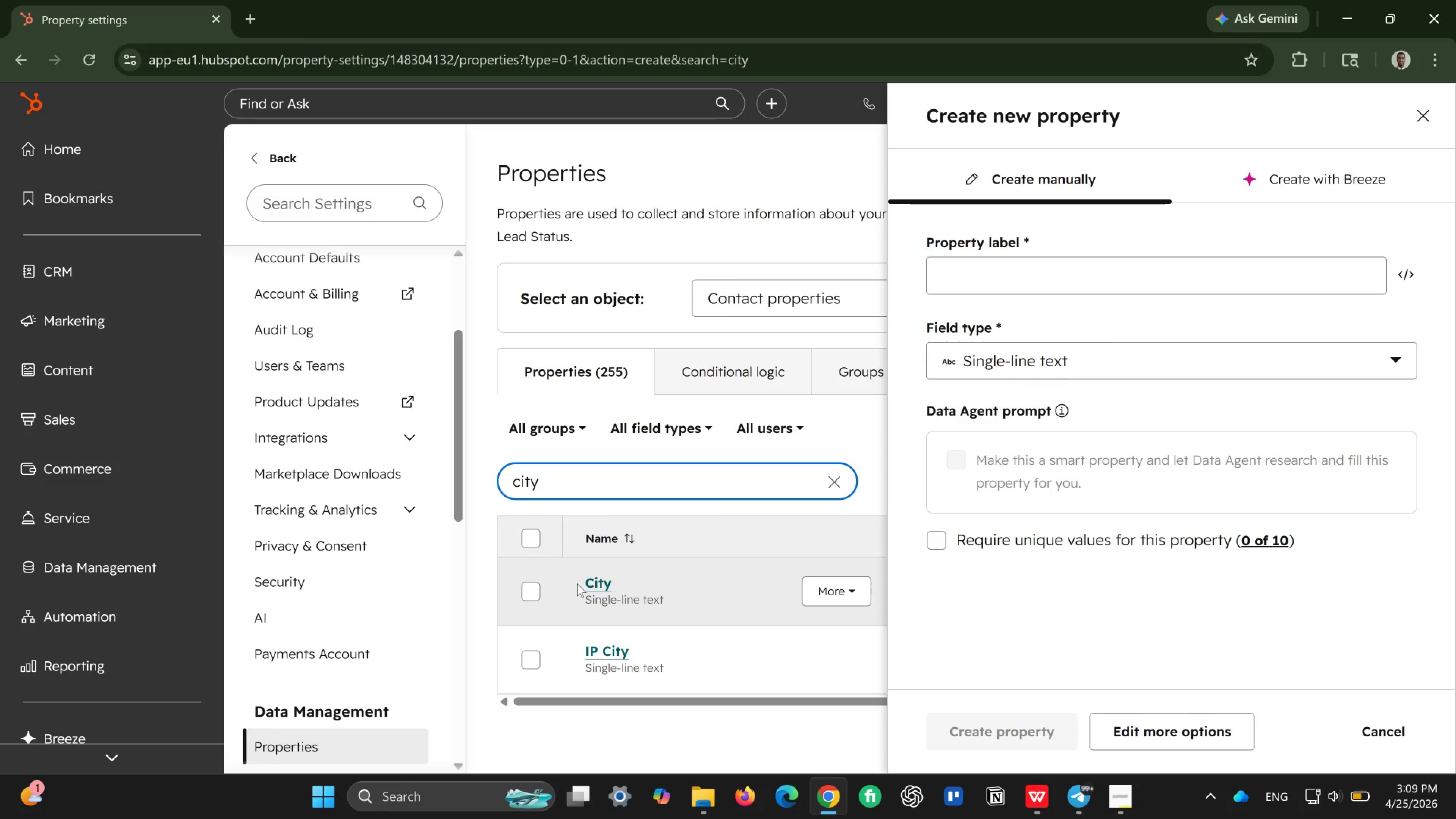 
left_click([587, 582])
 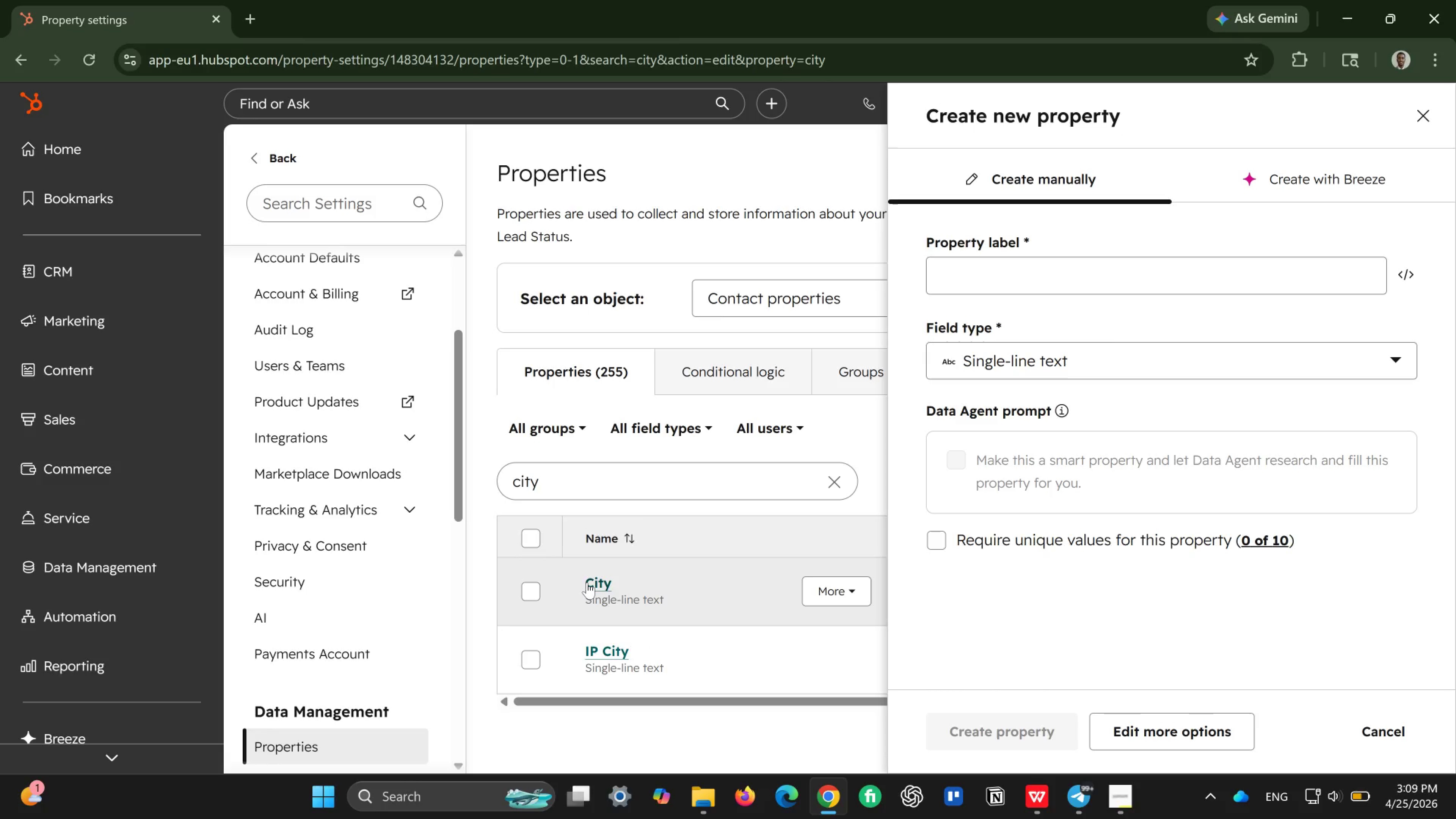 
left_click([593, 582])
 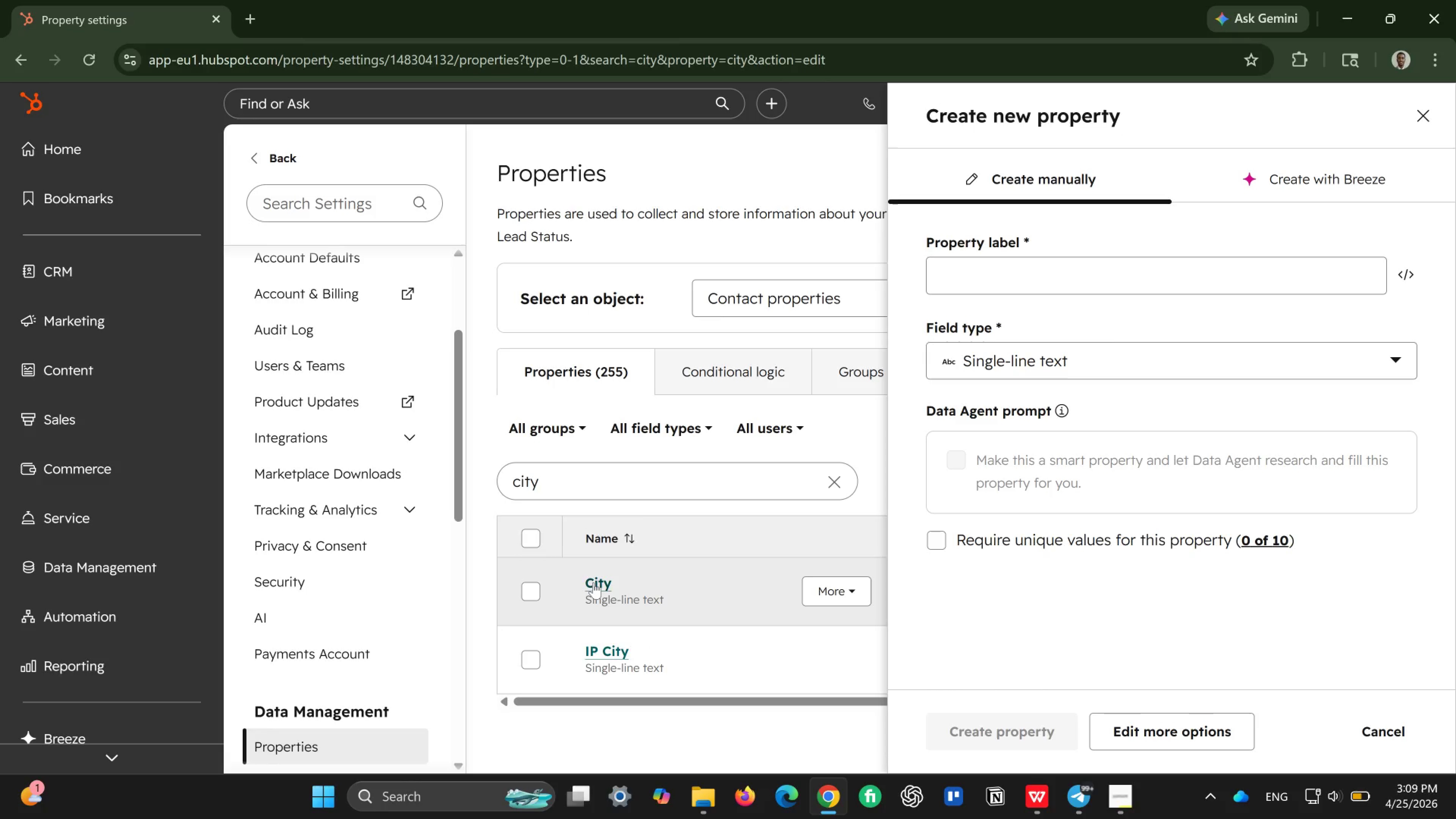 
left_click([593, 582])
 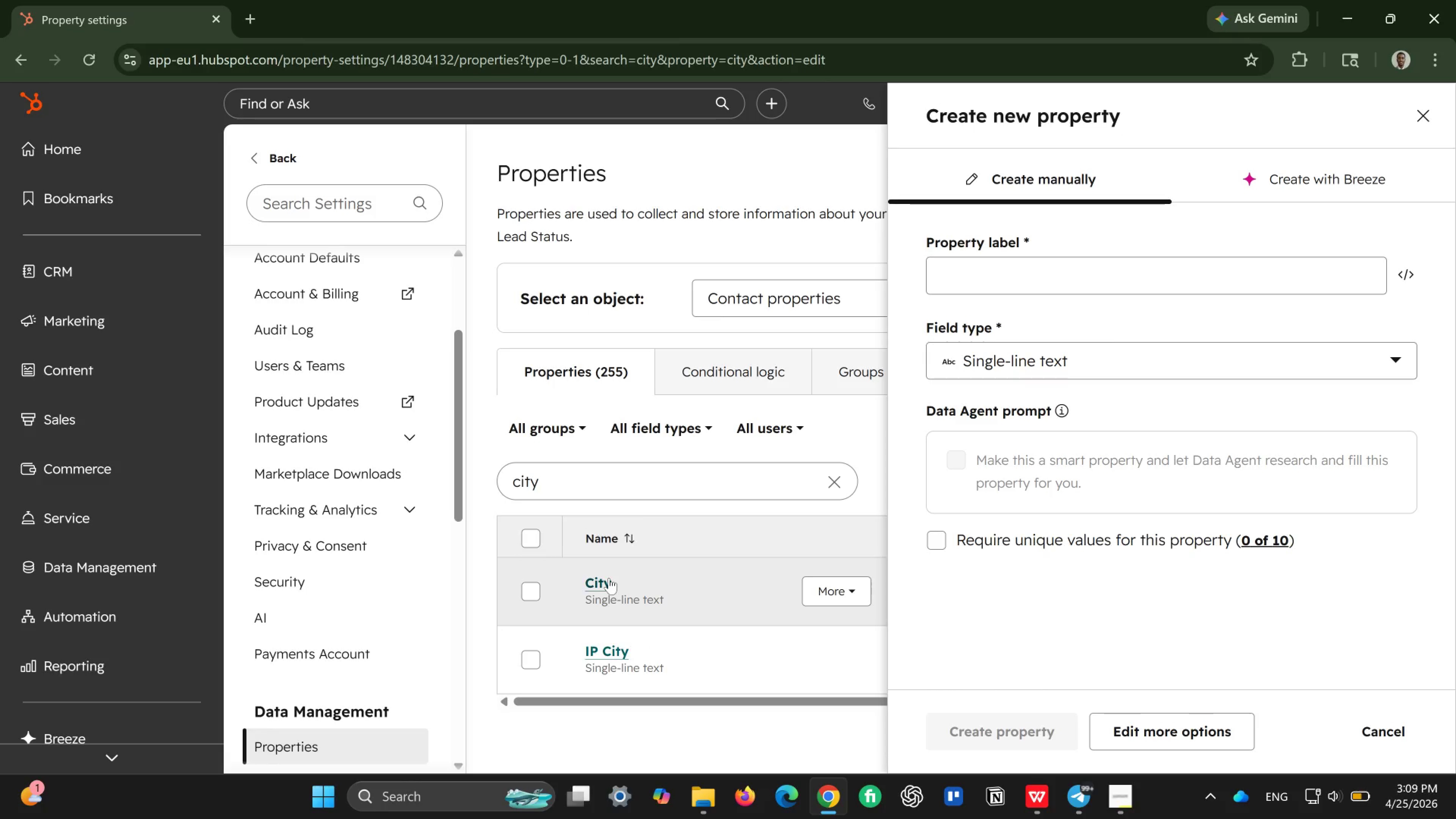 
left_click([609, 578])
 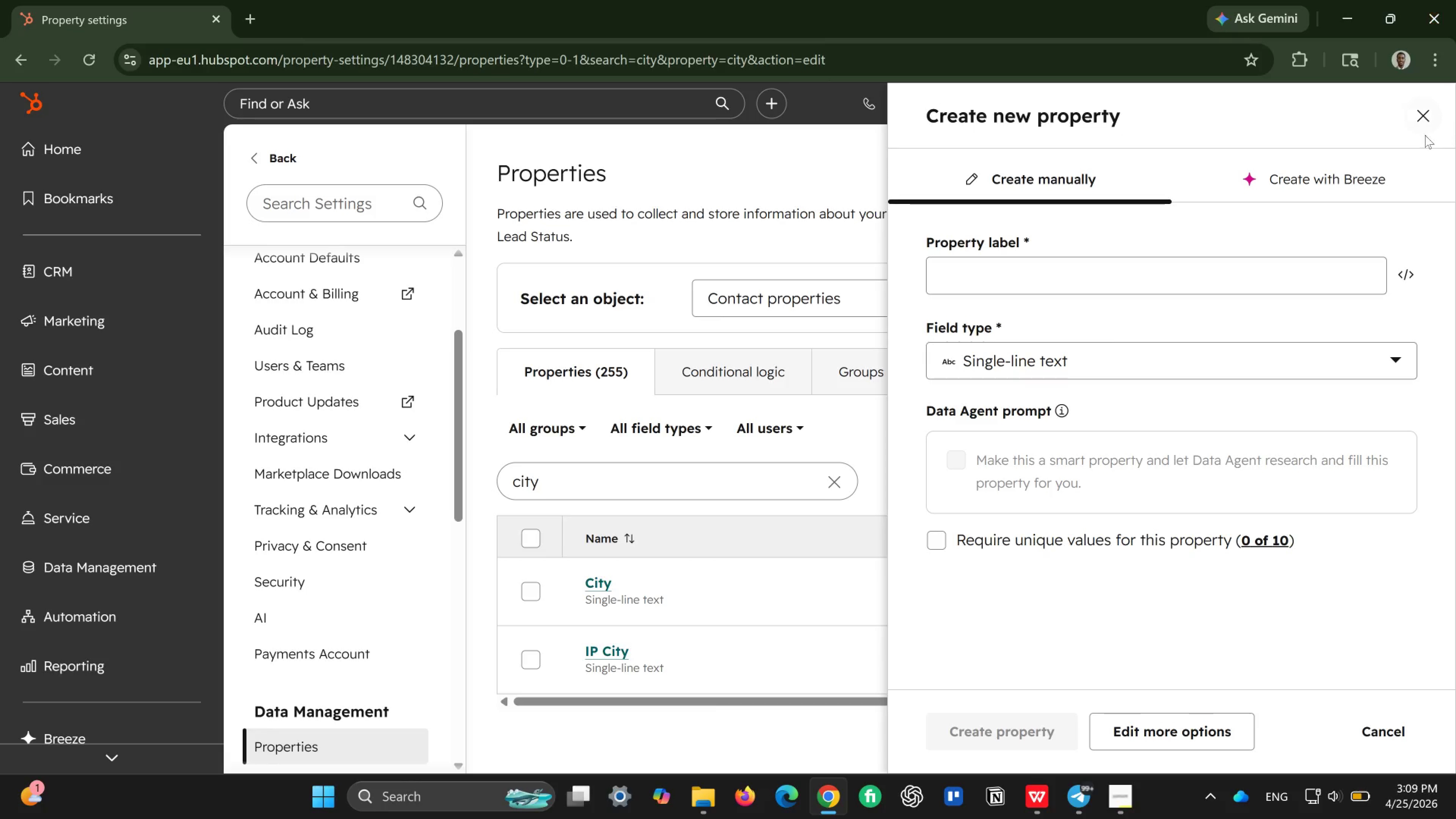 
left_click([1423, 124])
 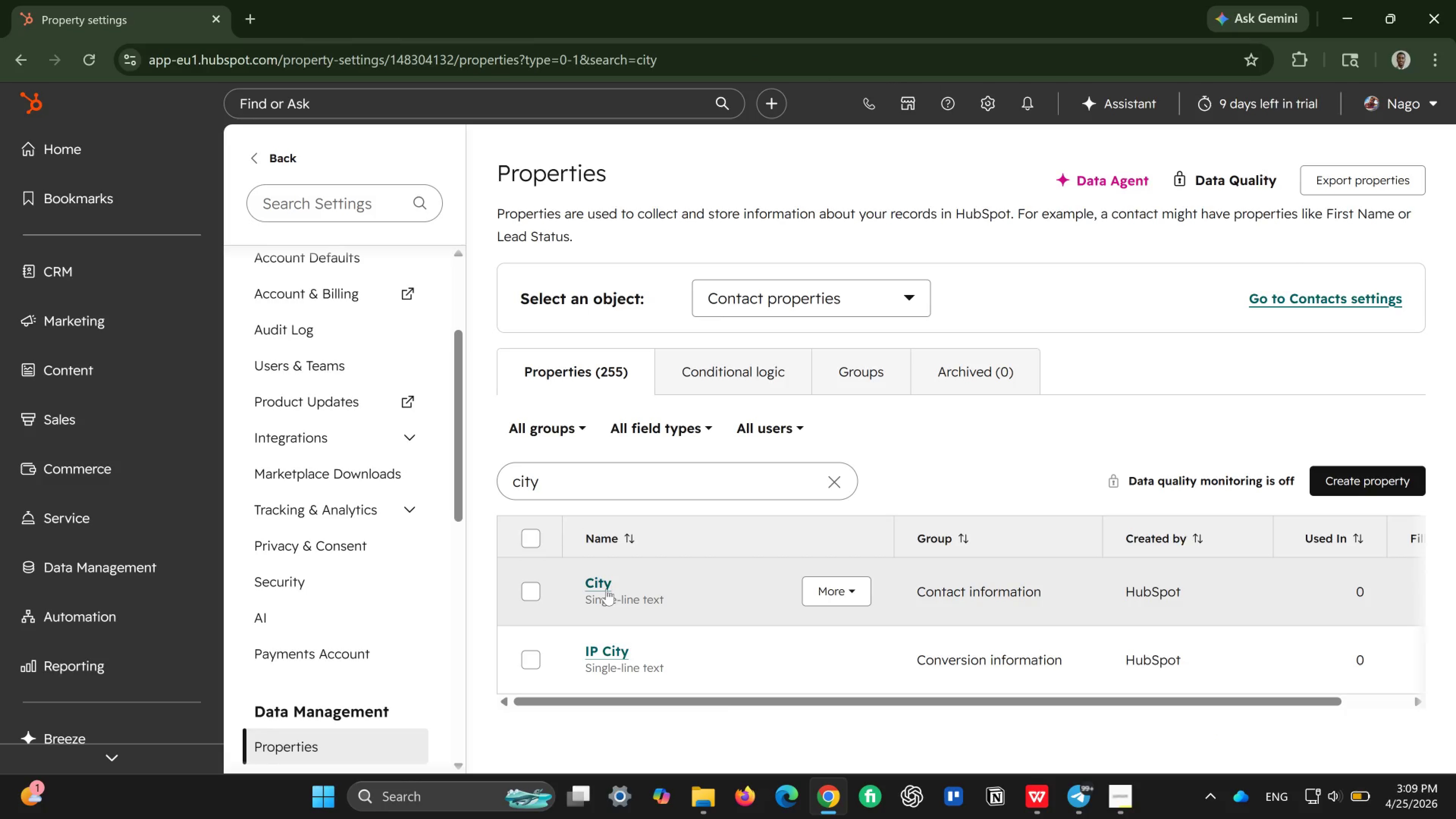 
left_click([606, 588])
 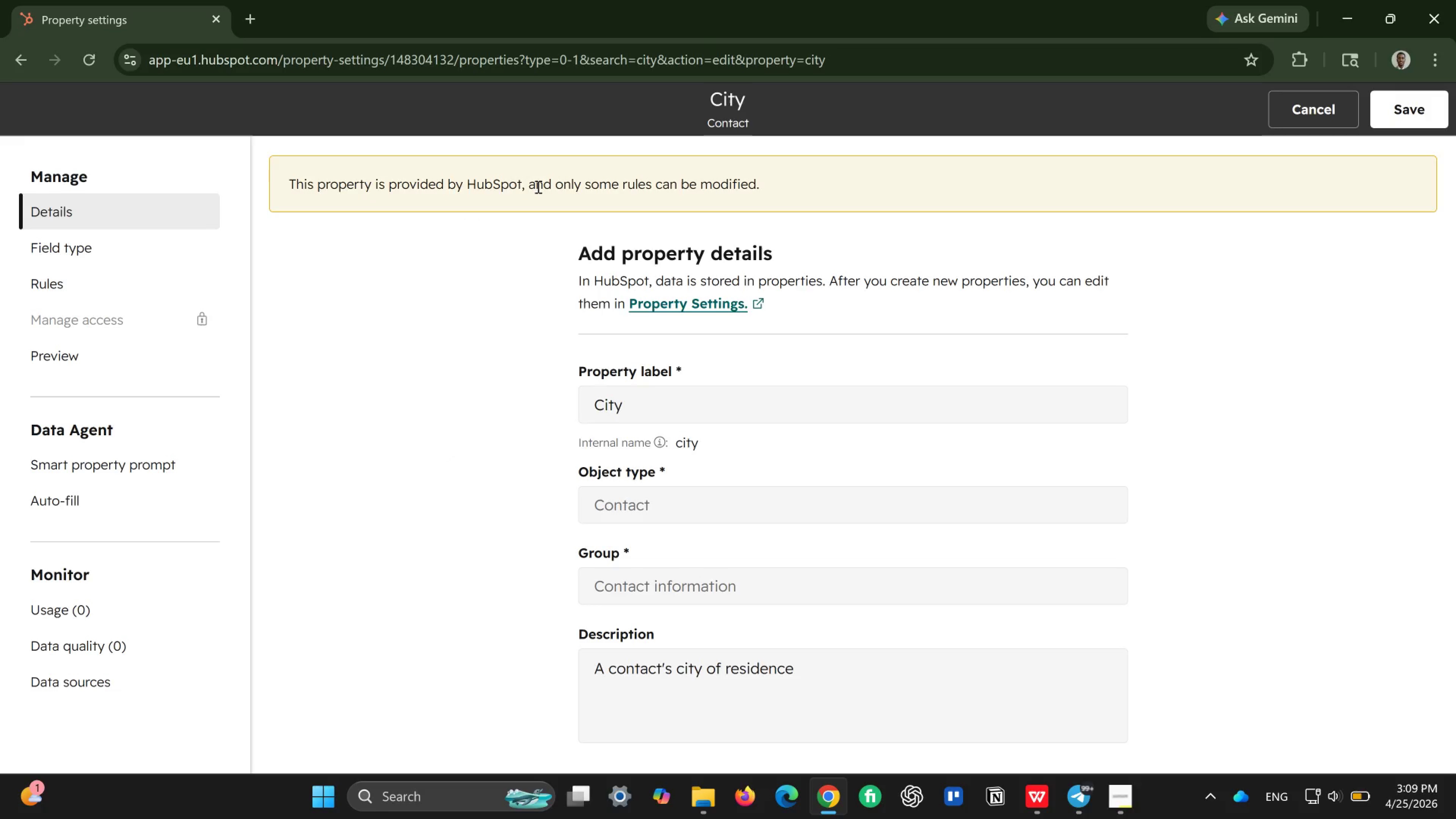 
wait(7.73)
 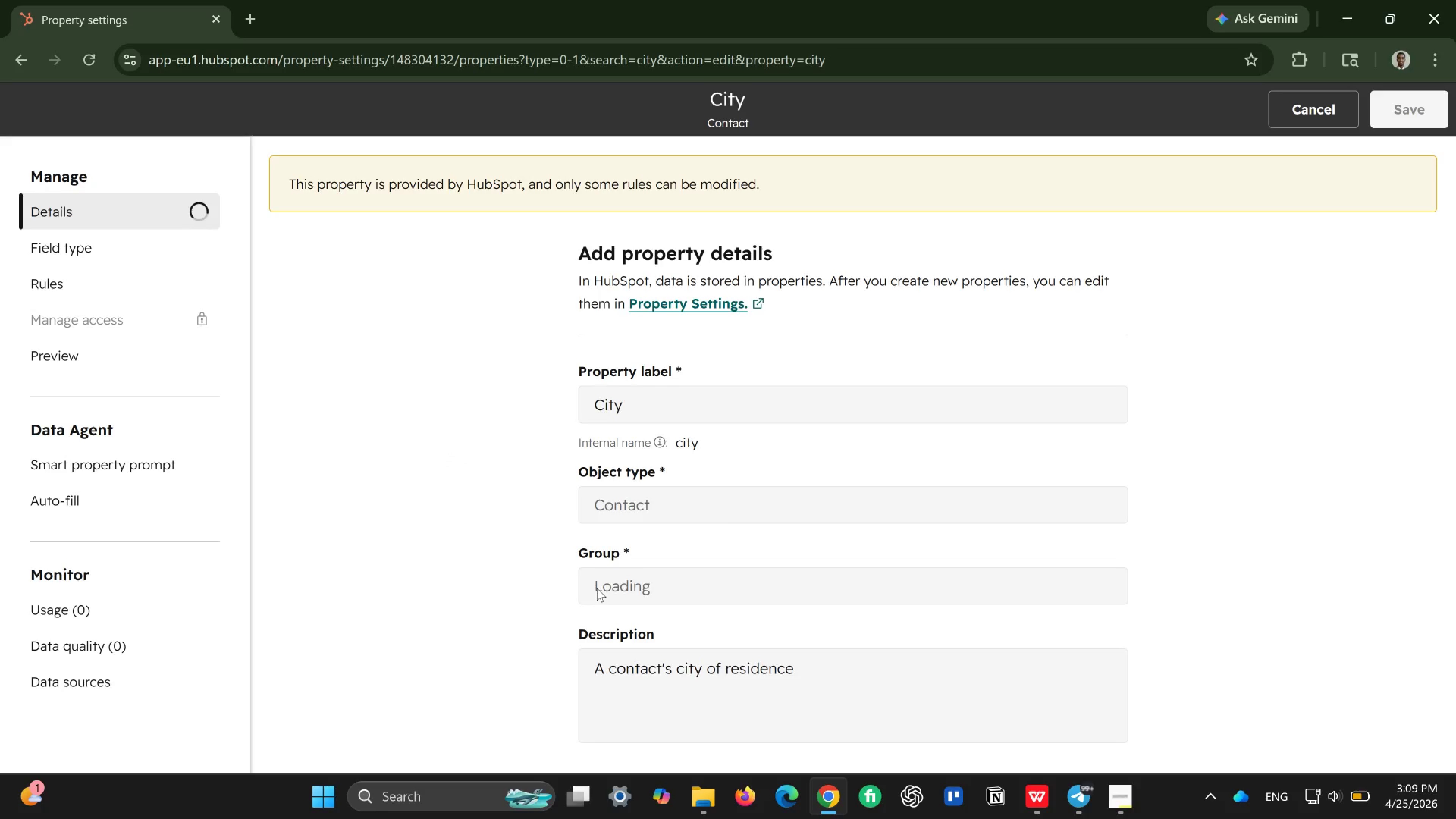 
scroll: coordinate [795, 225], scroll_direction: down, amount: 2.0
 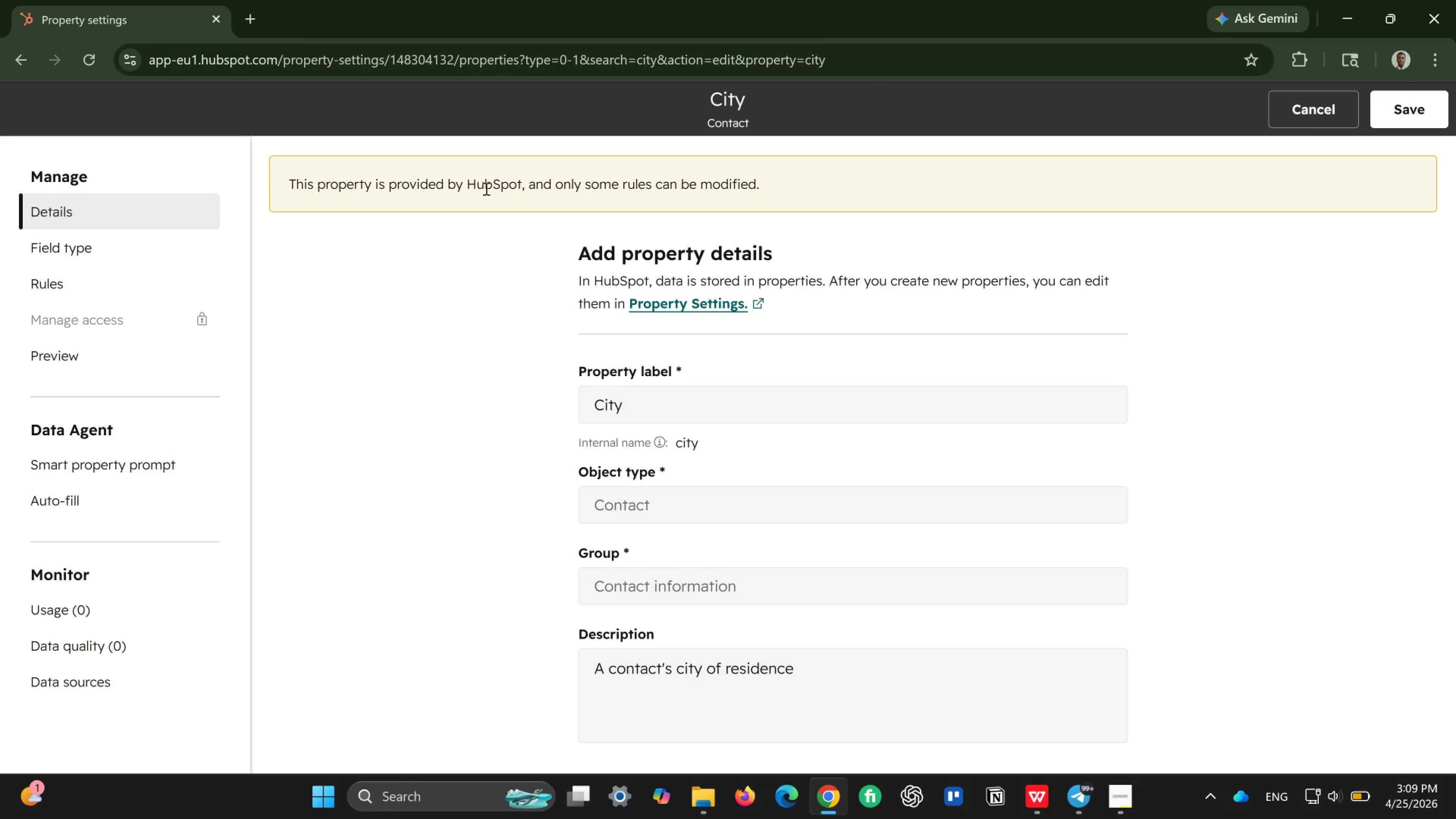 
wait(6.88)
 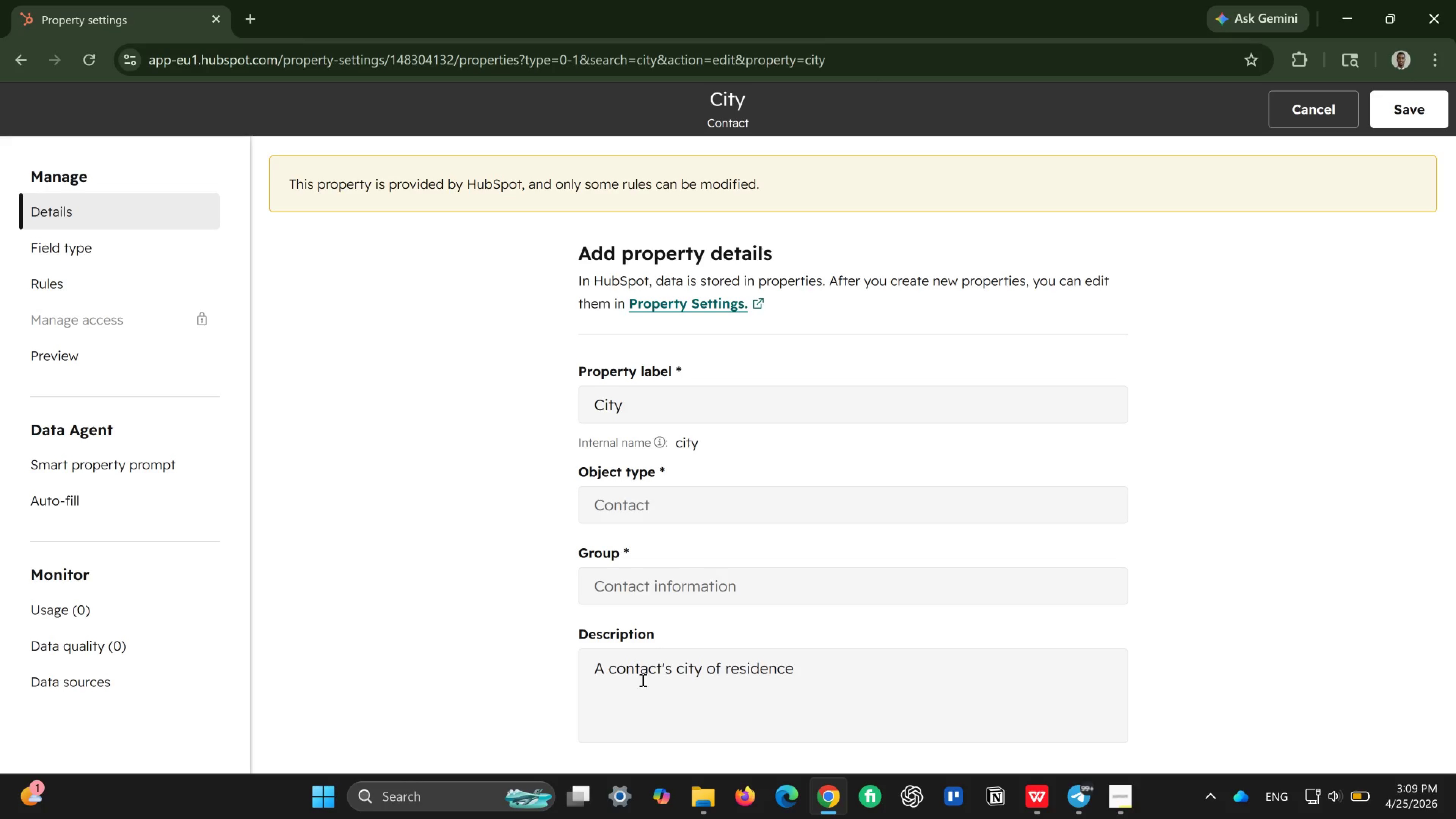 
left_click([1420, 91])
 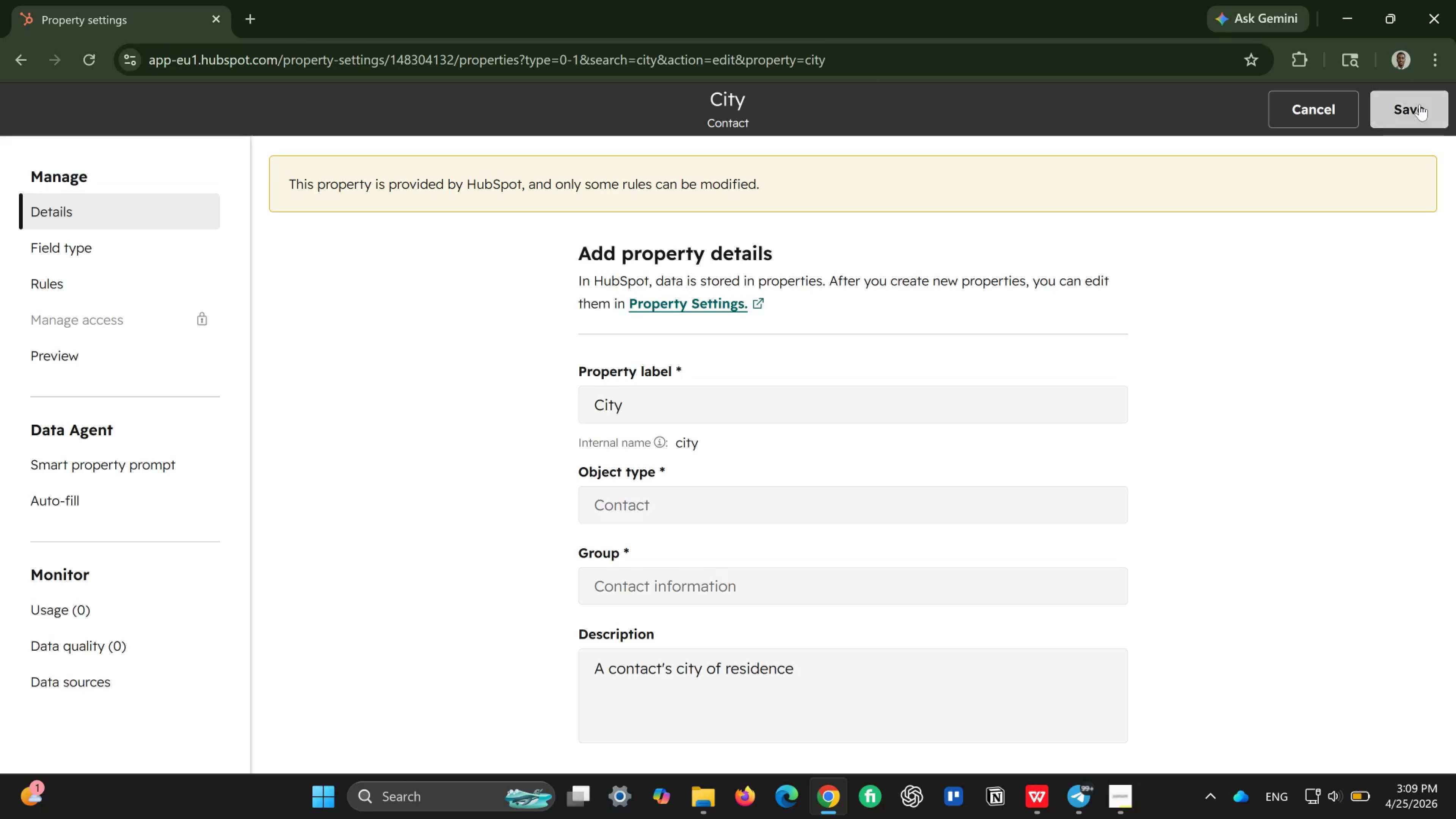 
left_click([1420, 104])
 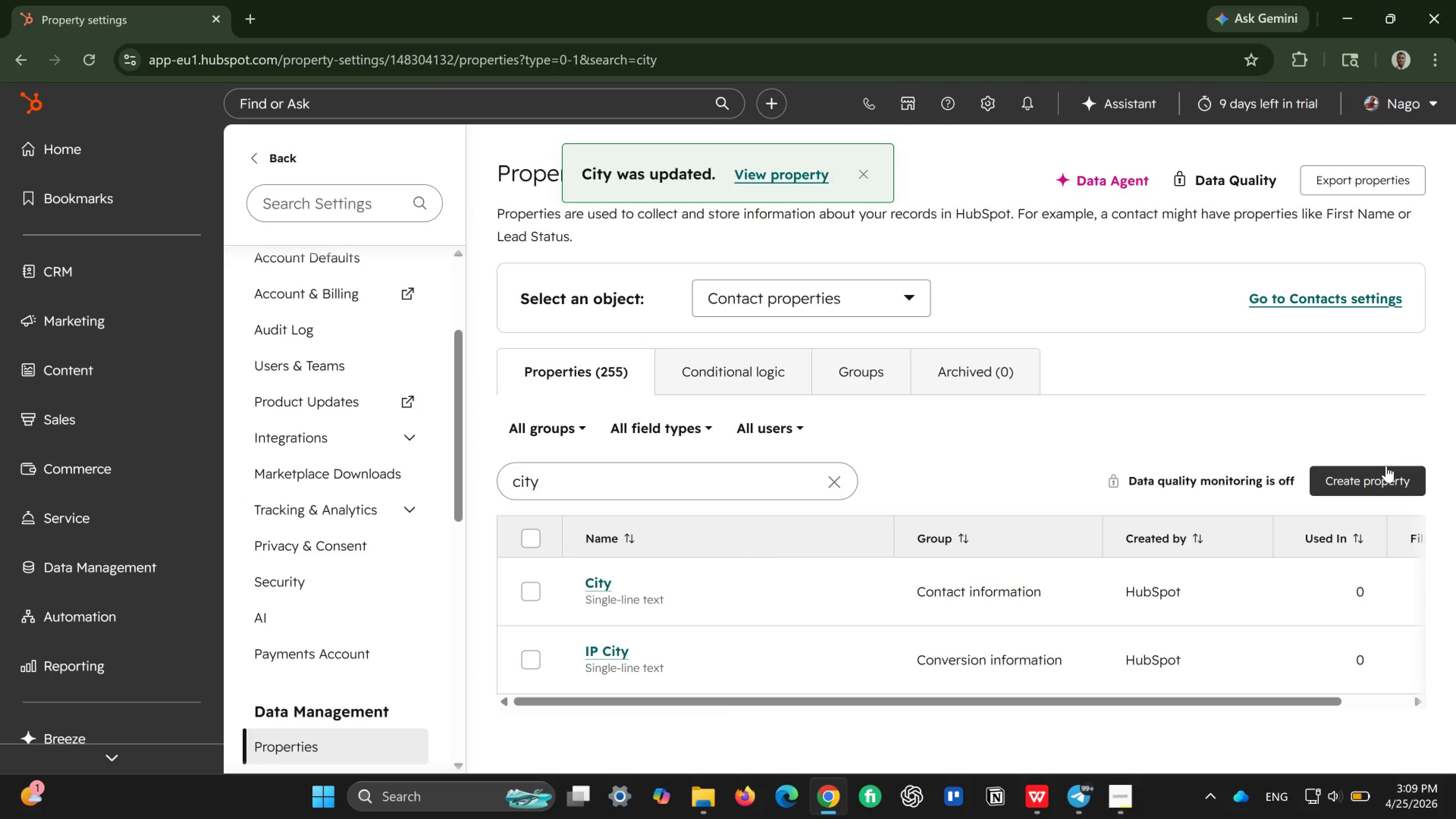 
wait(5.11)
 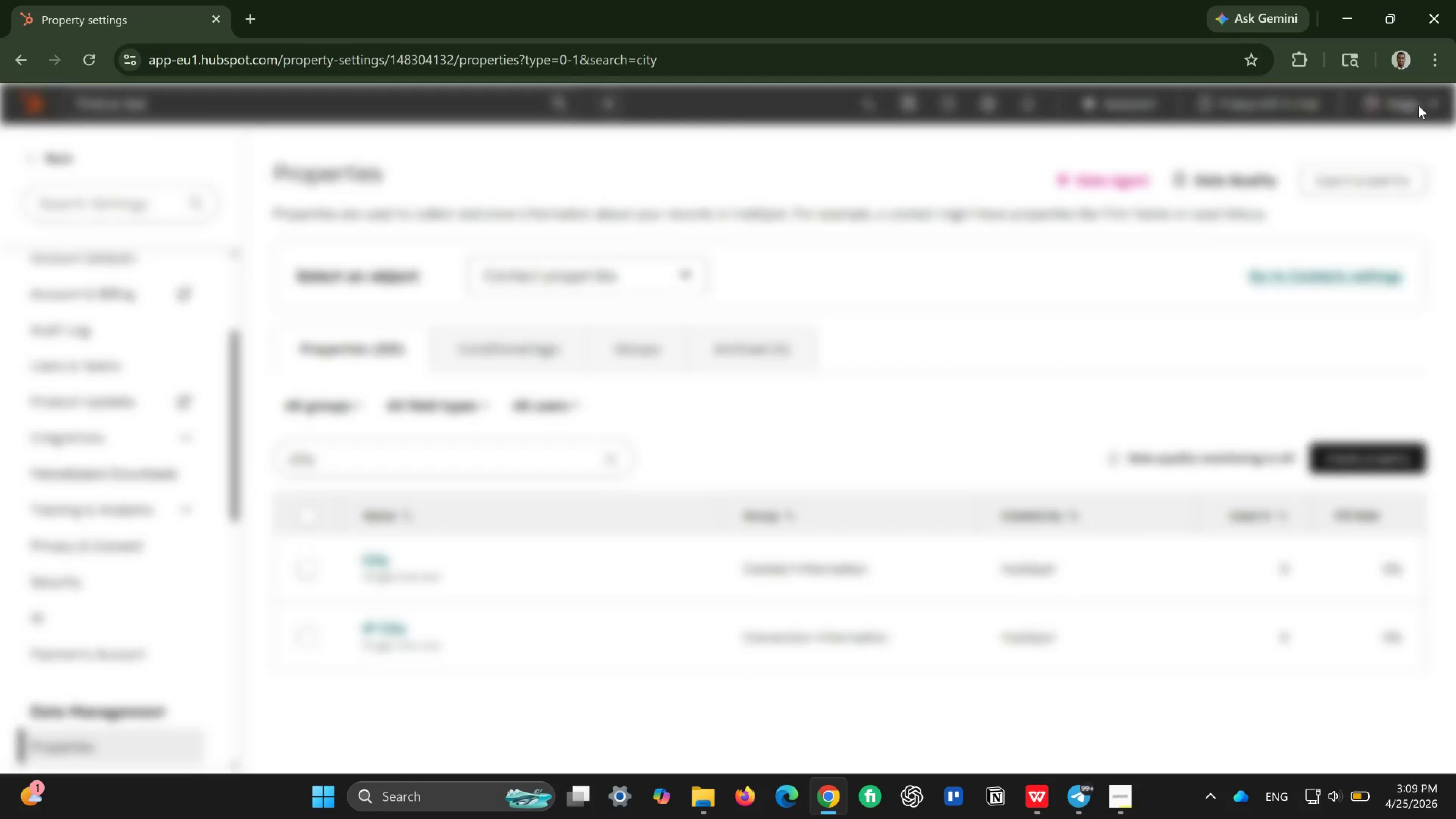 
left_click([1369, 470])
 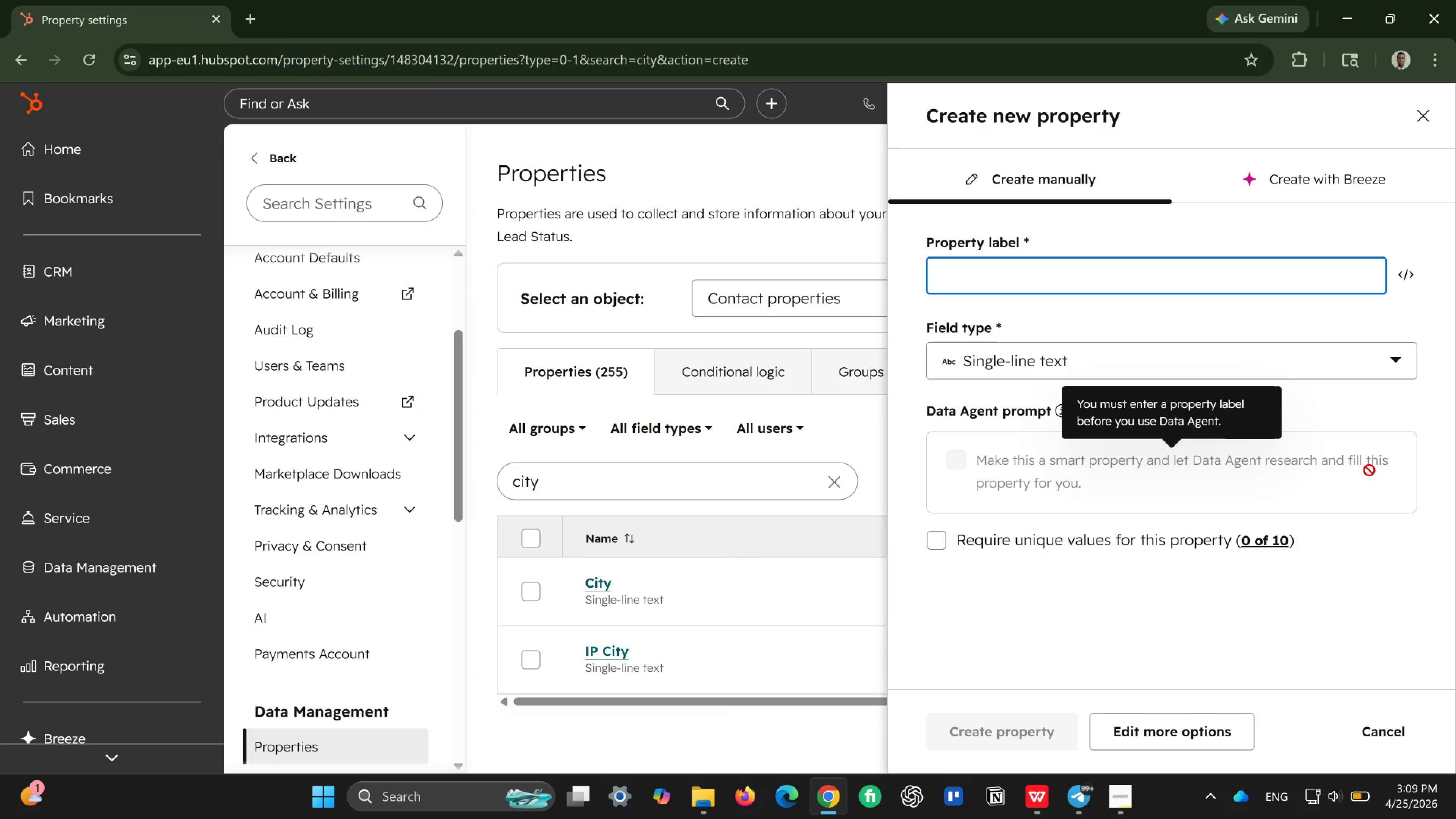 
wait(6.39)
 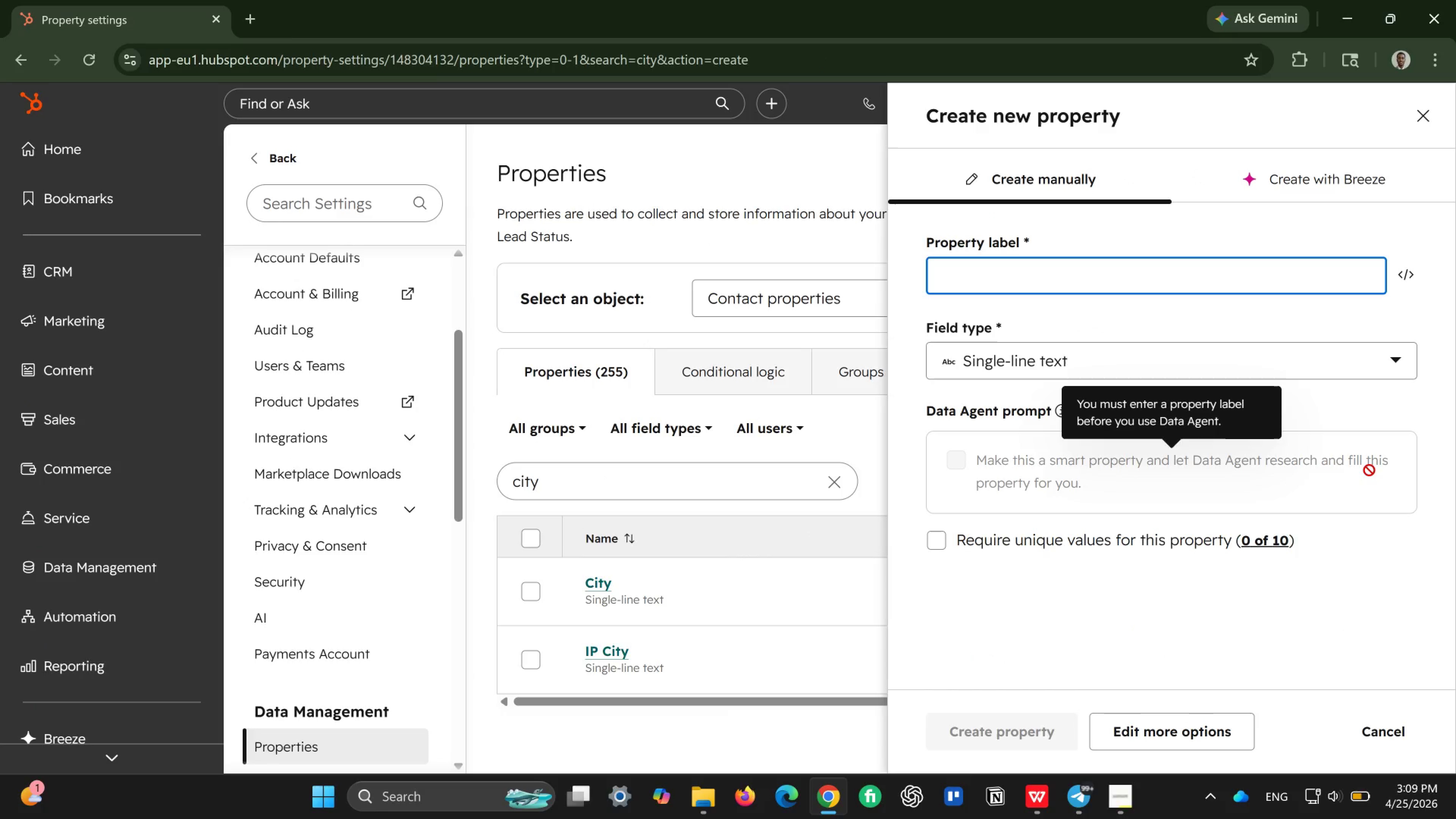 
type(State)
 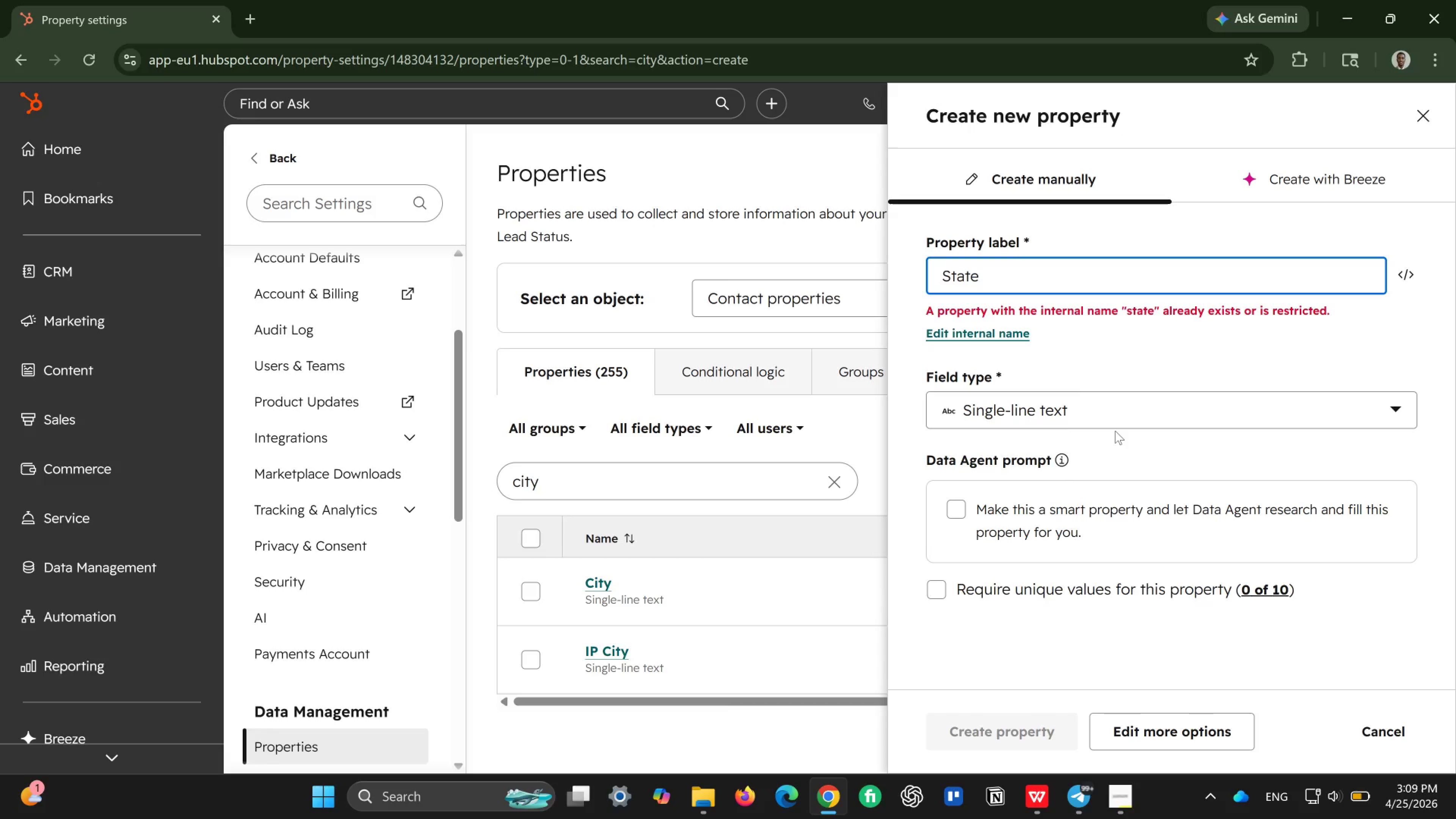 
wait(13.21)
 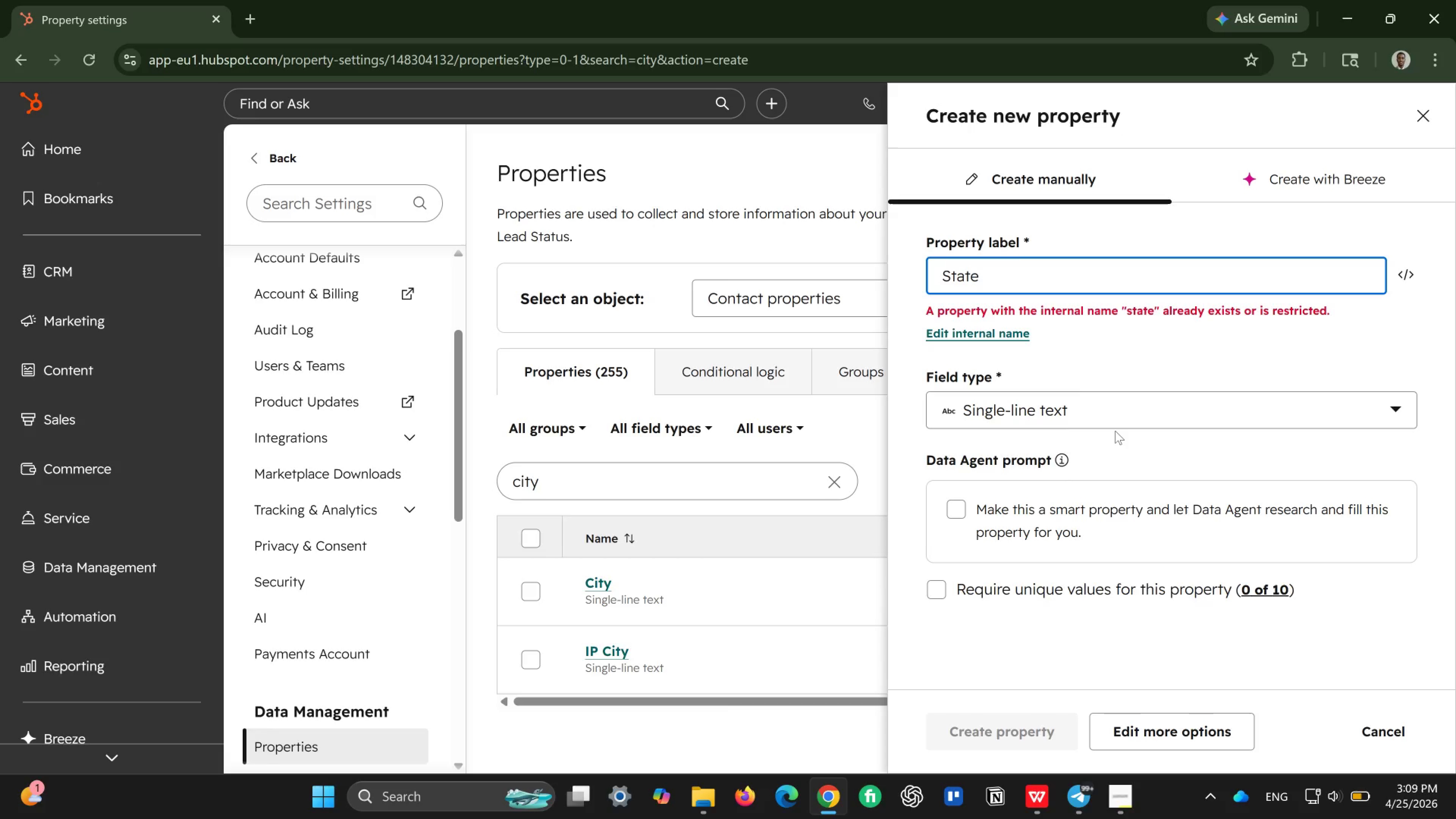 
left_click([834, 477])
 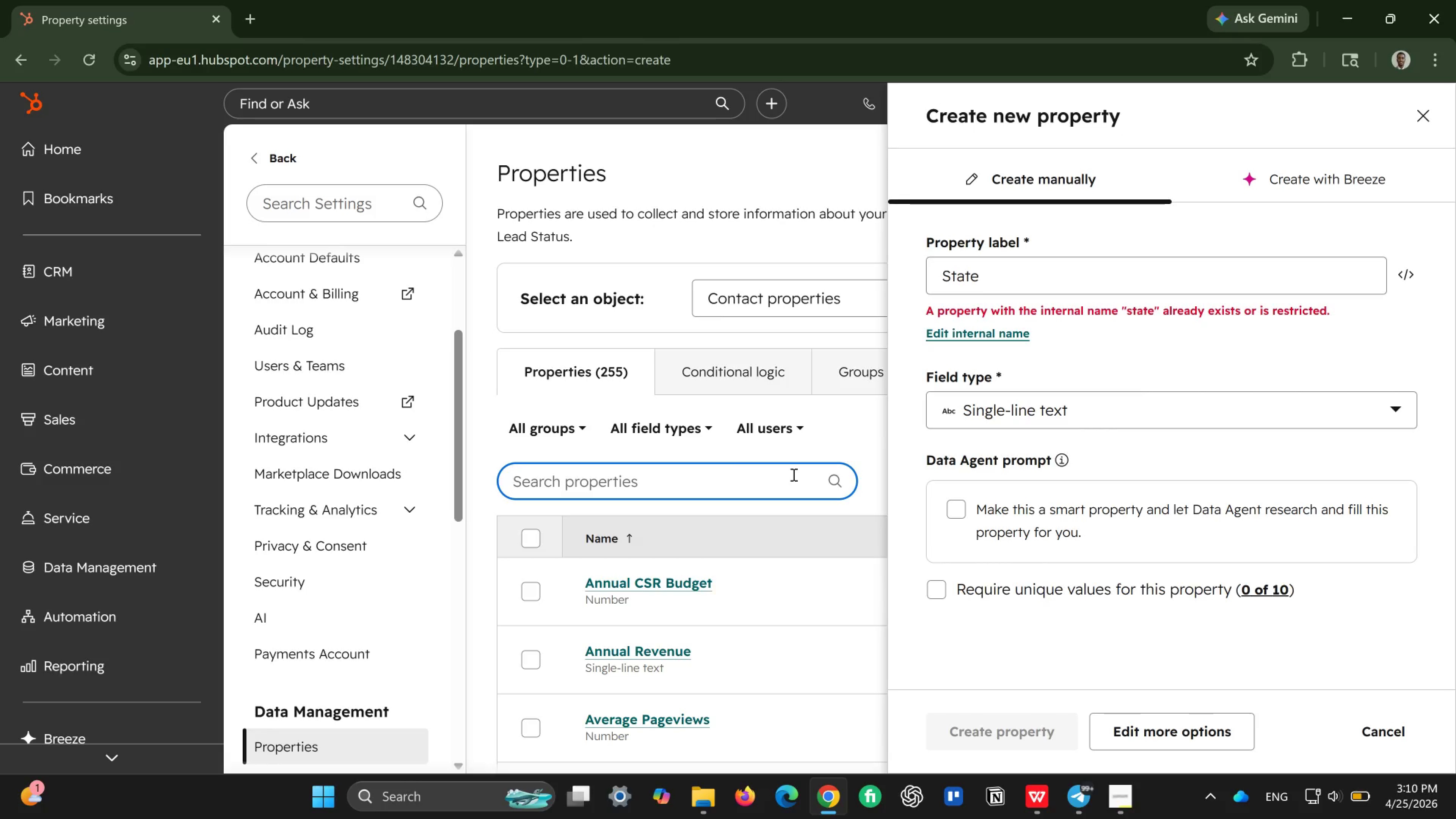 
type(state)
 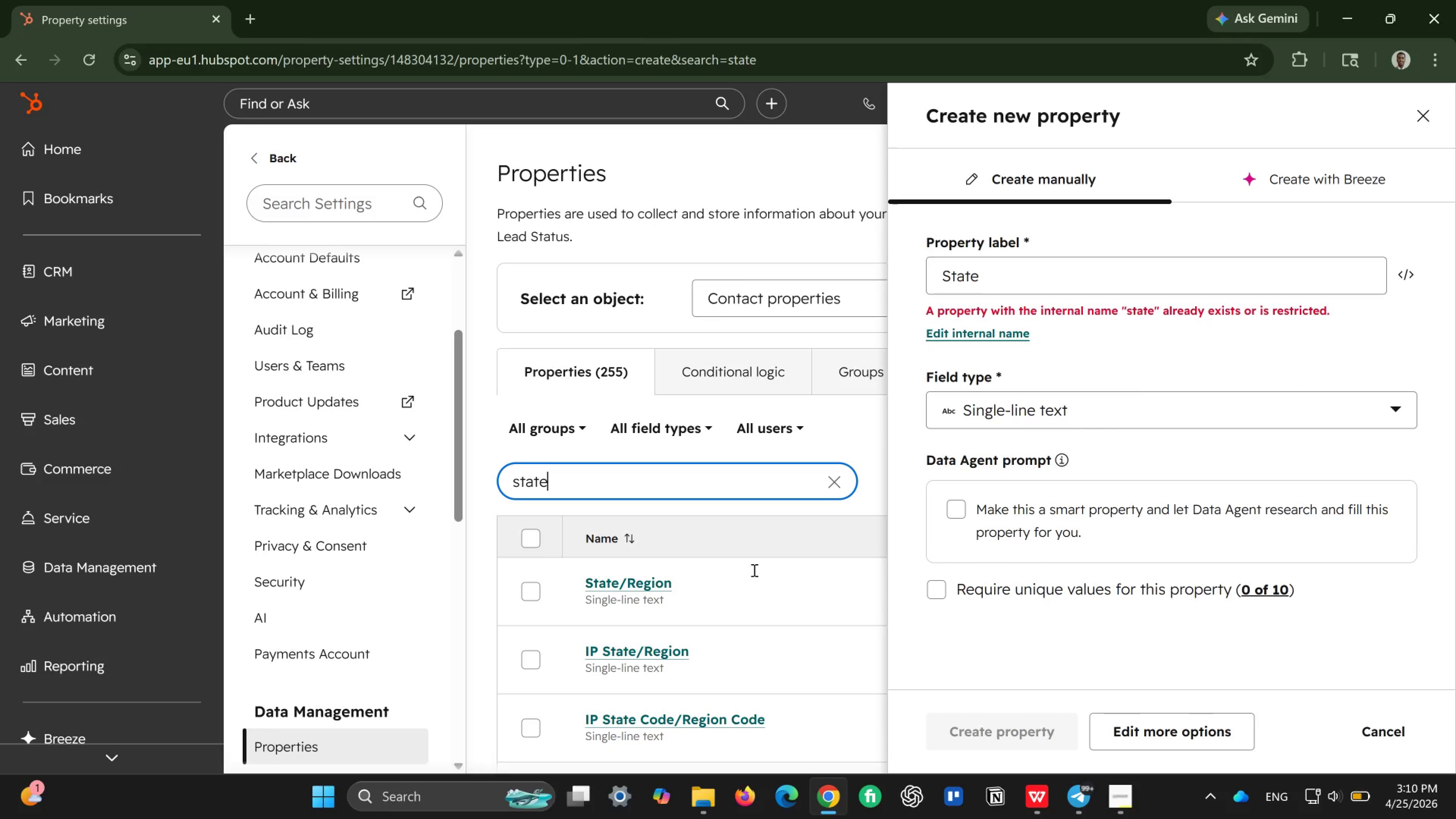 
scroll: coordinate [743, 601], scroll_direction: down, amount: 1.0
 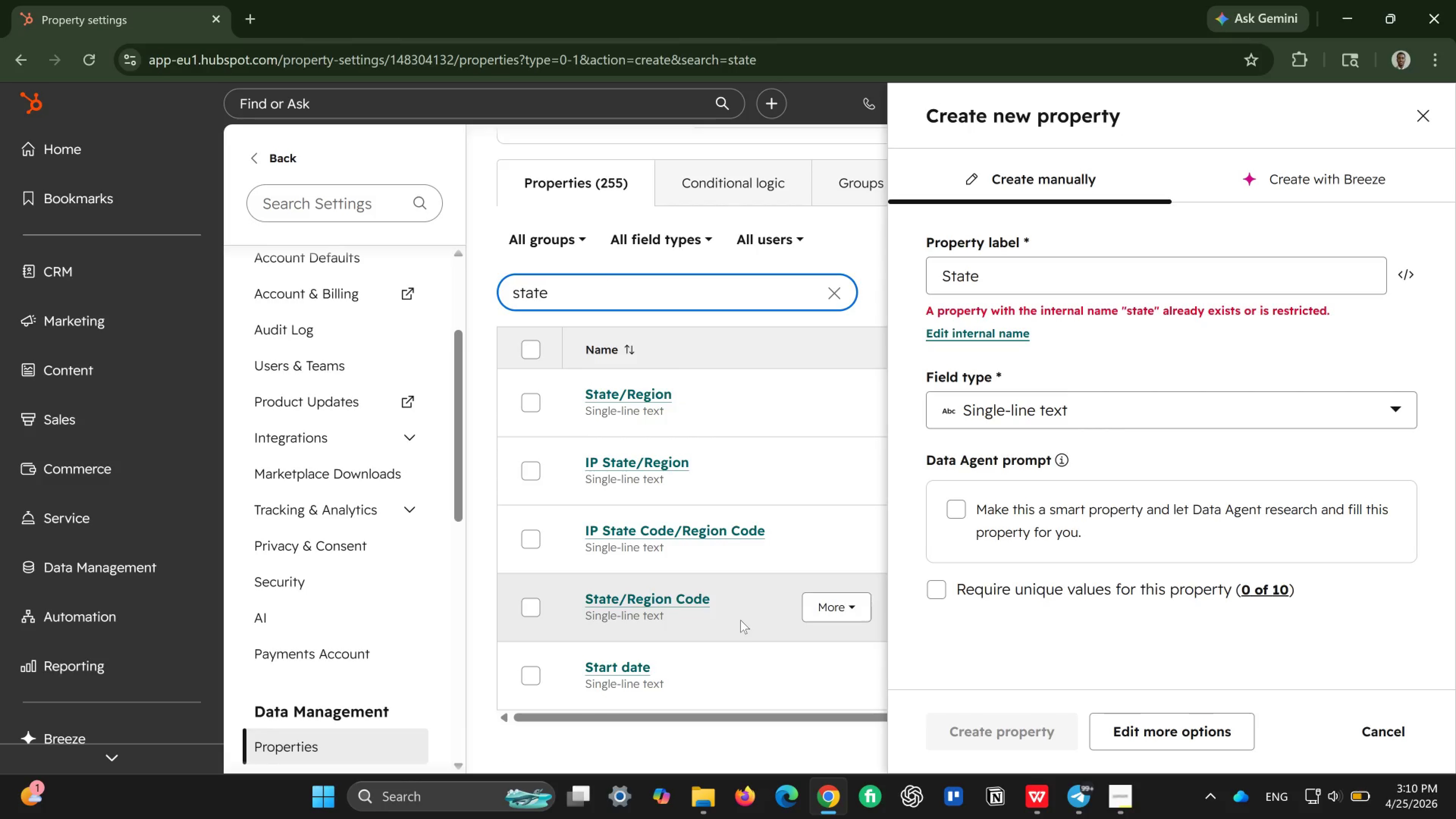 
scroll: coordinate [741, 620], scroll_direction: up, amount: 1.0
 